 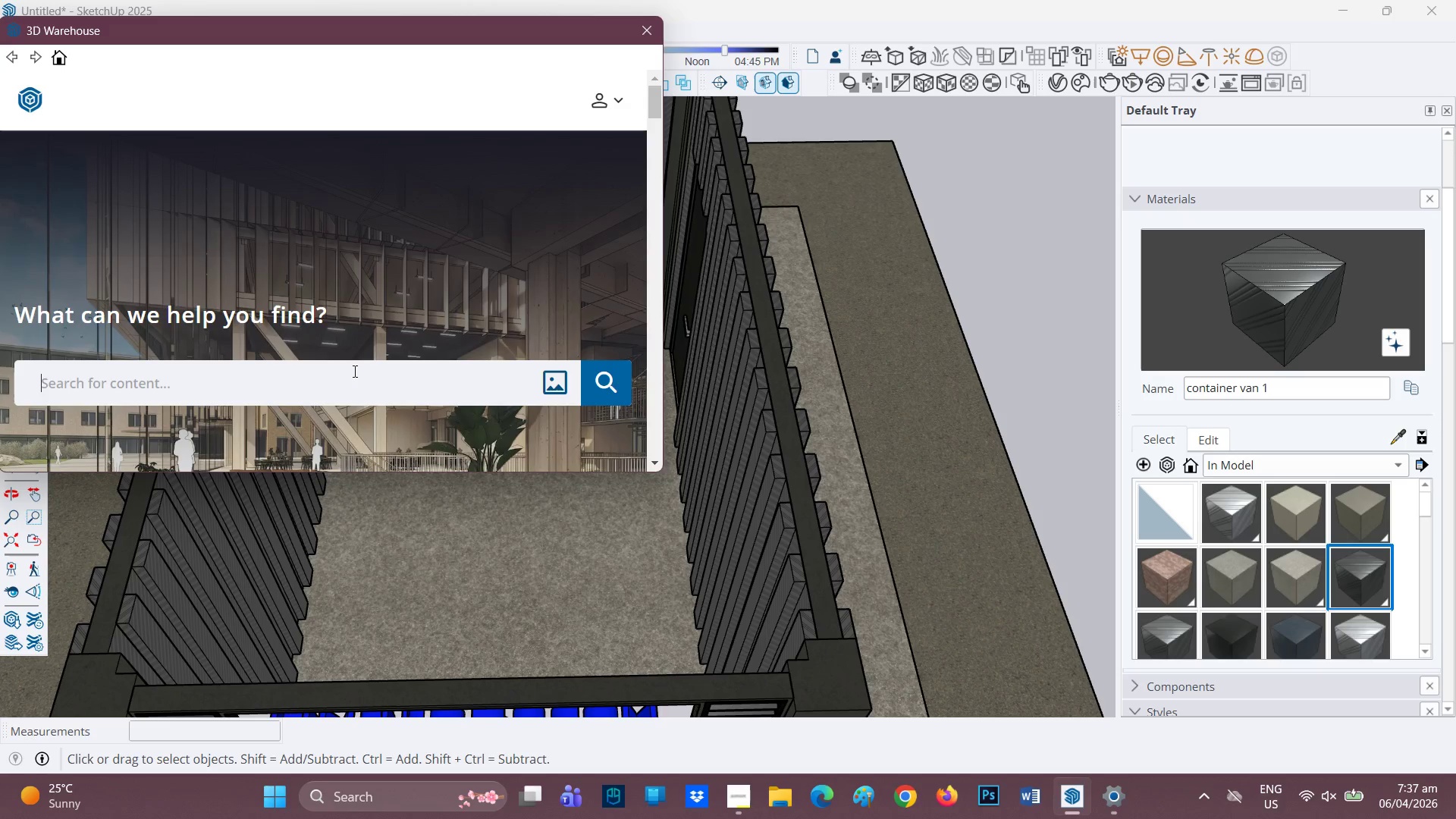 
type(working tablr)
key(Backspace)
key(Backspace)
key(Backspace)
key(Backspace)
key(Backspace)
key(Backspace)
type(tools or)
key(Backspace)
key(Backspace)
type(table)
 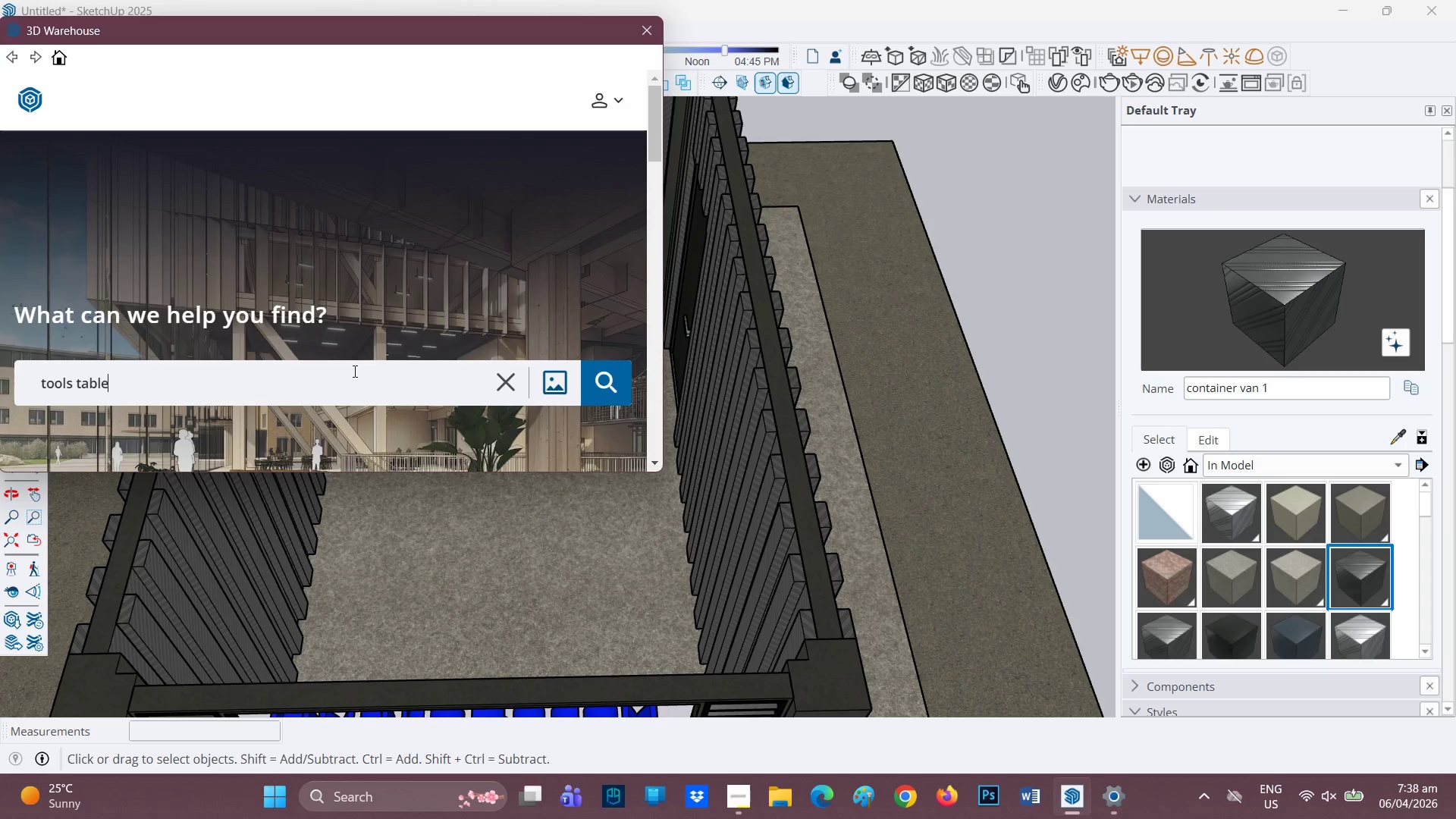 
wait(13.12)
 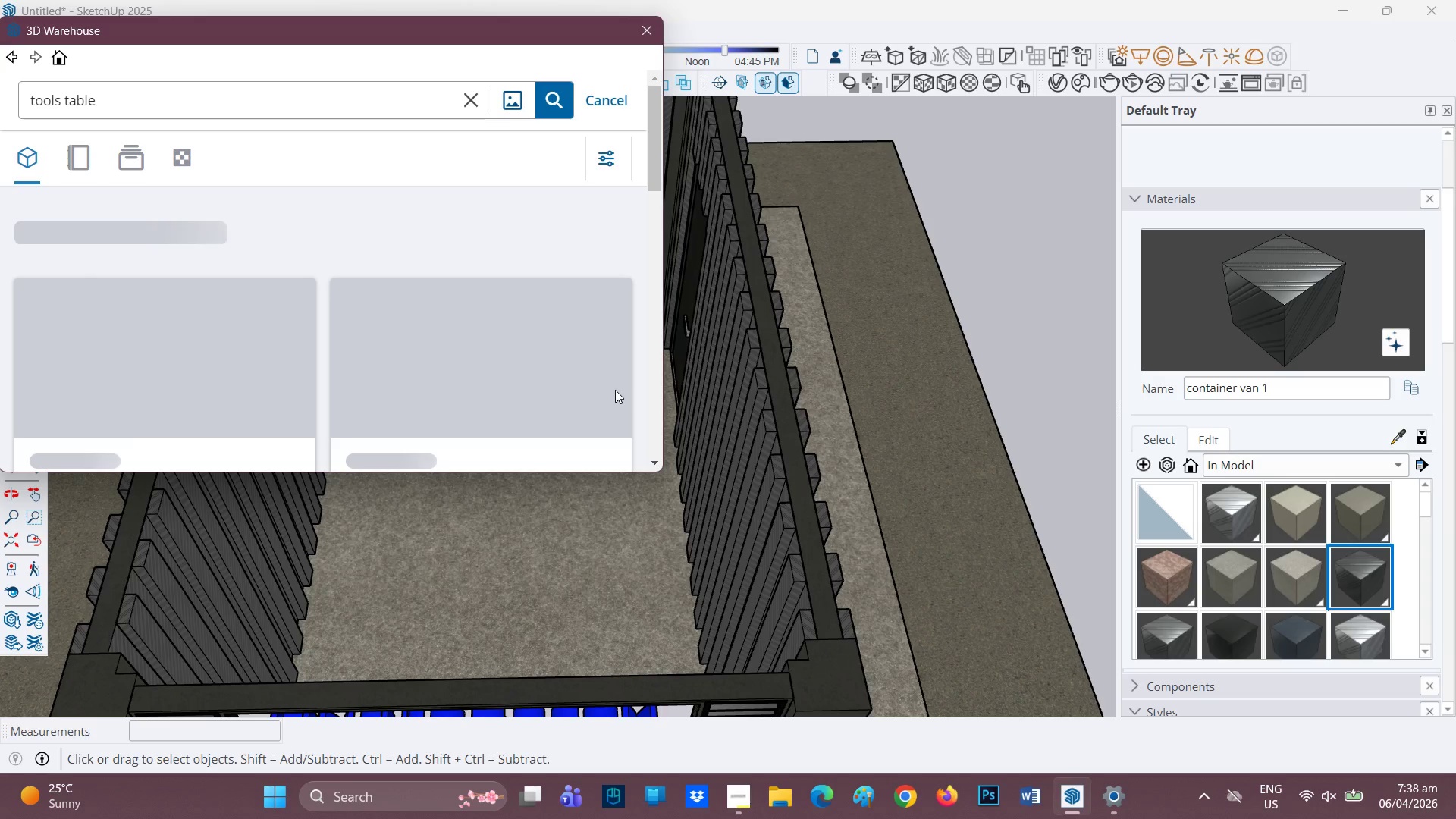 
scroll: coordinate [336, 322], scroll_direction: down, amount: 8.0
 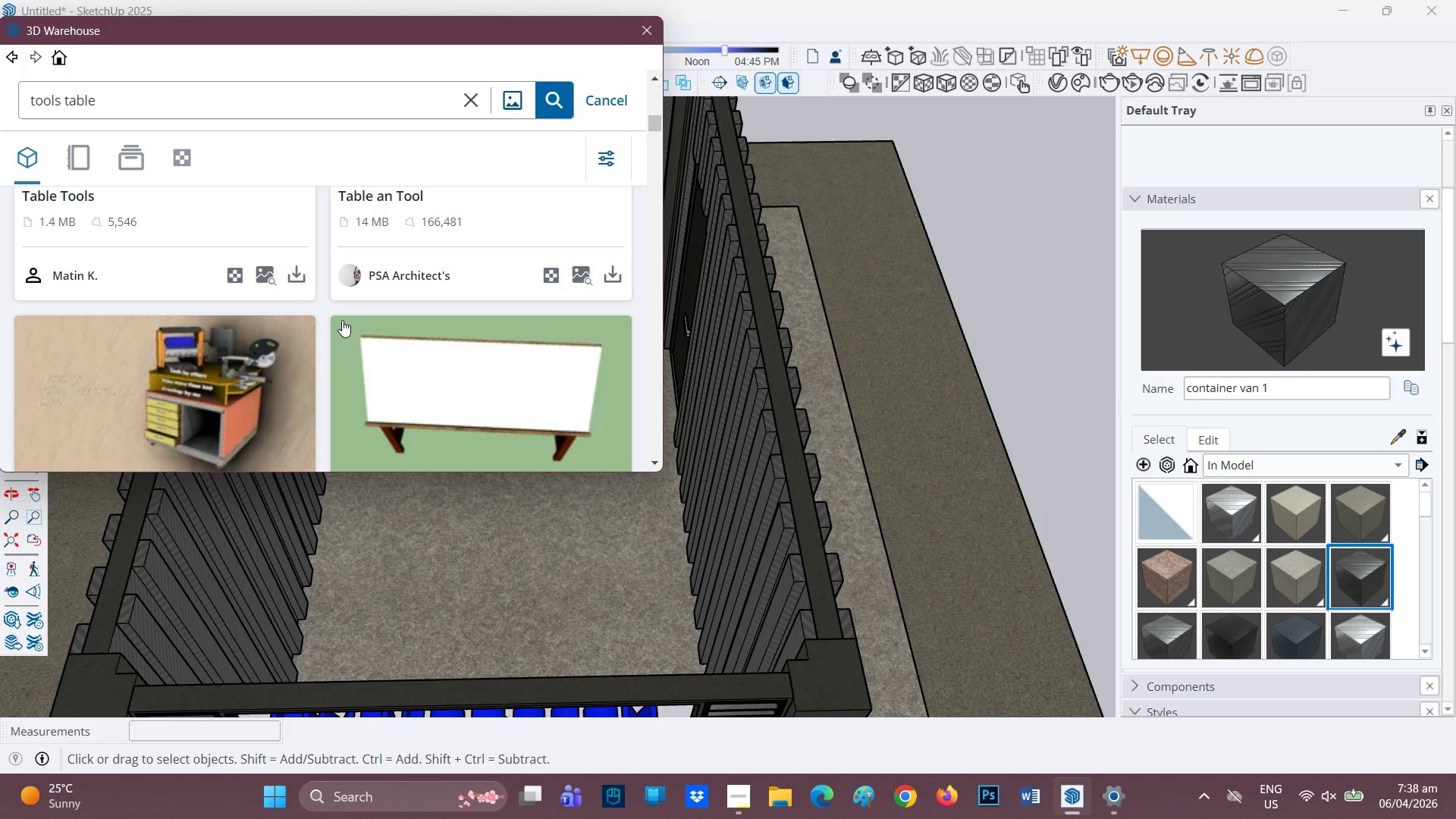 
scroll: coordinate [342, 320], scroll_direction: up, amount: 1.0
 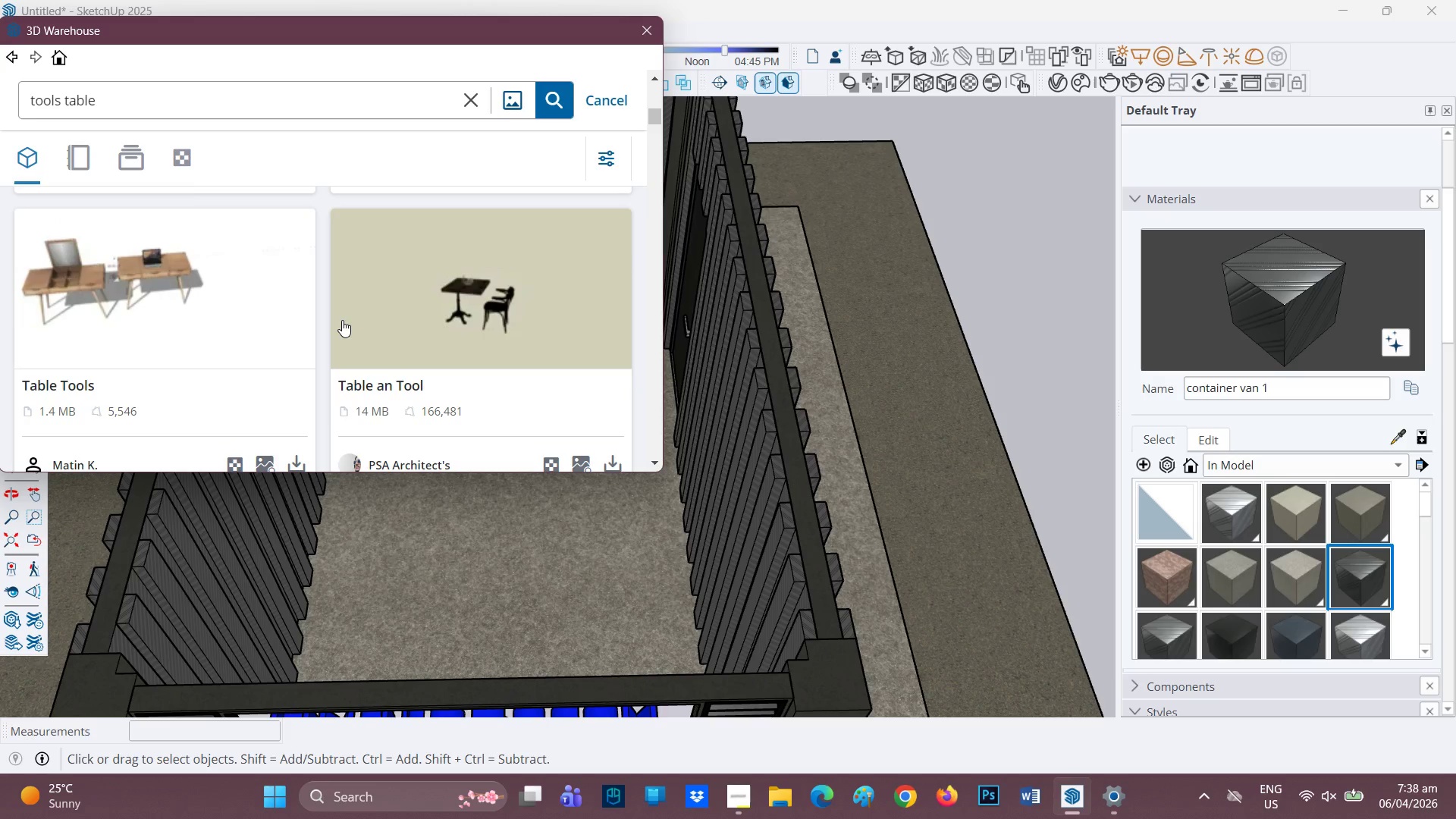 
scroll: coordinate [310, 245], scroll_direction: down, amount: 9.0
 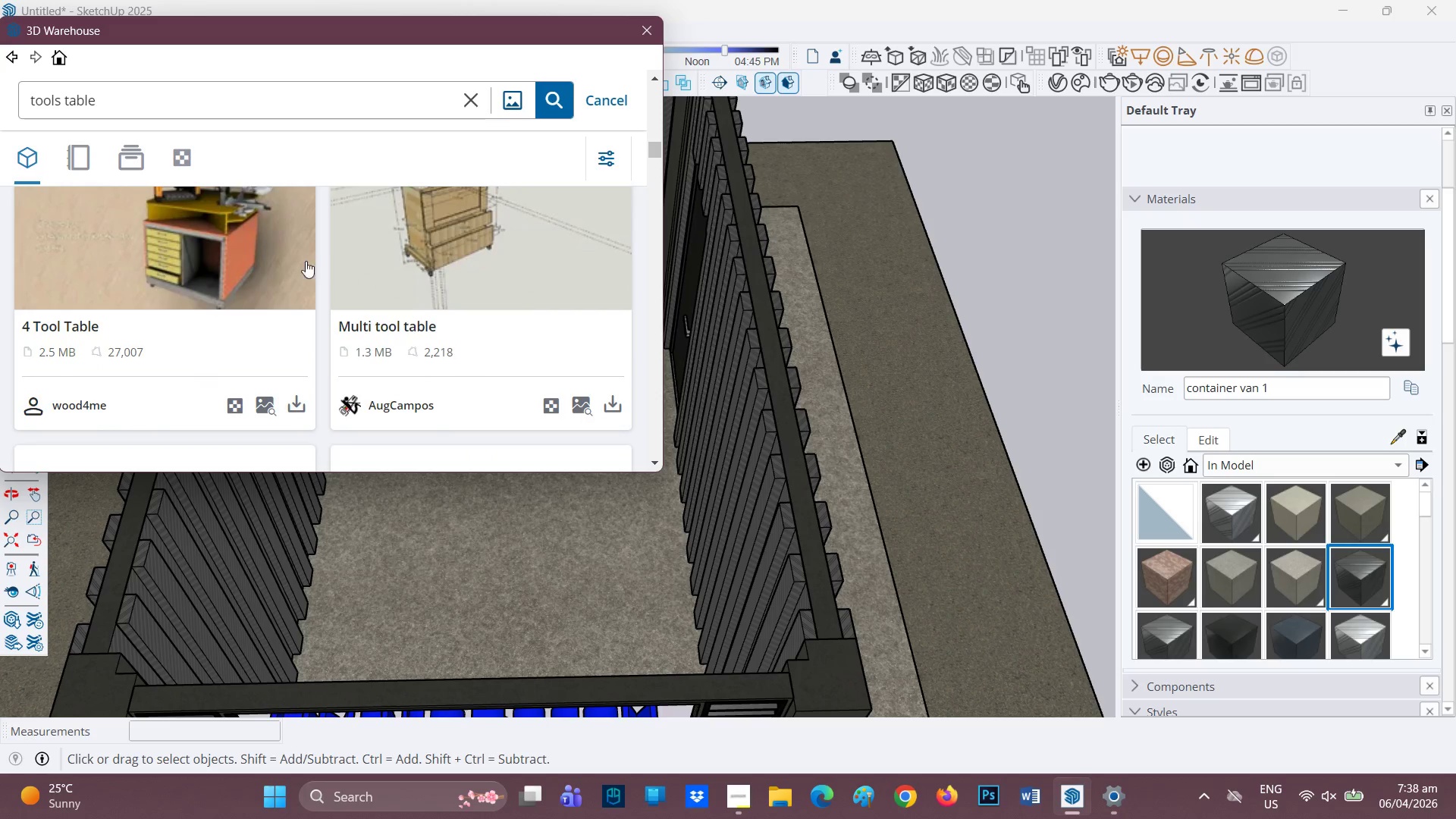 
scroll: coordinate [385, 295], scroll_direction: none, amount: 0.0
 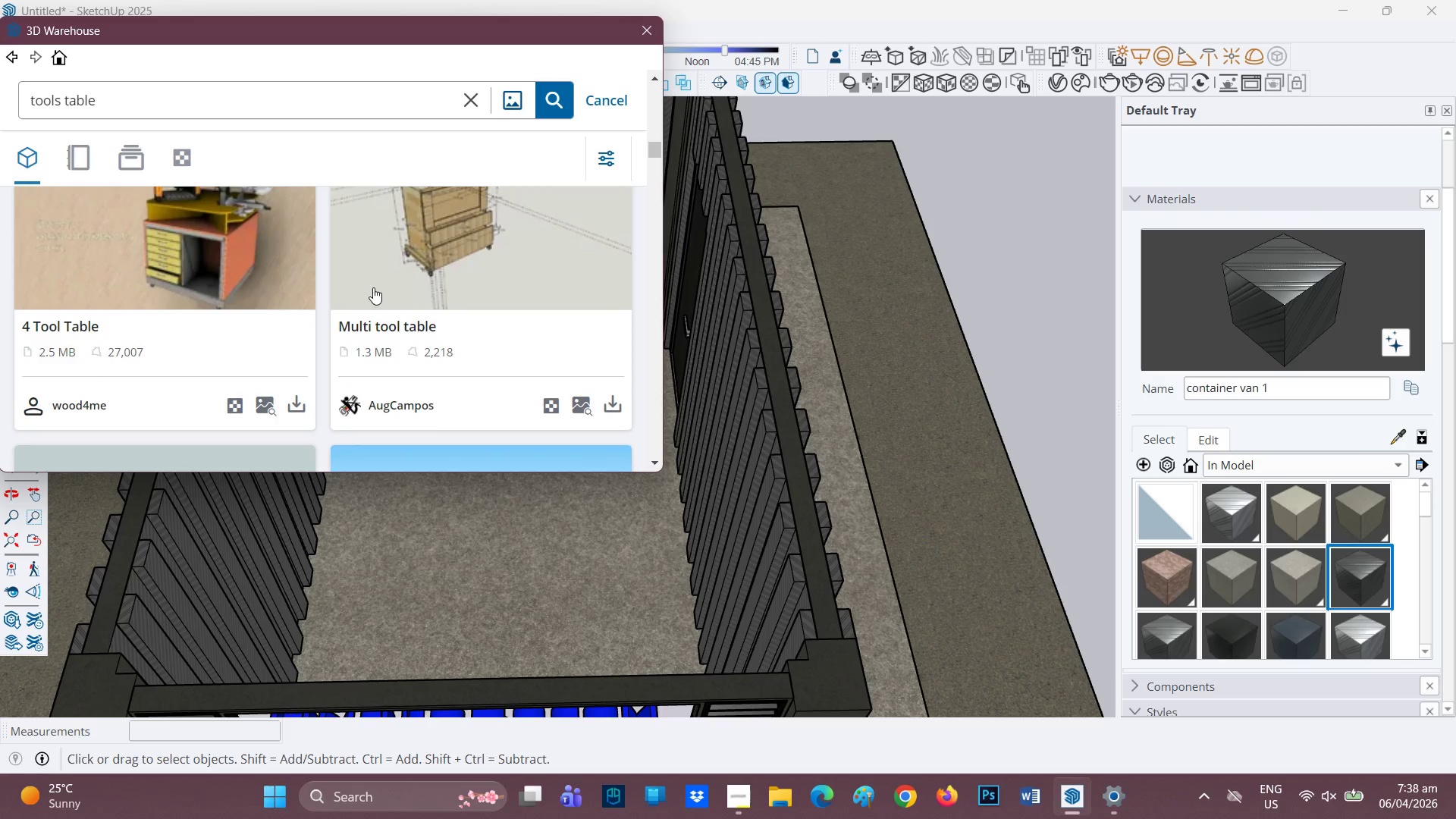 
scroll: coordinate [362, 282], scroll_direction: down, amount: 4.0
 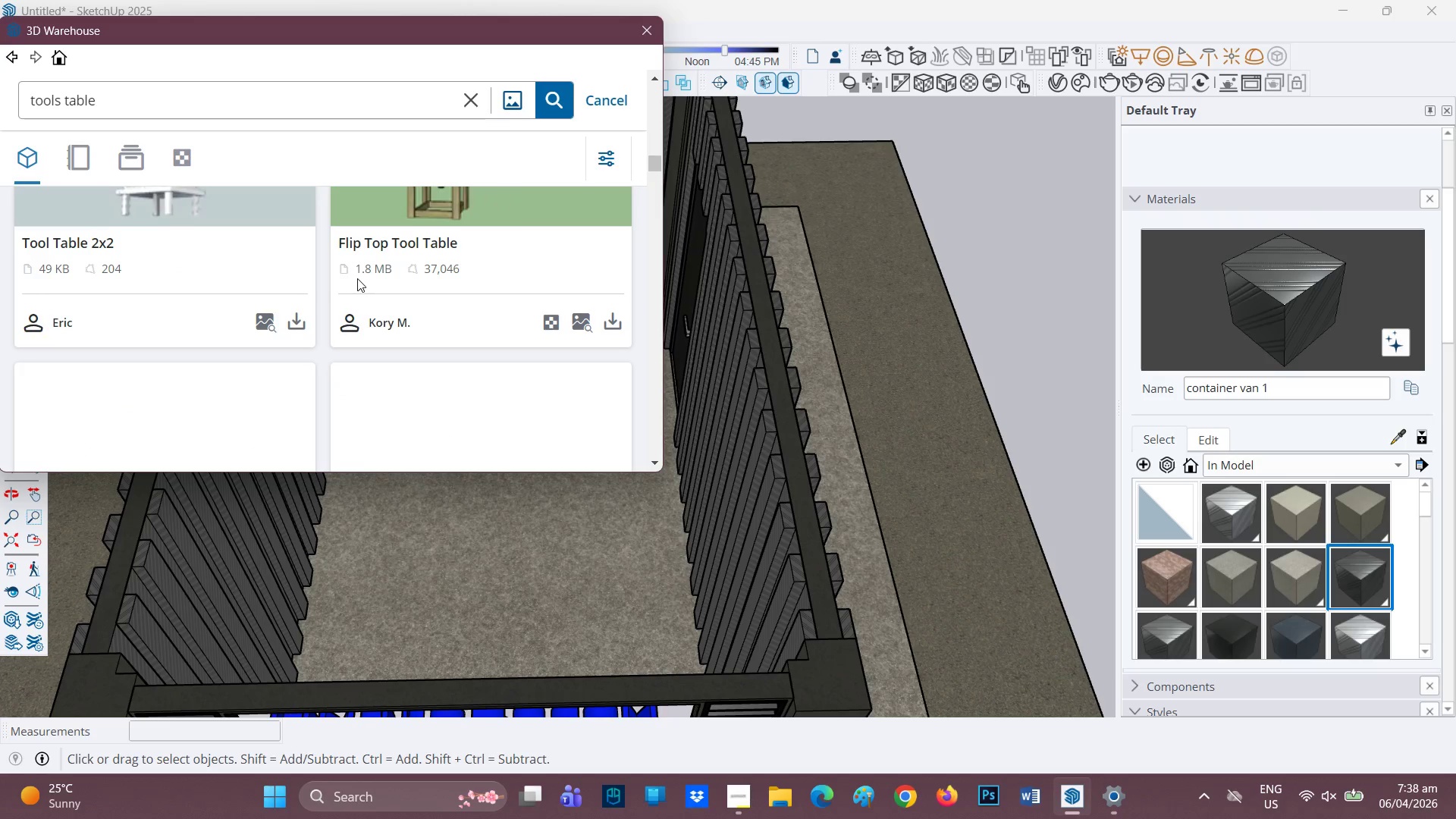 
scroll: coordinate [354, 275], scroll_direction: none, amount: 0.0
 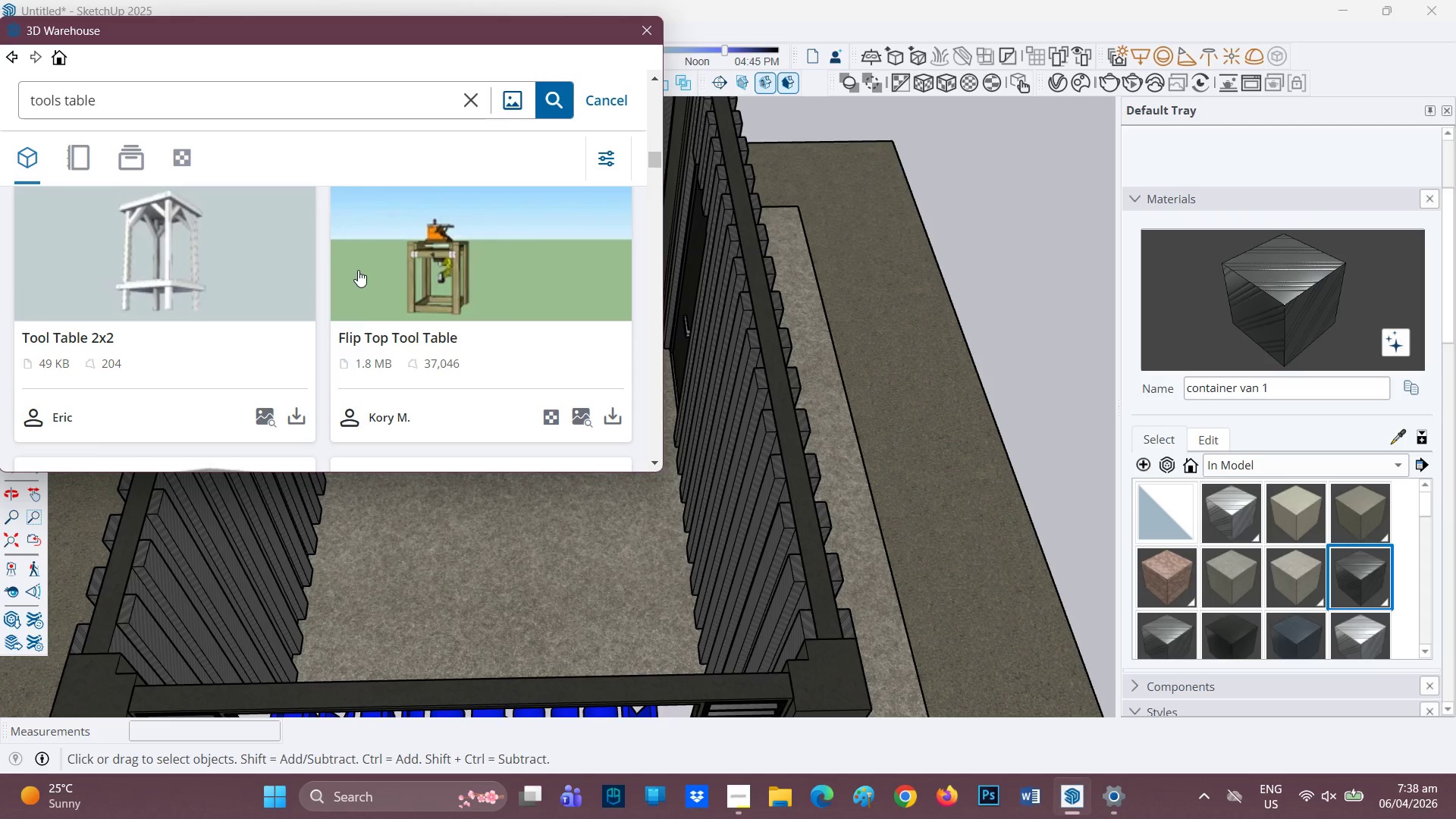 
scroll: coordinate [325, 257], scroll_direction: down, amount: 5.0
 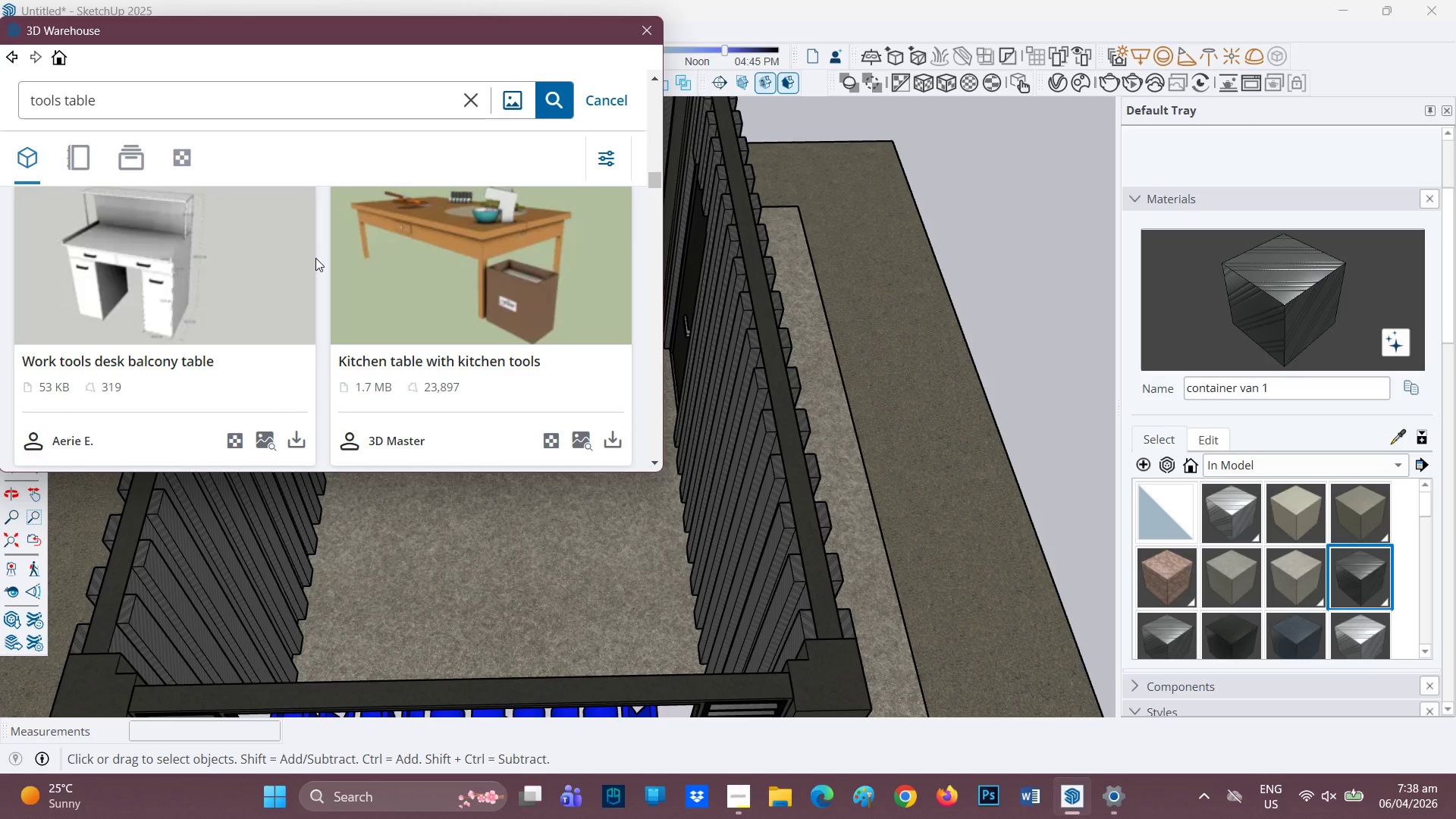 
scroll: coordinate [315, 257], scroll_direction: none, amount: 0.0
 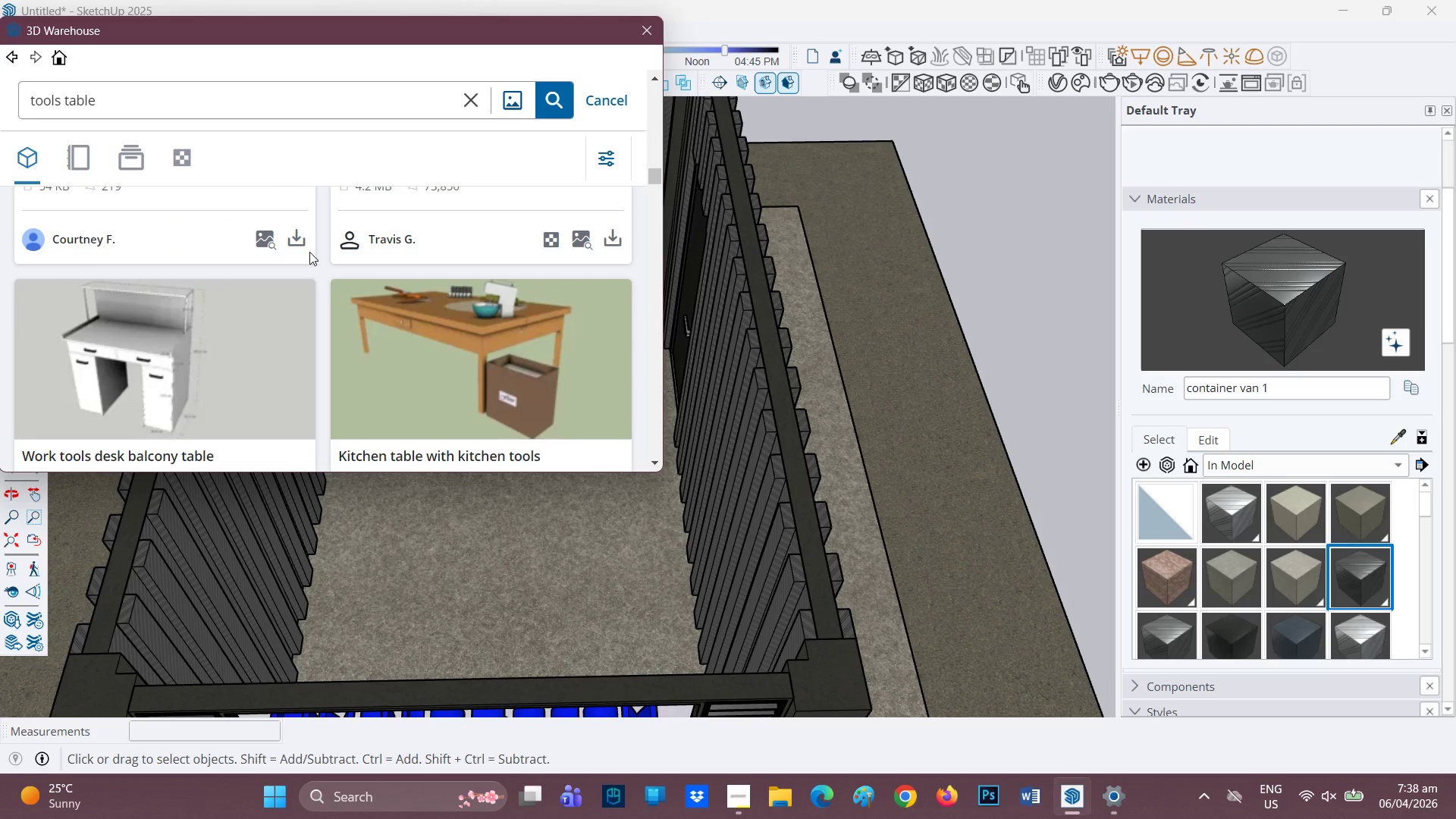 
scroll: coordinate [420, 278], scroll_direction: down, amount: 11.0
 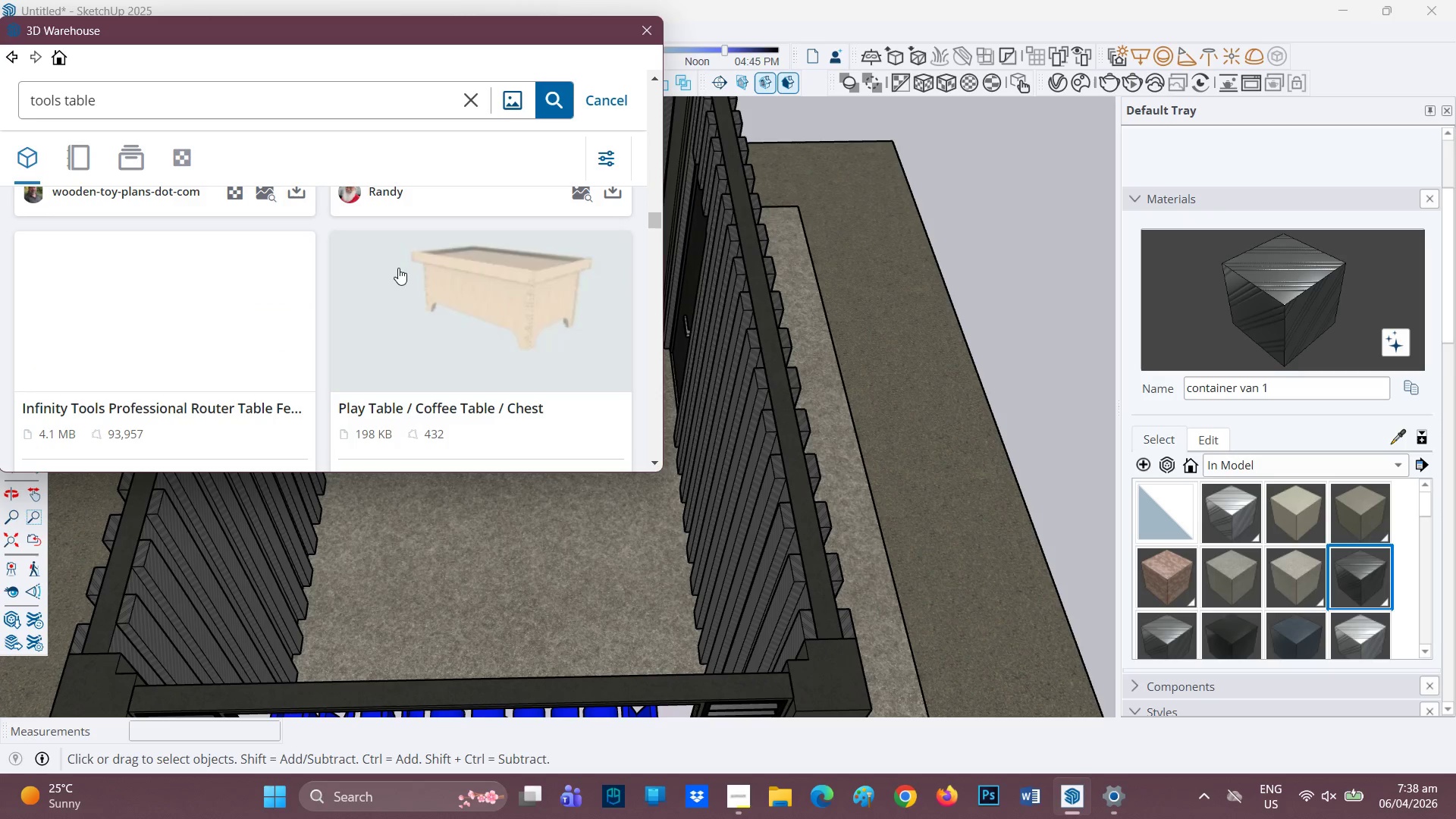 
scroll: coordinate [387, 275], scroll_direction: down, amount: 3.0
 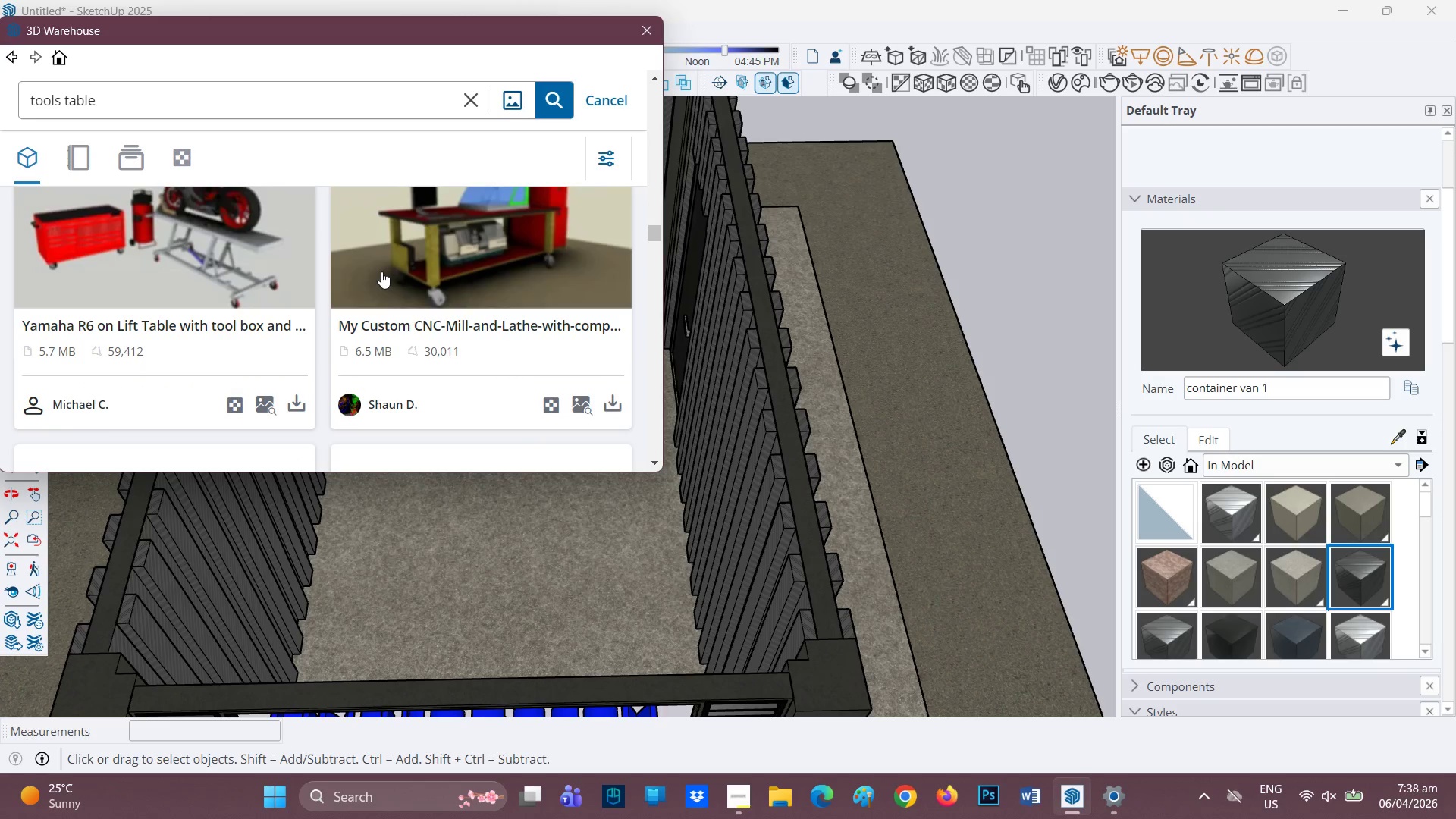 
scroll: coordinate [370, 266], scroll_direction: none, amount: 0.0
 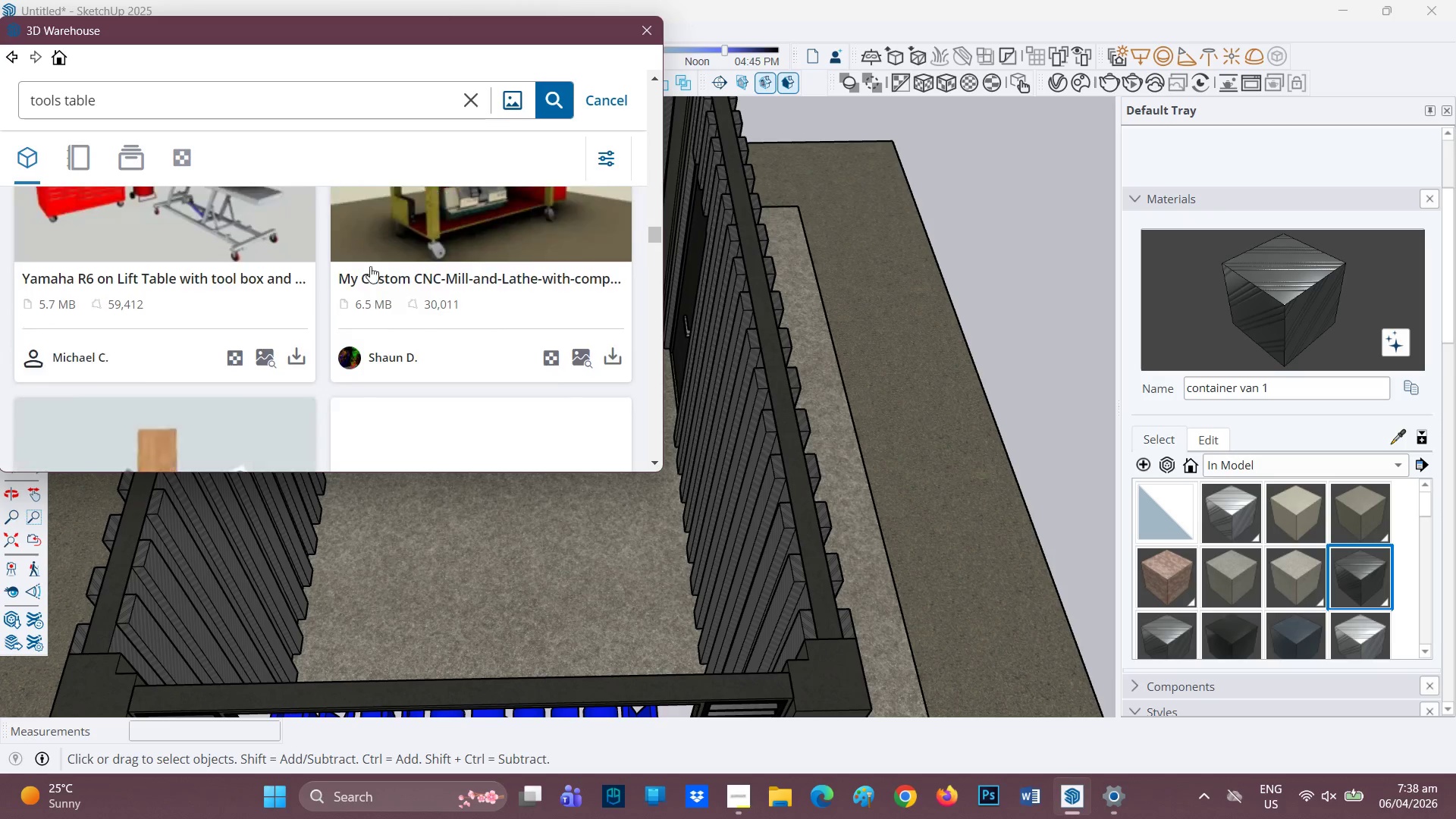 
mouse_move([353, 259])
 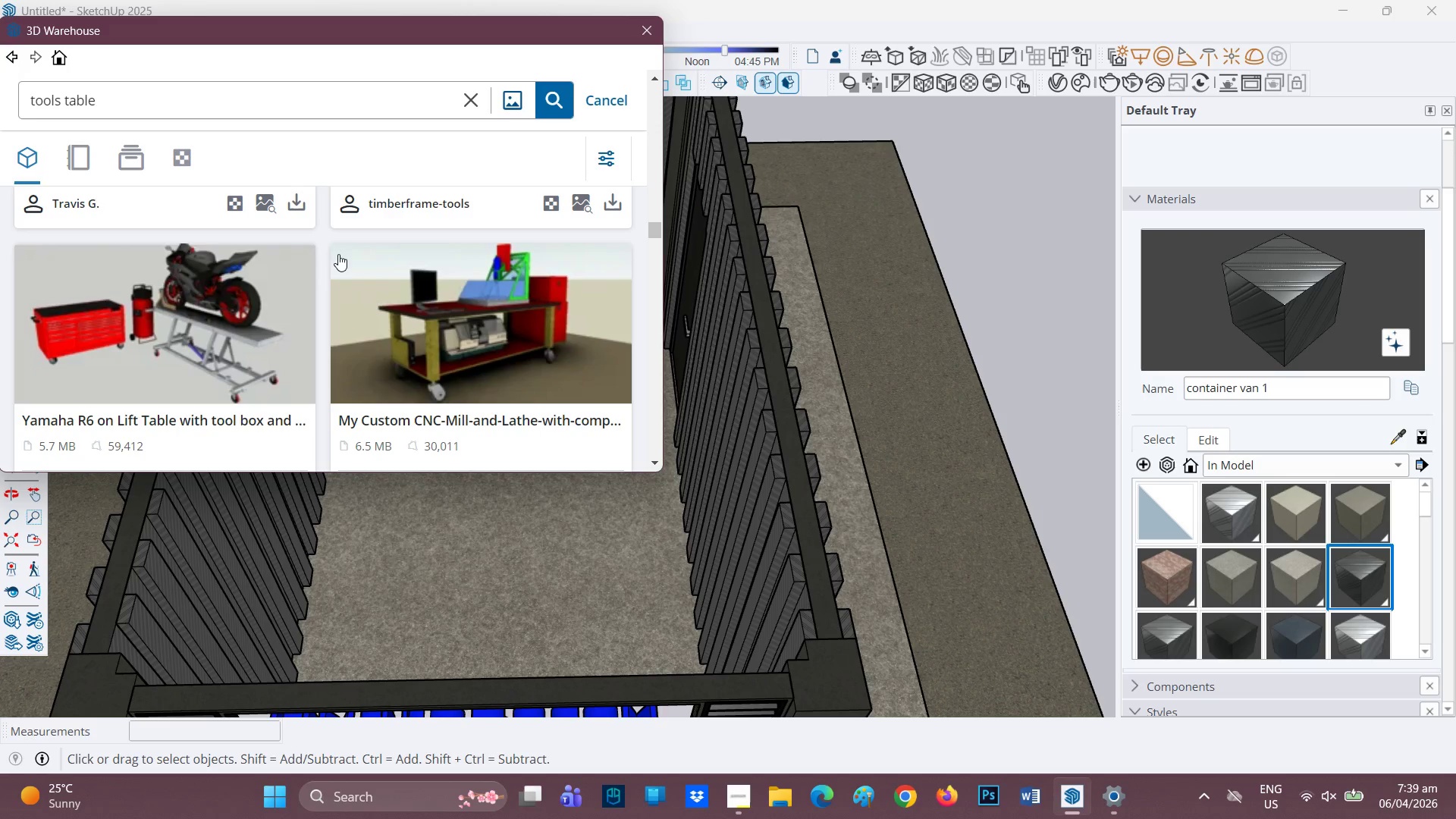 
scroll: coordinate [339, 285], scroll_direction: down, amount: 6.0
 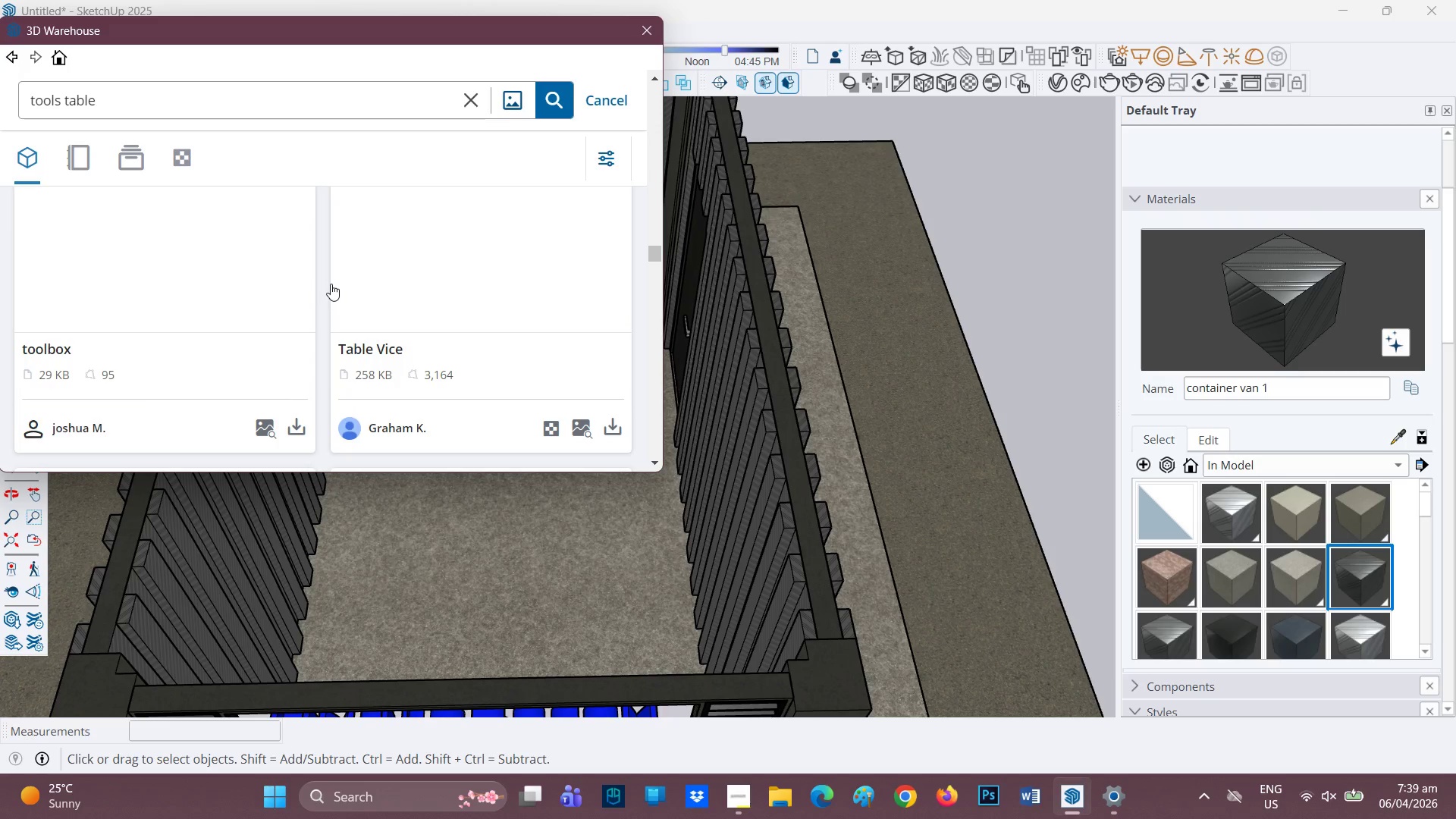 
scroll: coordinate [335, 274], scroll_direction: none, amount: 0.0
 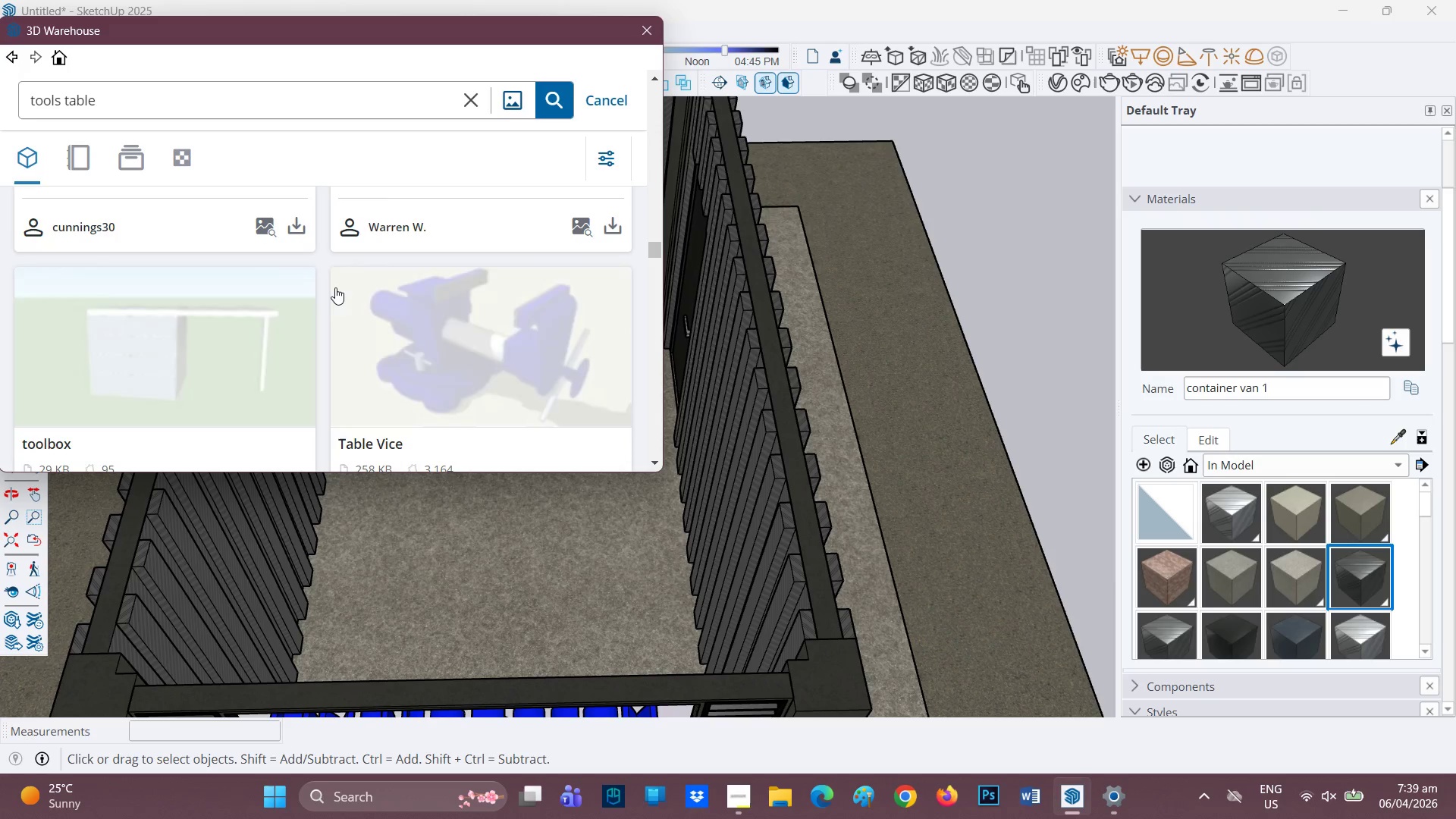 
scroll: coordinate [346, 287], scroll_direction: down, amount: 6.0
 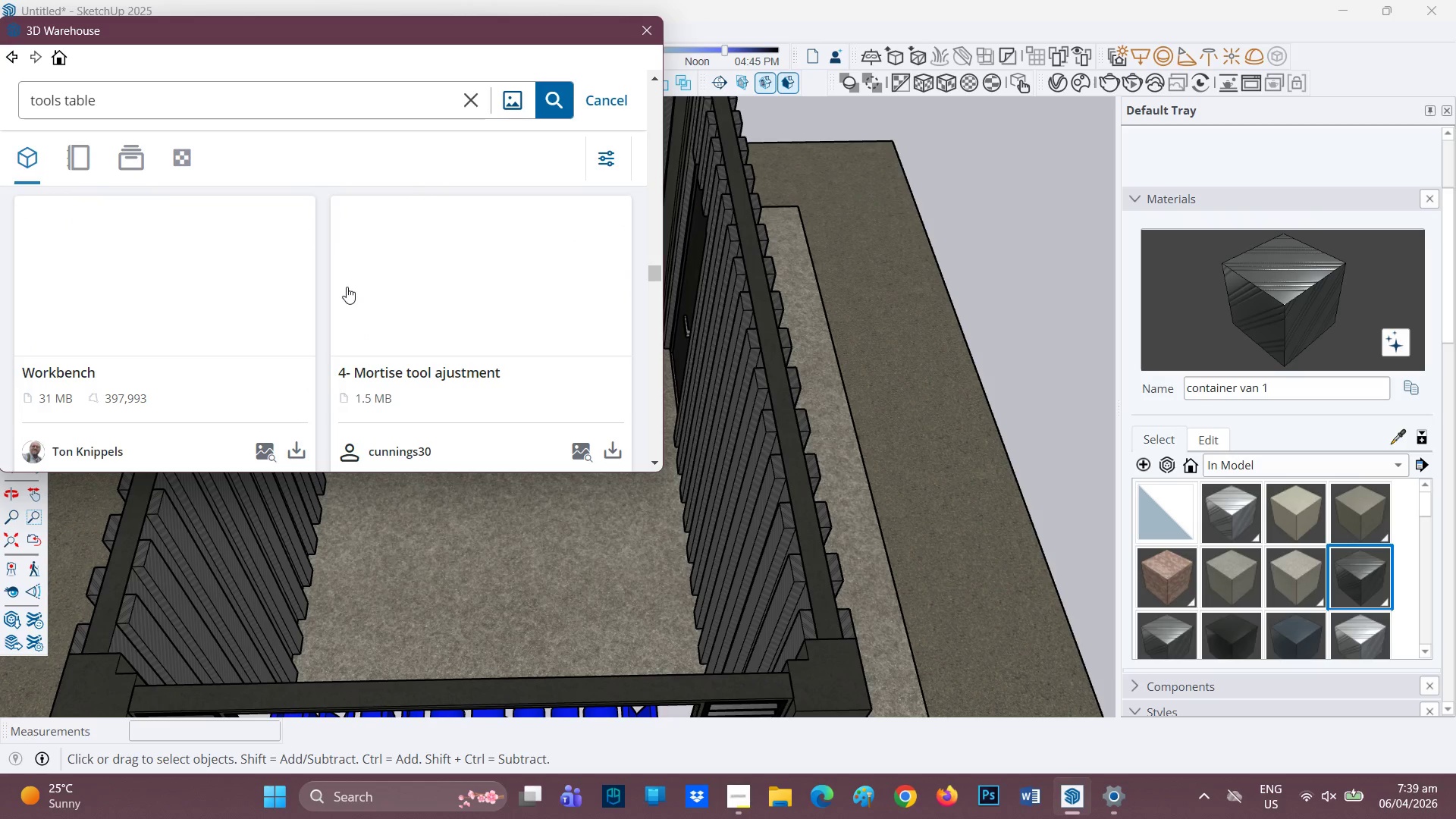 
scroll: coordinate [348, 279], scroll_direction: none, amount: 0.0
 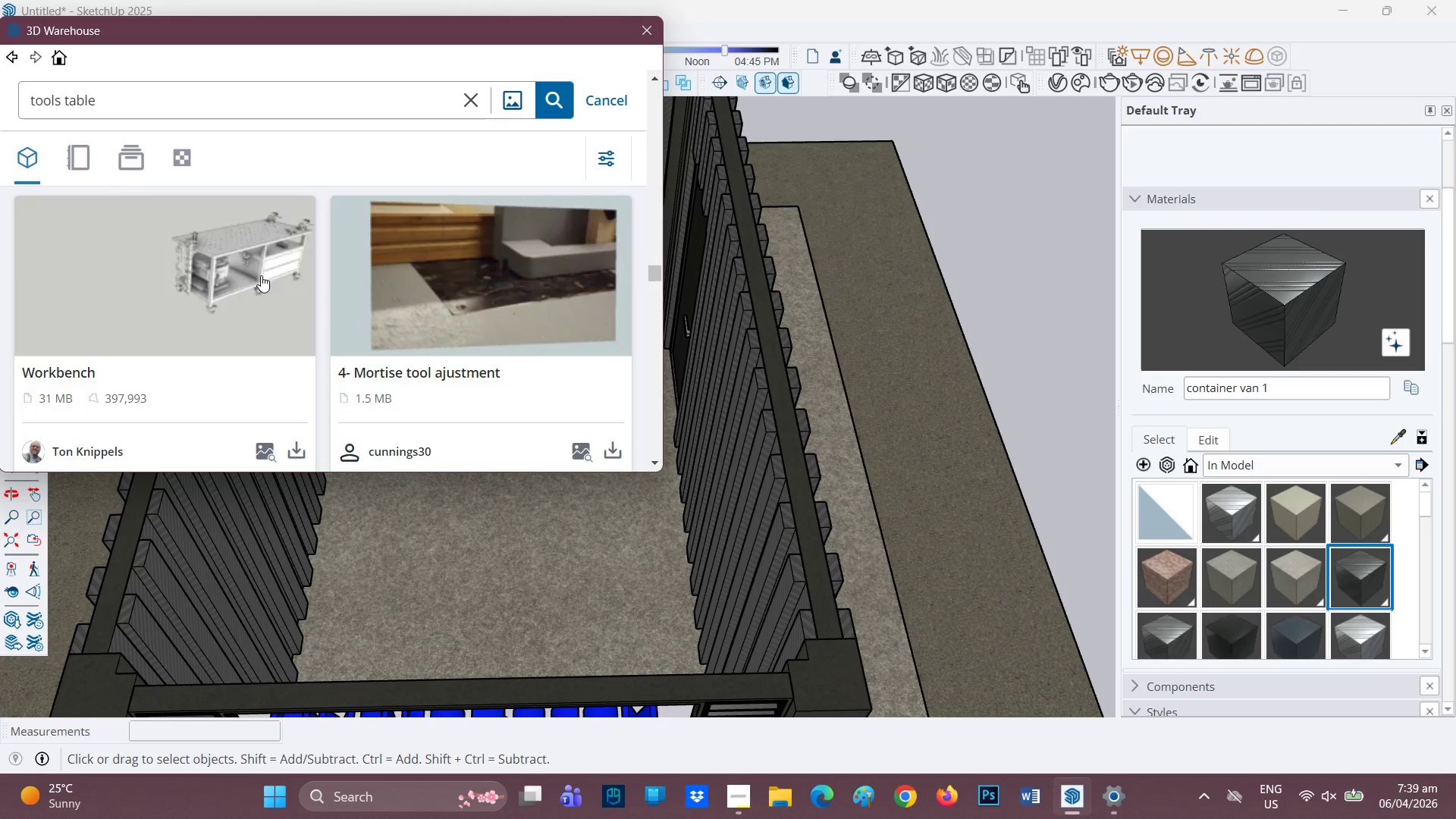 
scroll: coordinate [268, 275], scroll_direction: down, amount: 7.0
 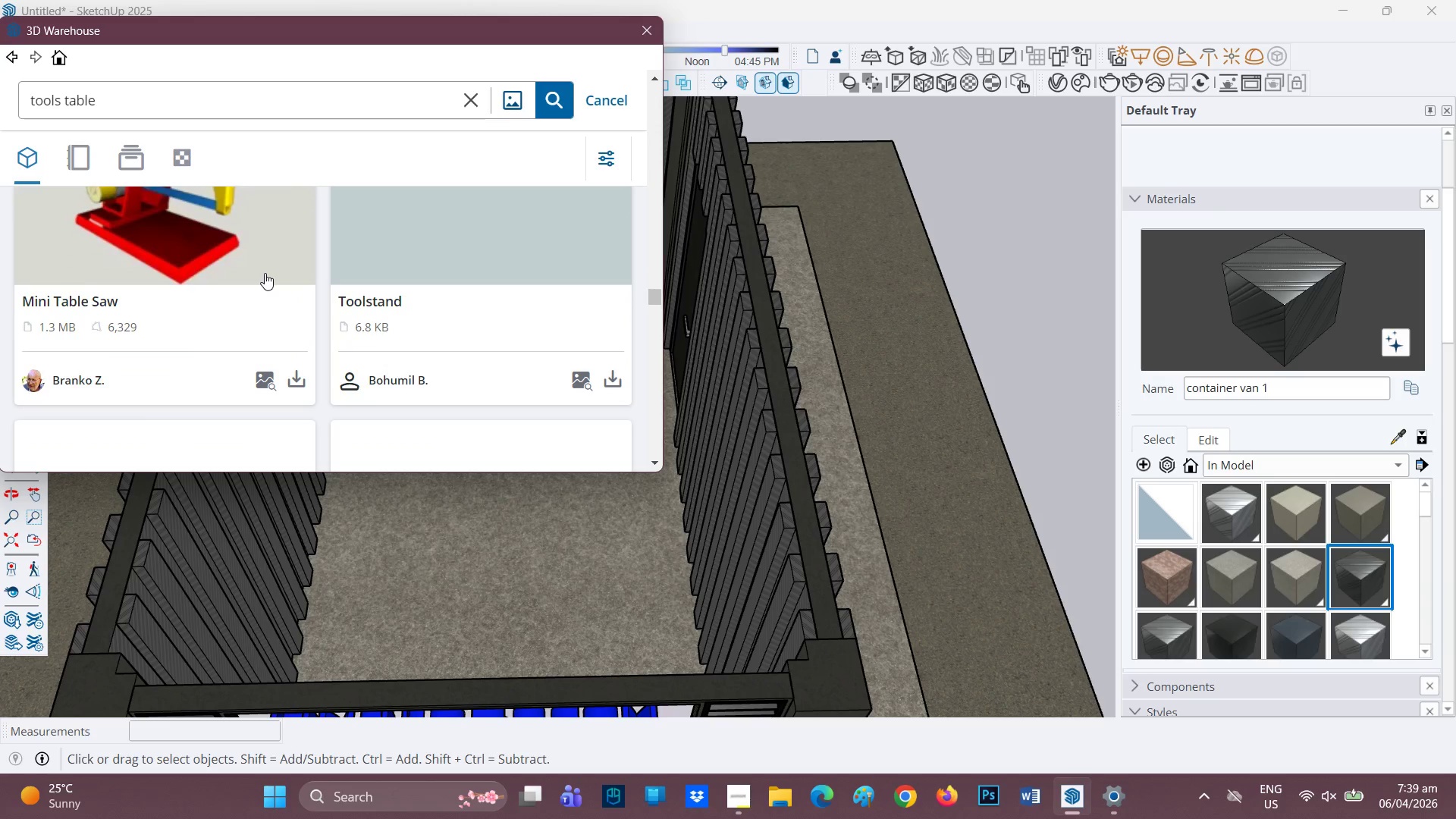 
scroll: coordinate [265, 273], scroll_direction: none, amount: 0.0
 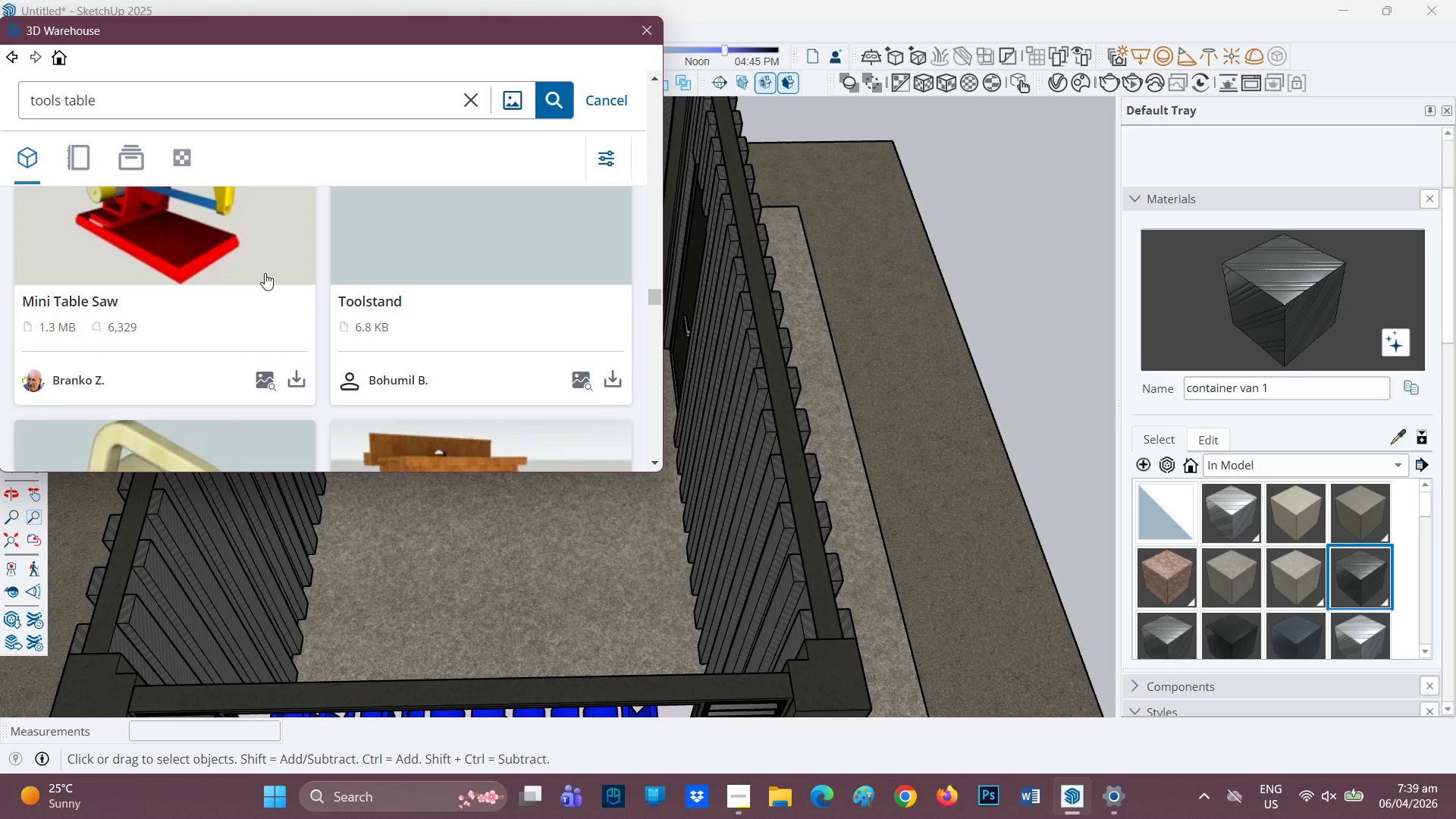 
scroll: coordinate [280, 280], scroll_direction: down, amount: 15.0
 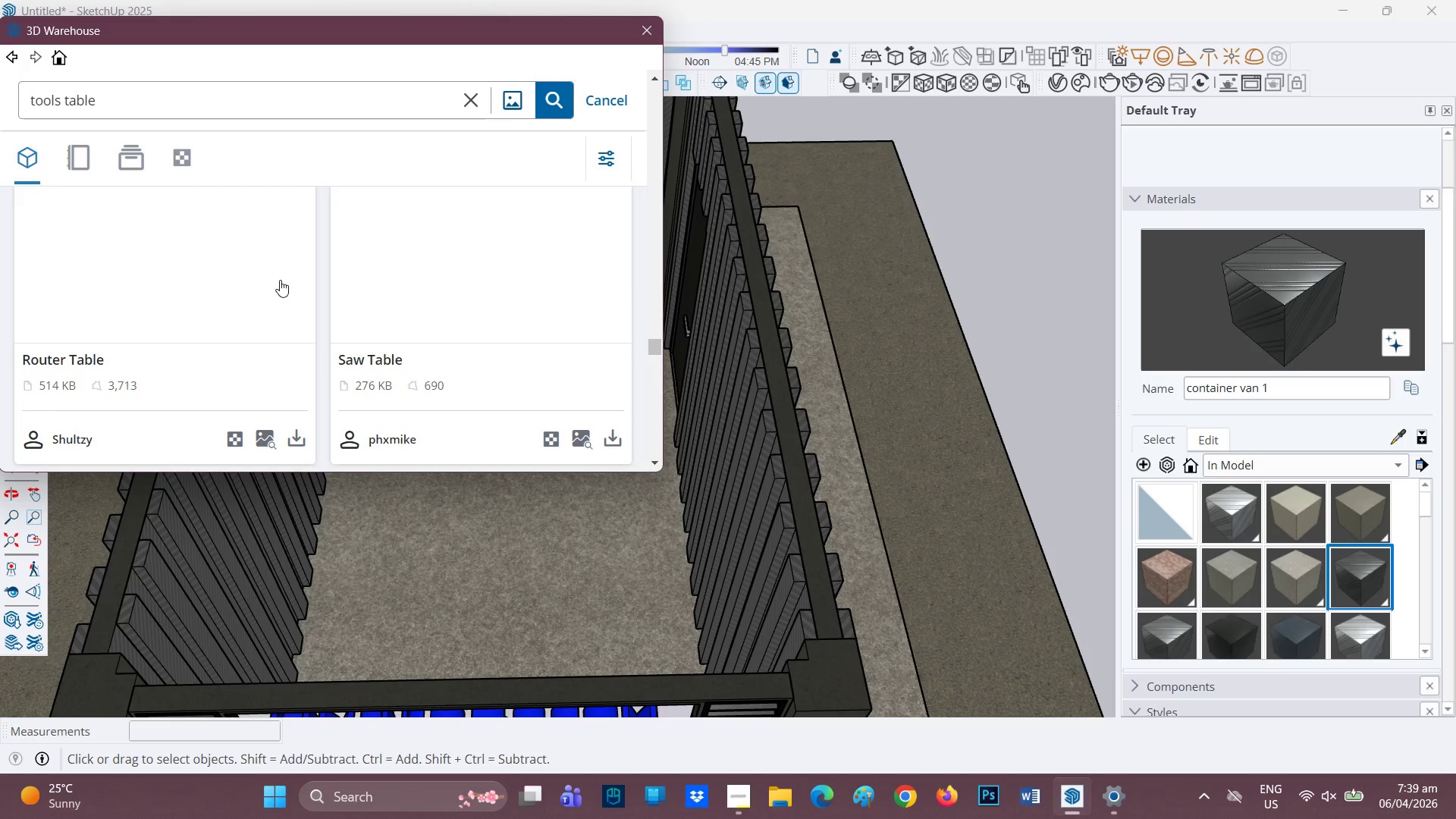 
scroll: coordinate [271, 271], scroll_direction: none, amount: 0.0
 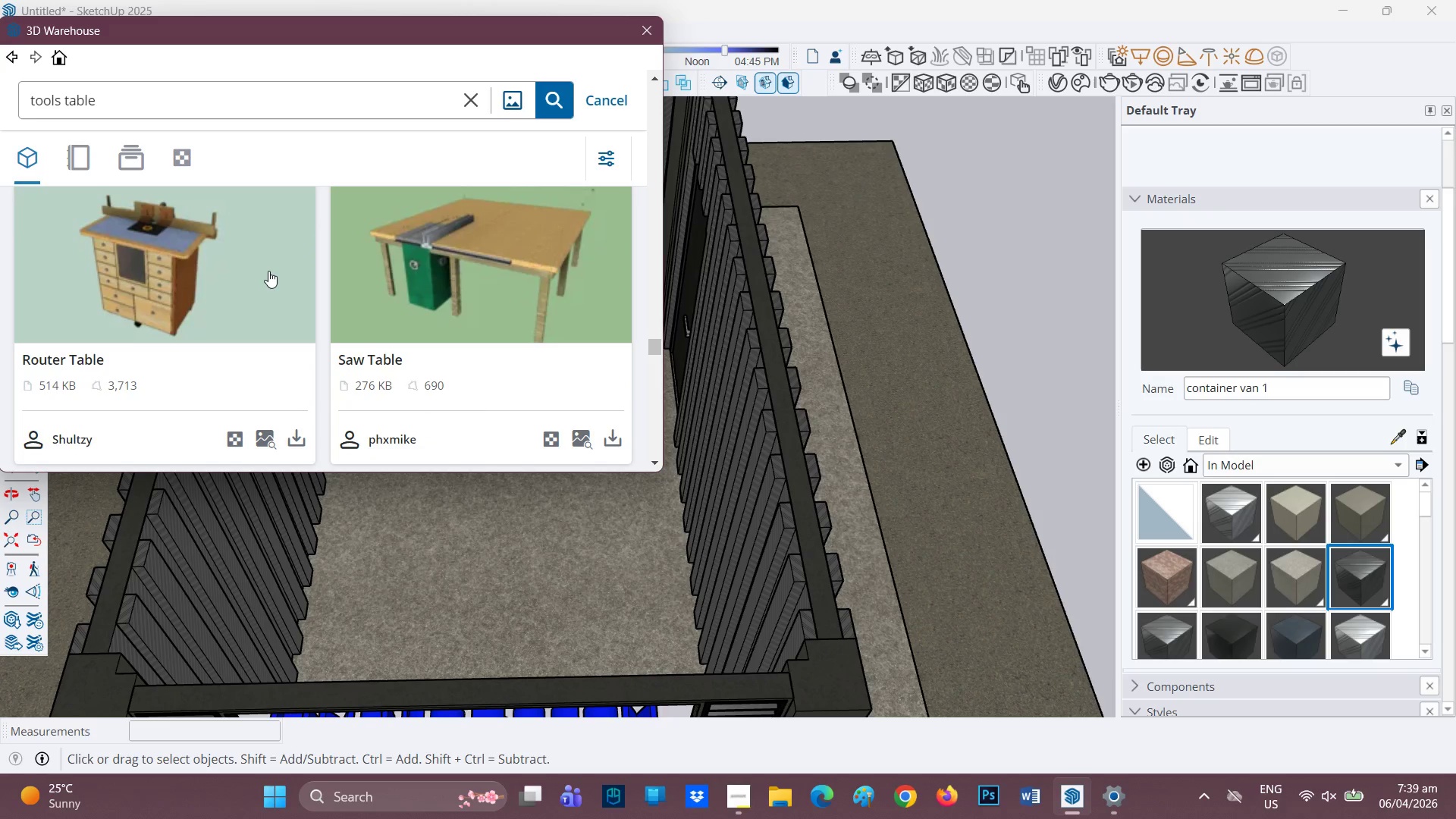 
scroll: coordinate [290, 278], scroll_direction: down, amount: 10.0
 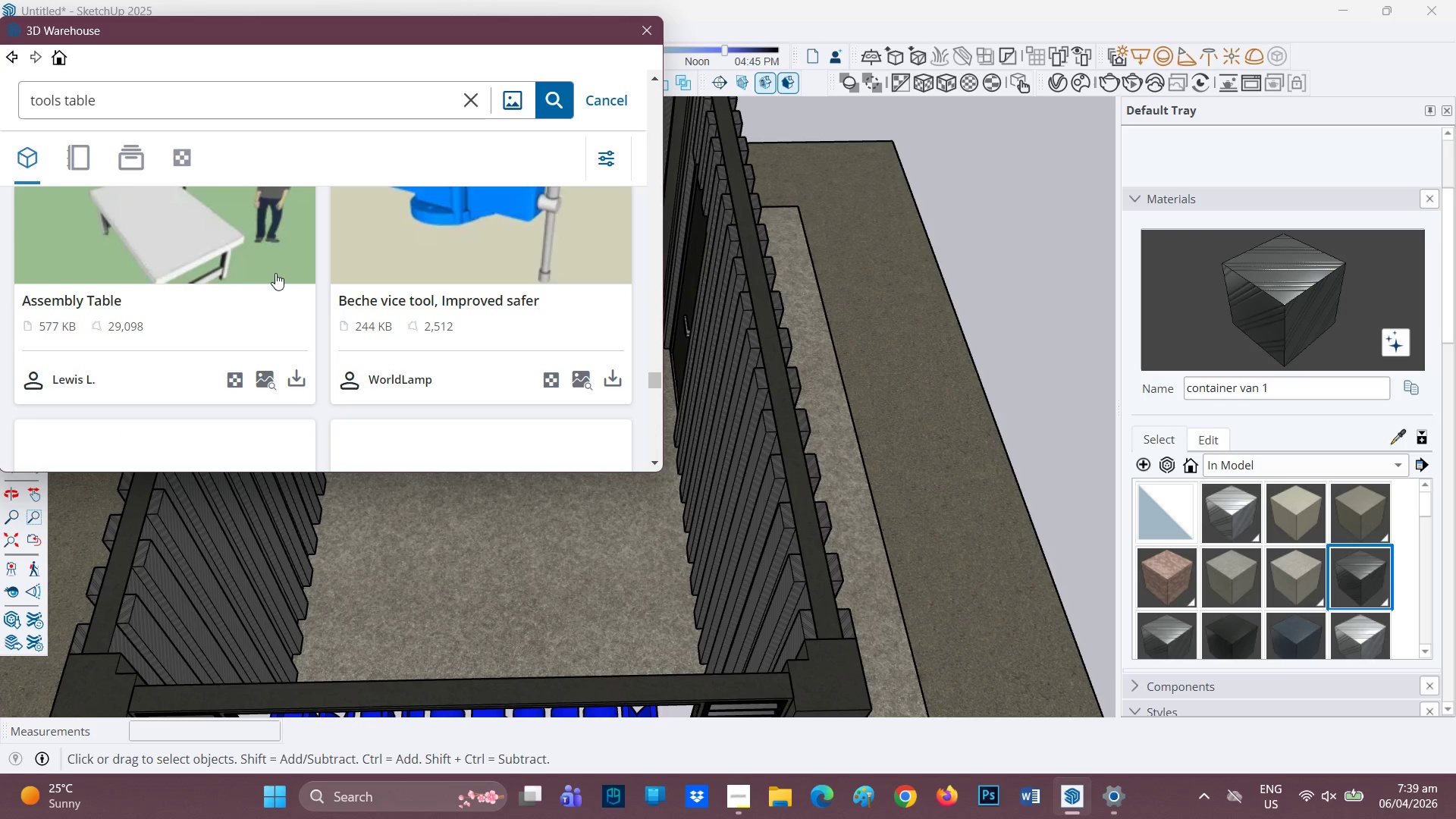 
scroll: coordinate [350, 309], scroll_direction: down, amount: 9.0
 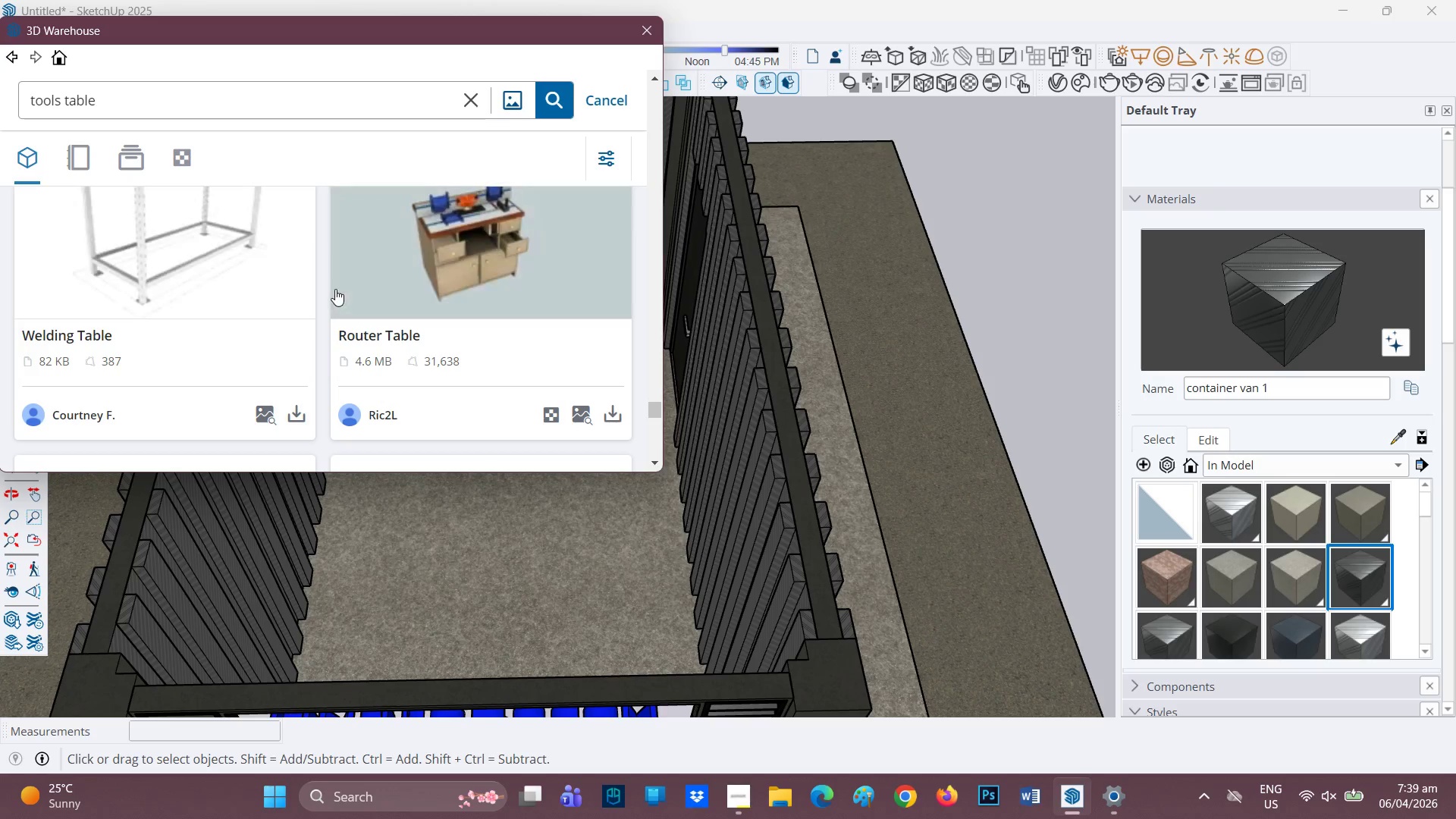 
scroll: coordinate [330, 286], scroll_direction: none, amount: 0.0
 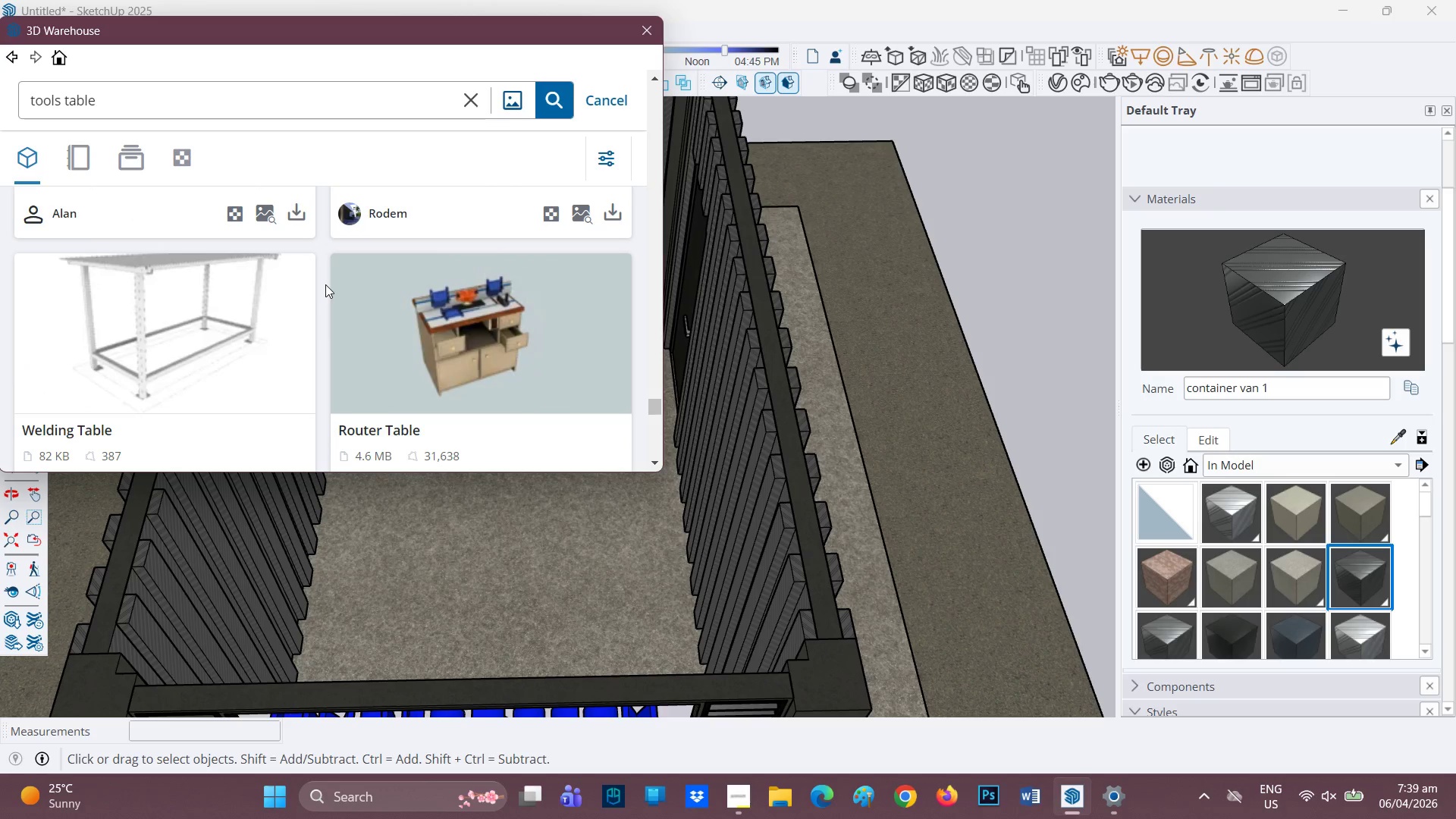 
scroll: coordinate [320, 284], scroll_direction: down, amount: 11.0
 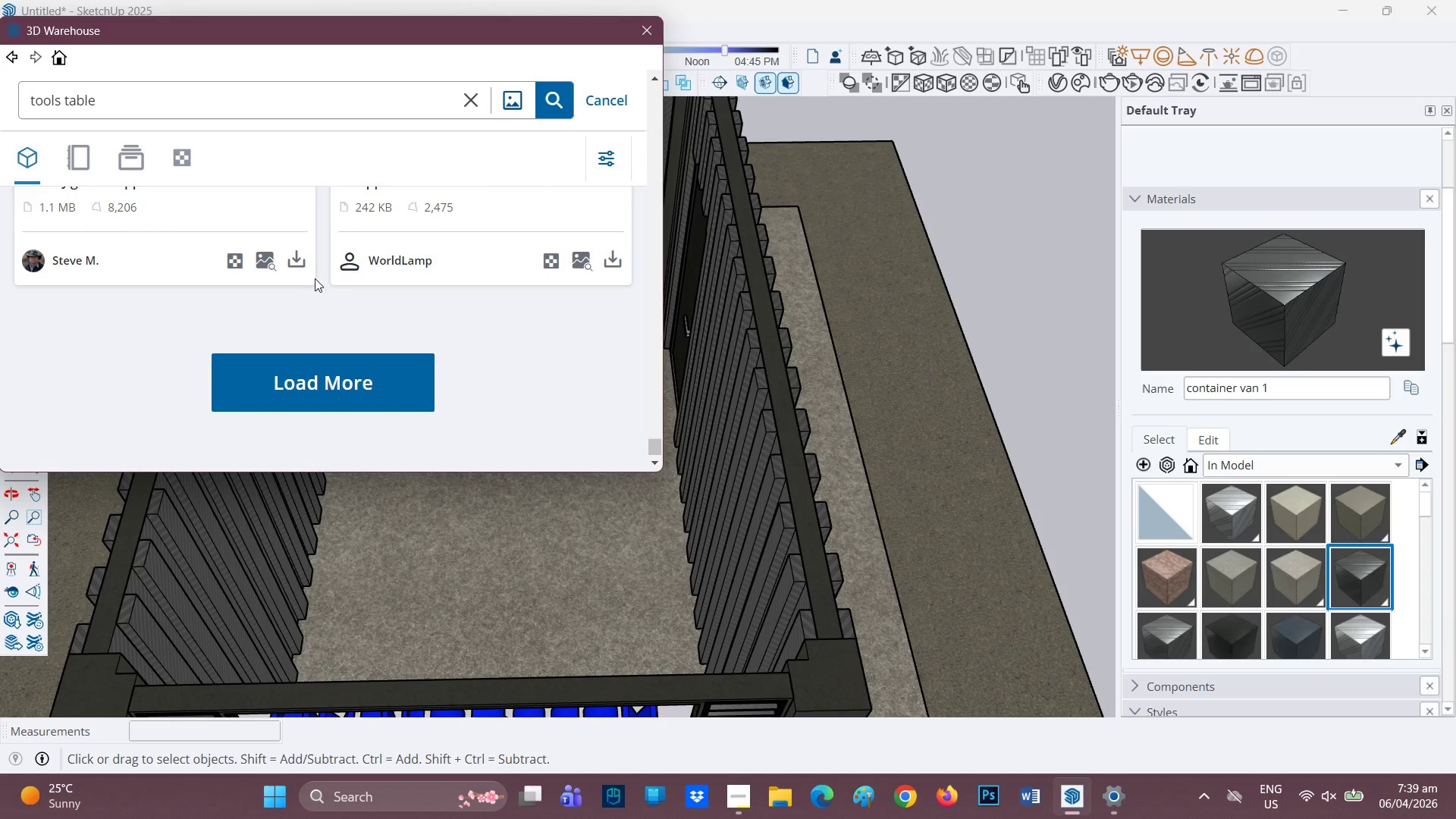 
scroll: coordinate [281, 243], scroll_direction: up, amount: 49.0
 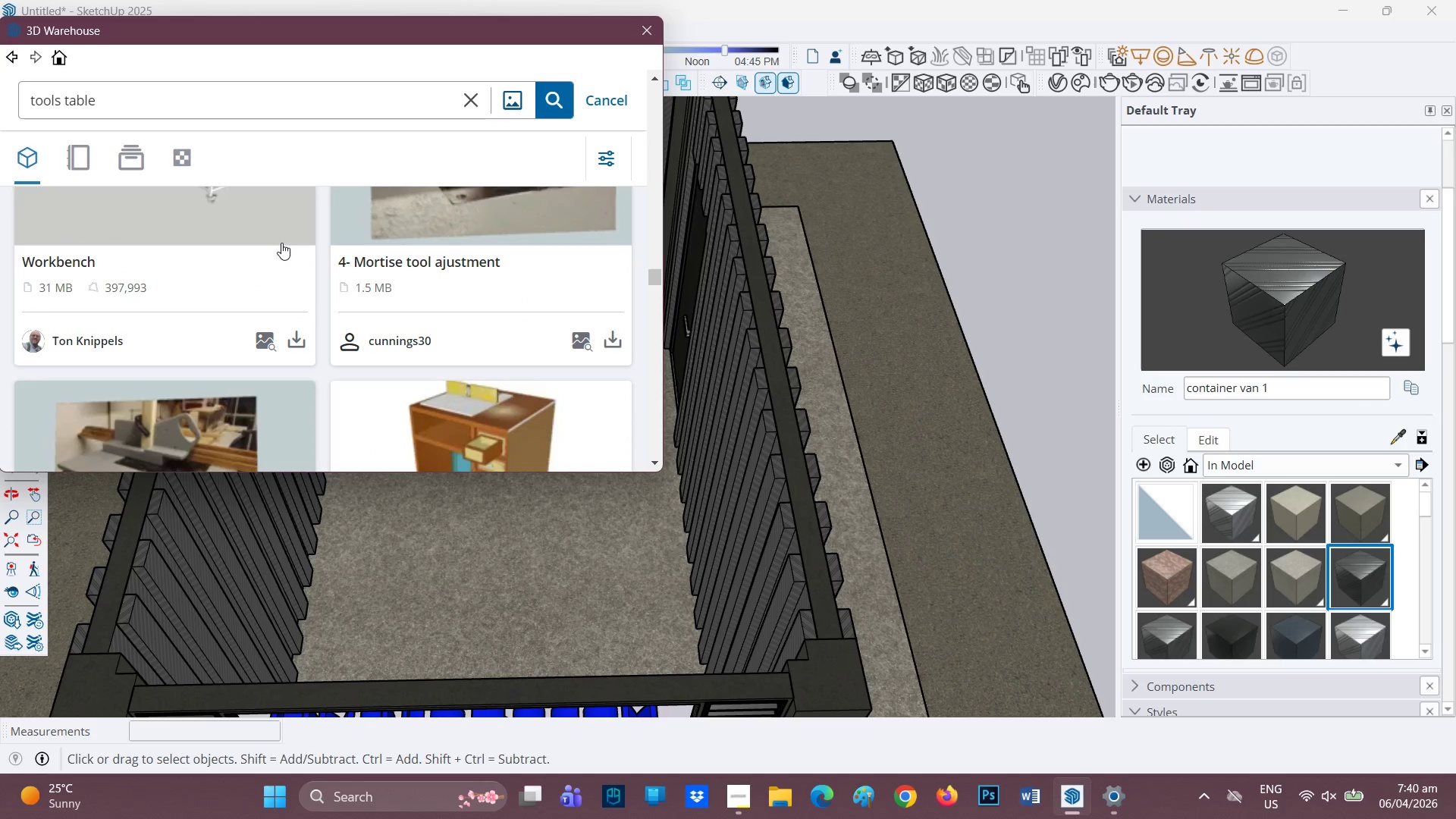 
scroll: coordinate [303, 241], scroll_direction: up, amount: 15.0
 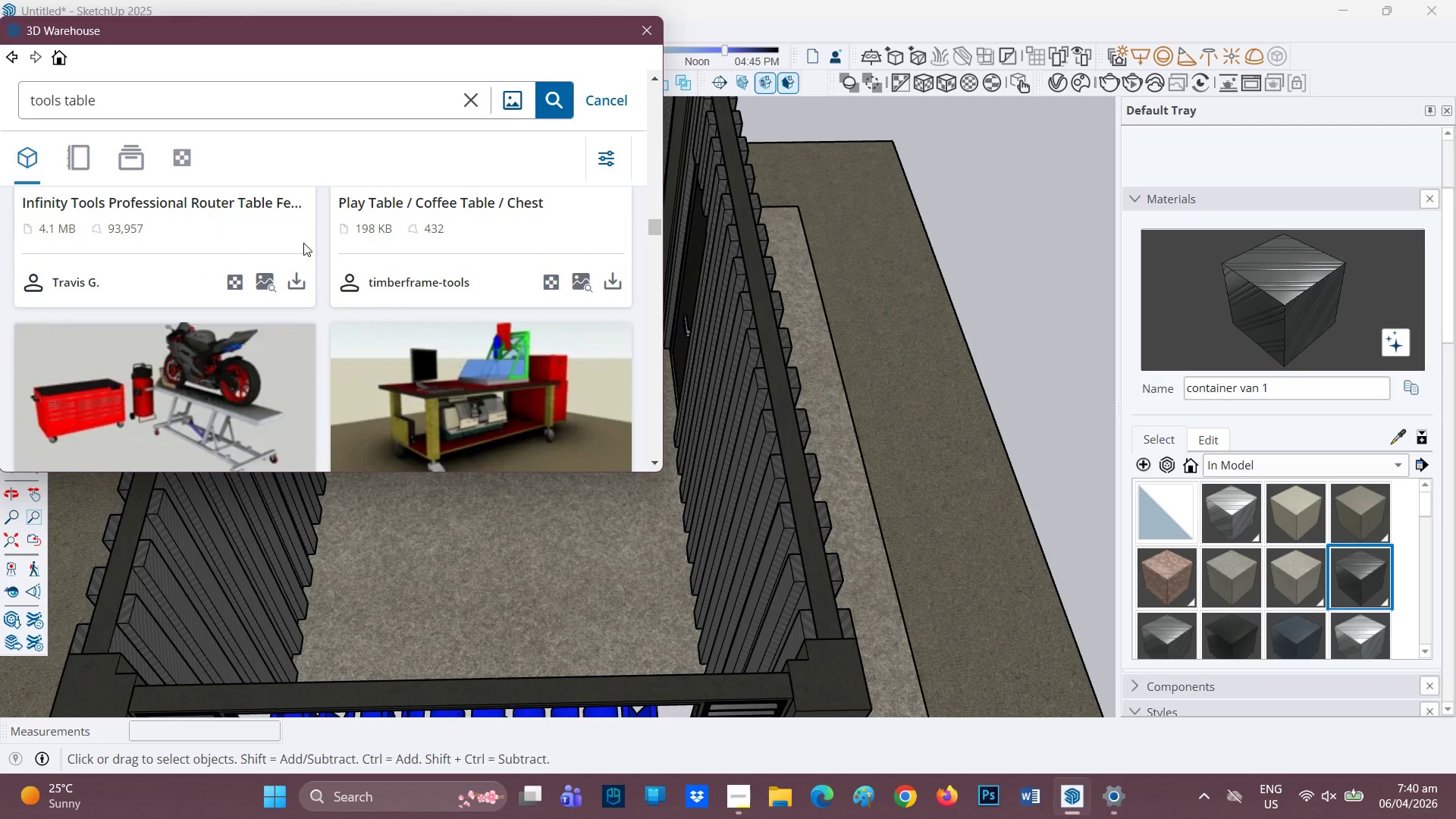 
scroll: coordinate [300, 241], scroll_direction: none, amount: 0.0
 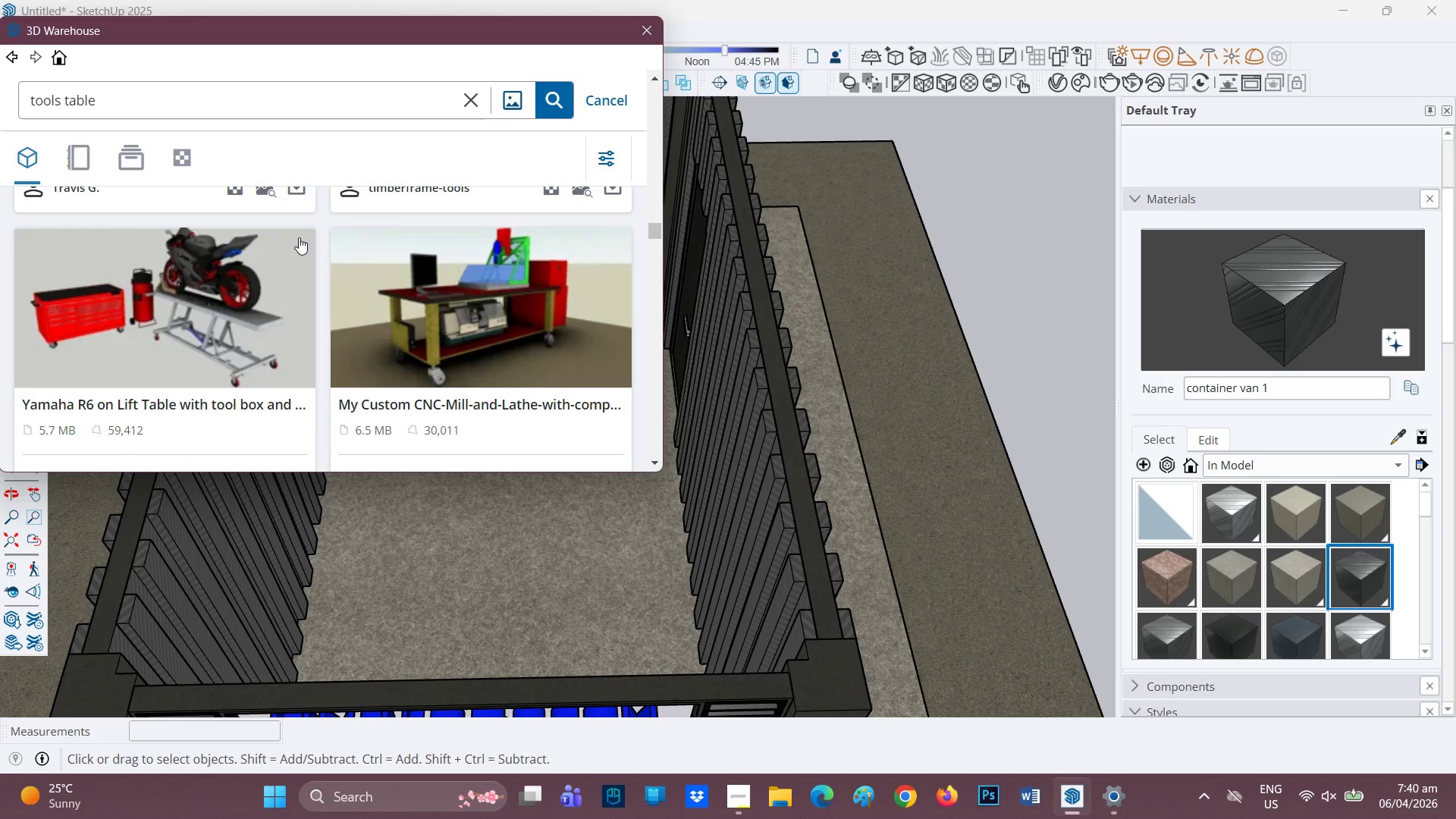 
scroll: coordinate [306, 228], scroll_direction: up, amount: 9.0
 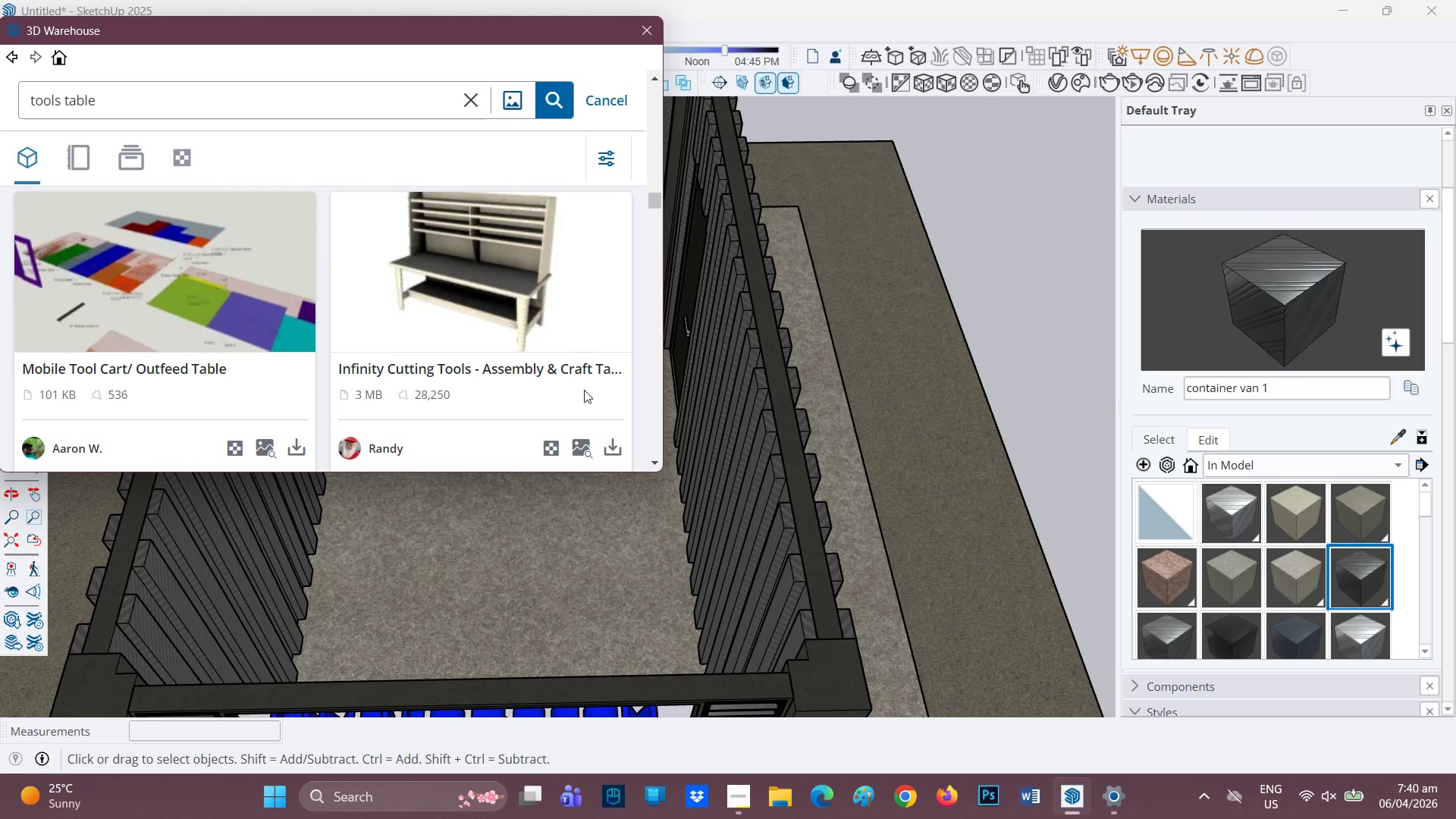 
mouse_move([604, 439])
 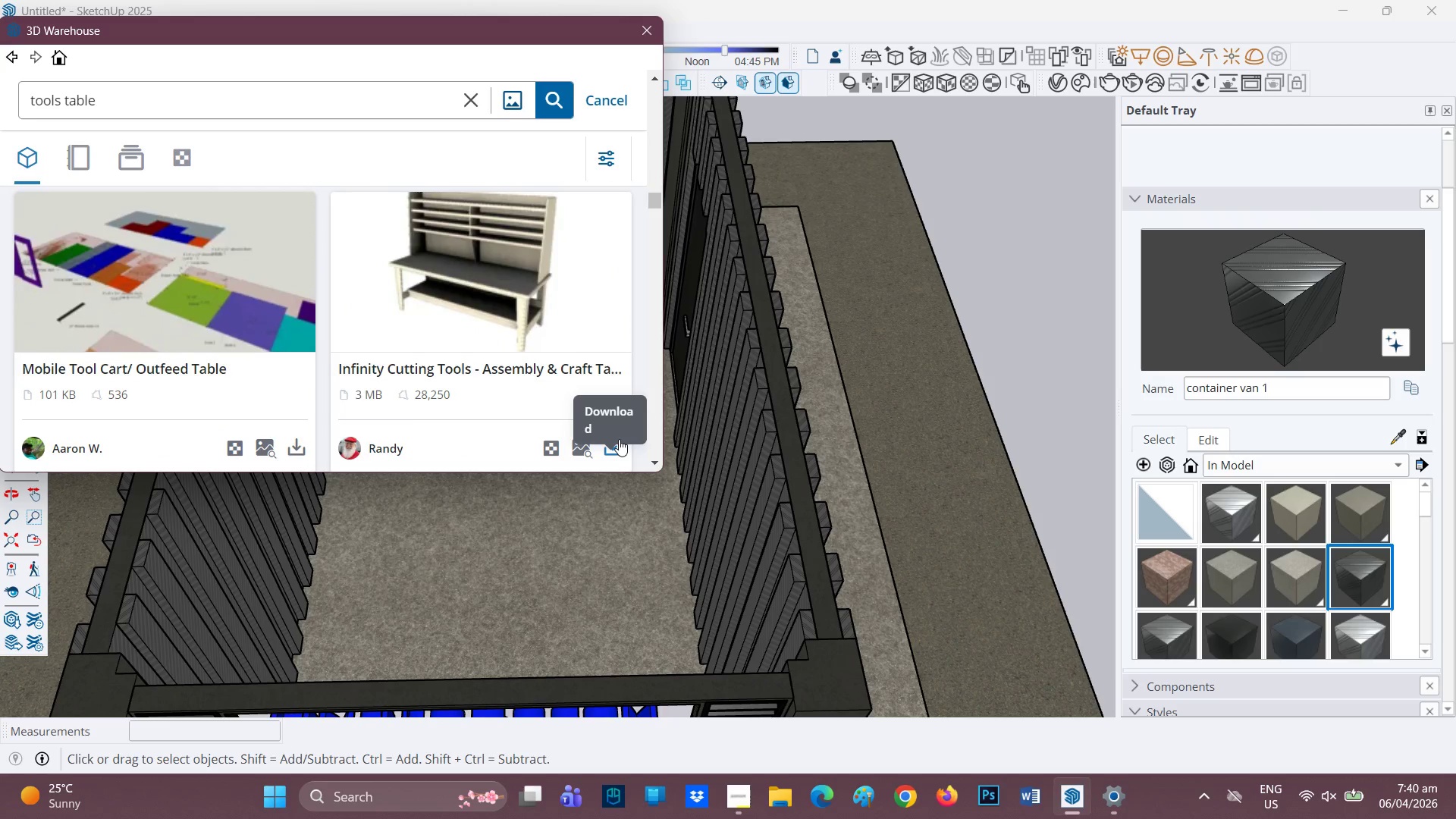 
left_click([620, 438])
 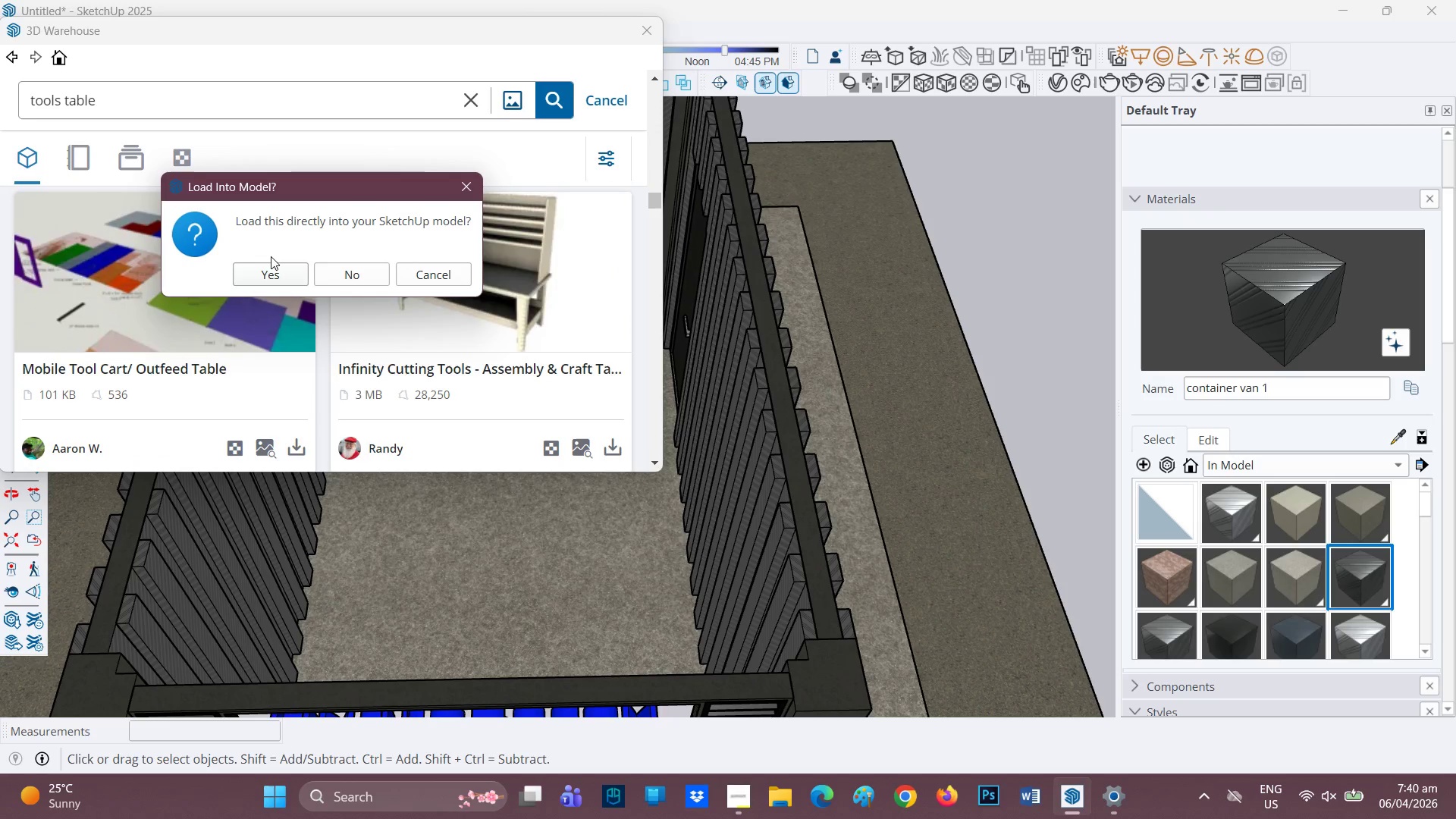 
left_click_drag(start_coordinate=[285, 278], to_coordinate=[290, 278])
 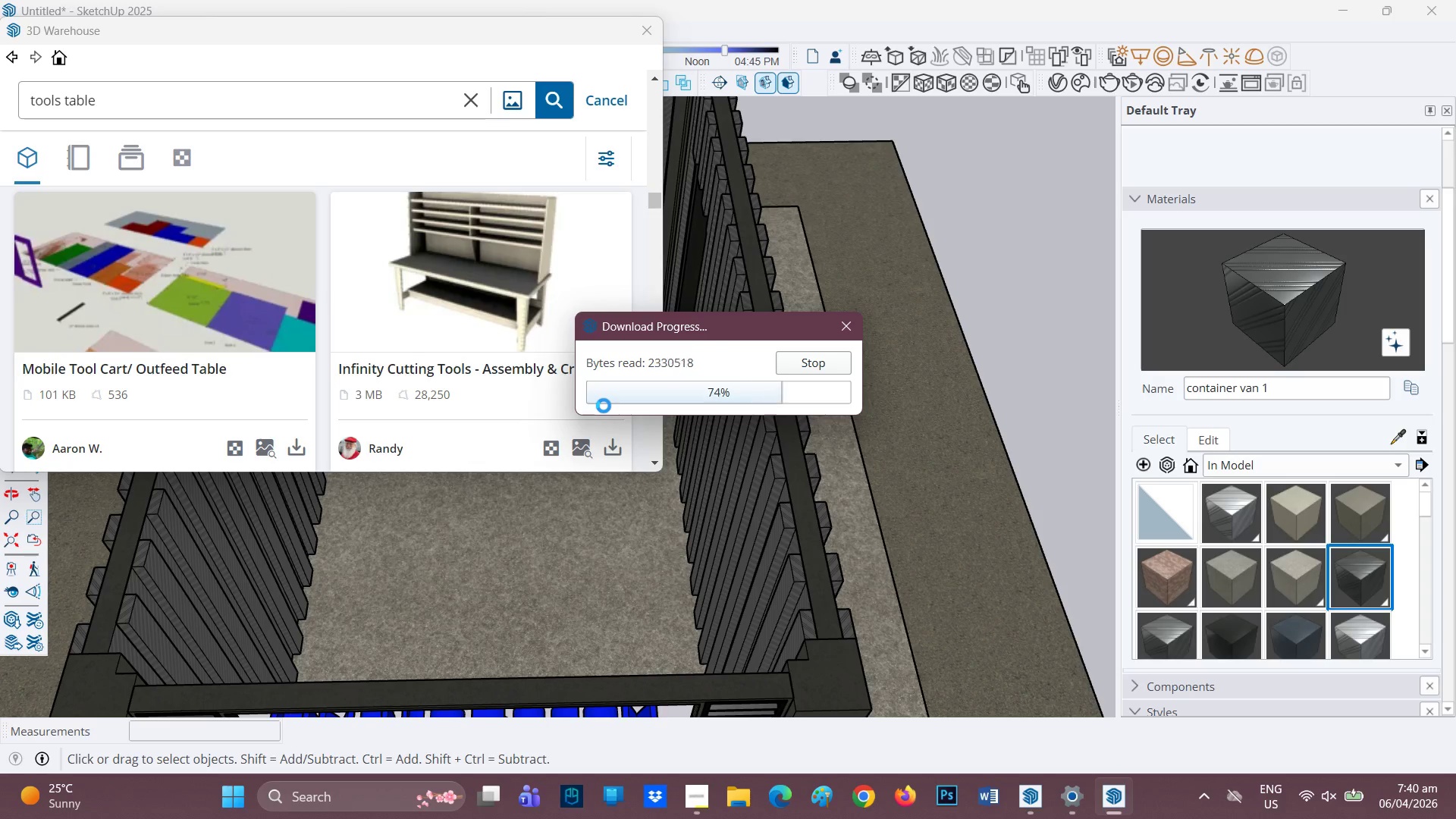 
wait(9.22)
 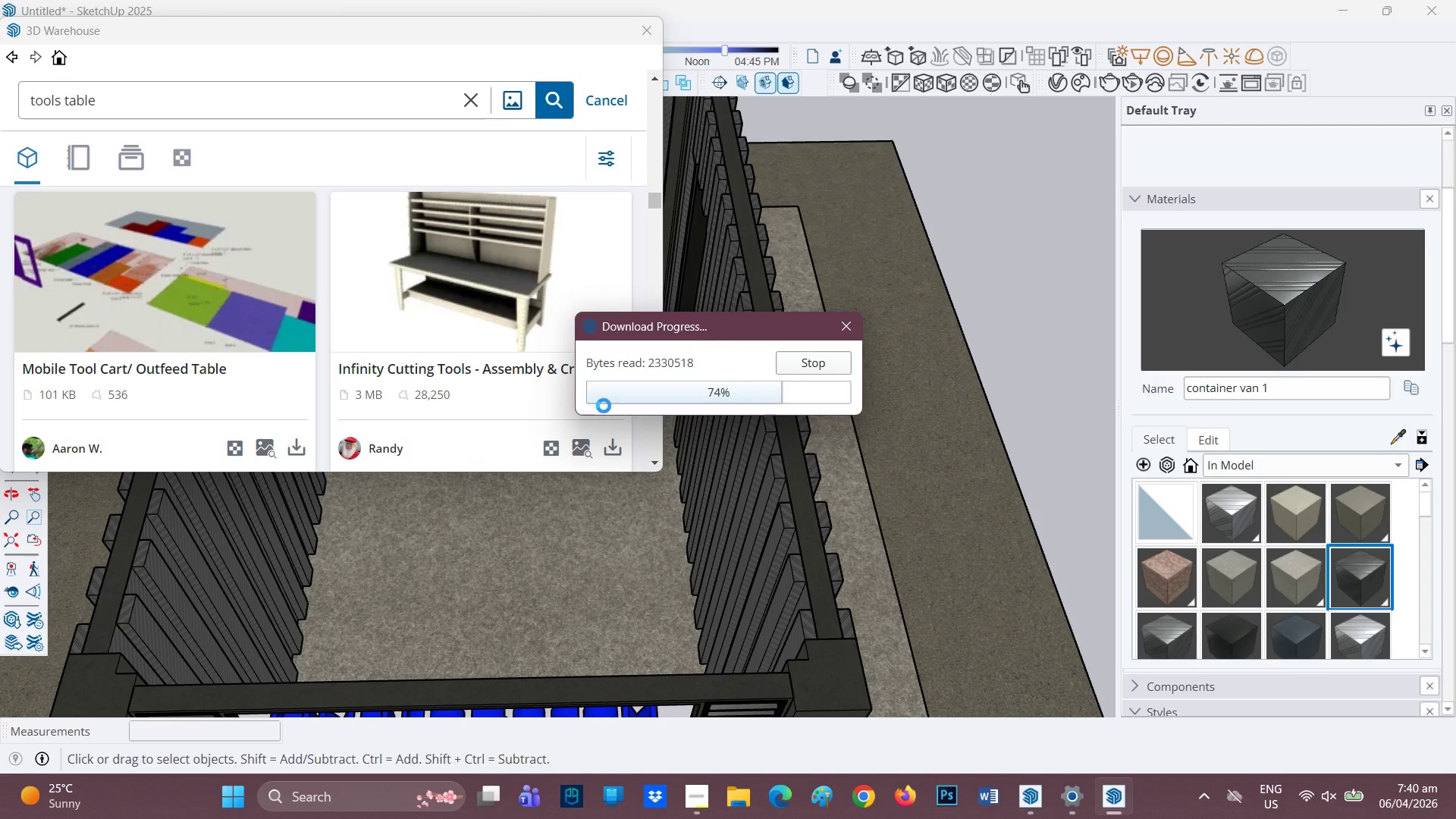 
left_click([350, 510])
 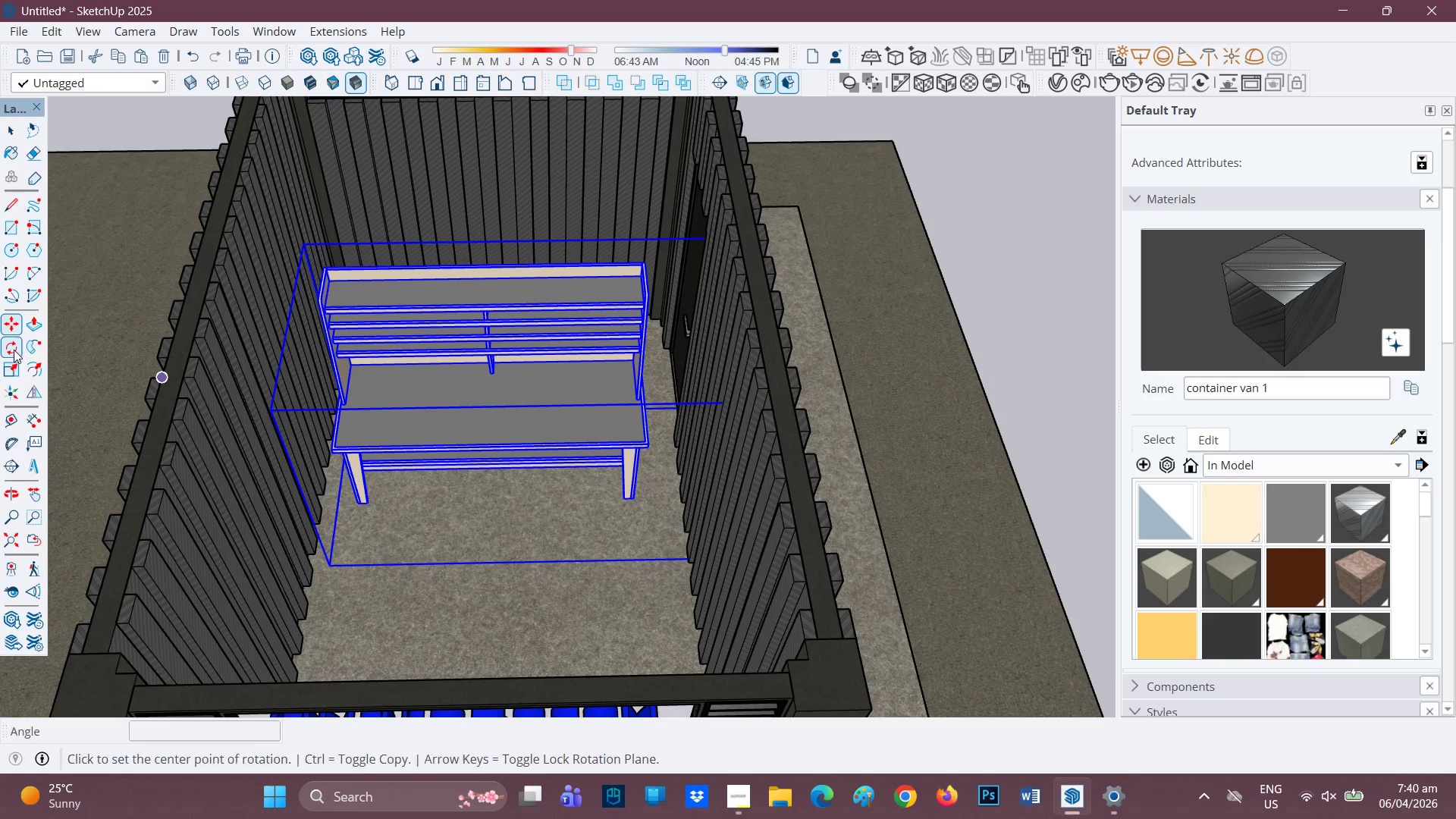 
left_click([499, 563])
 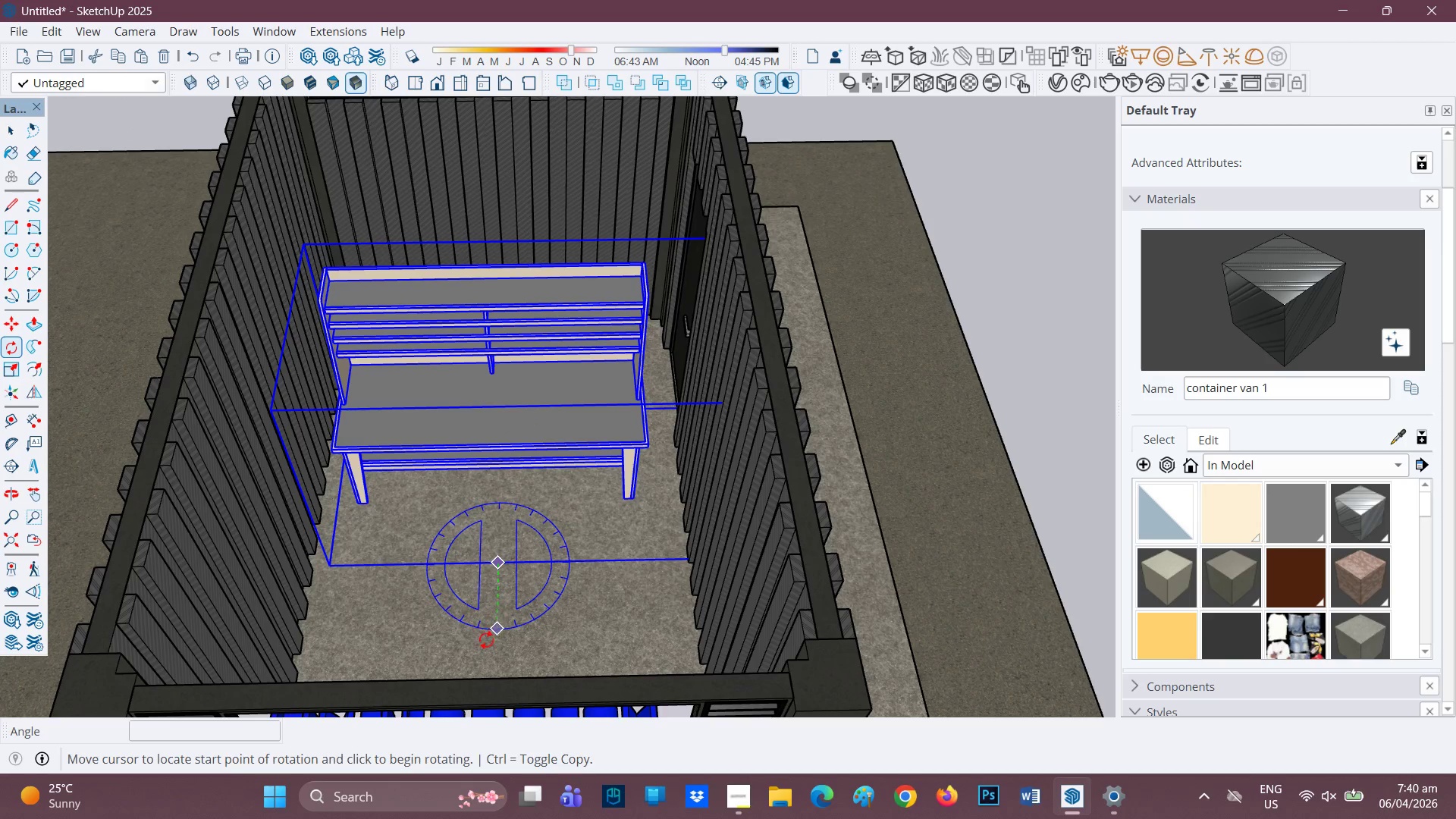 
left_click([486, 640])
 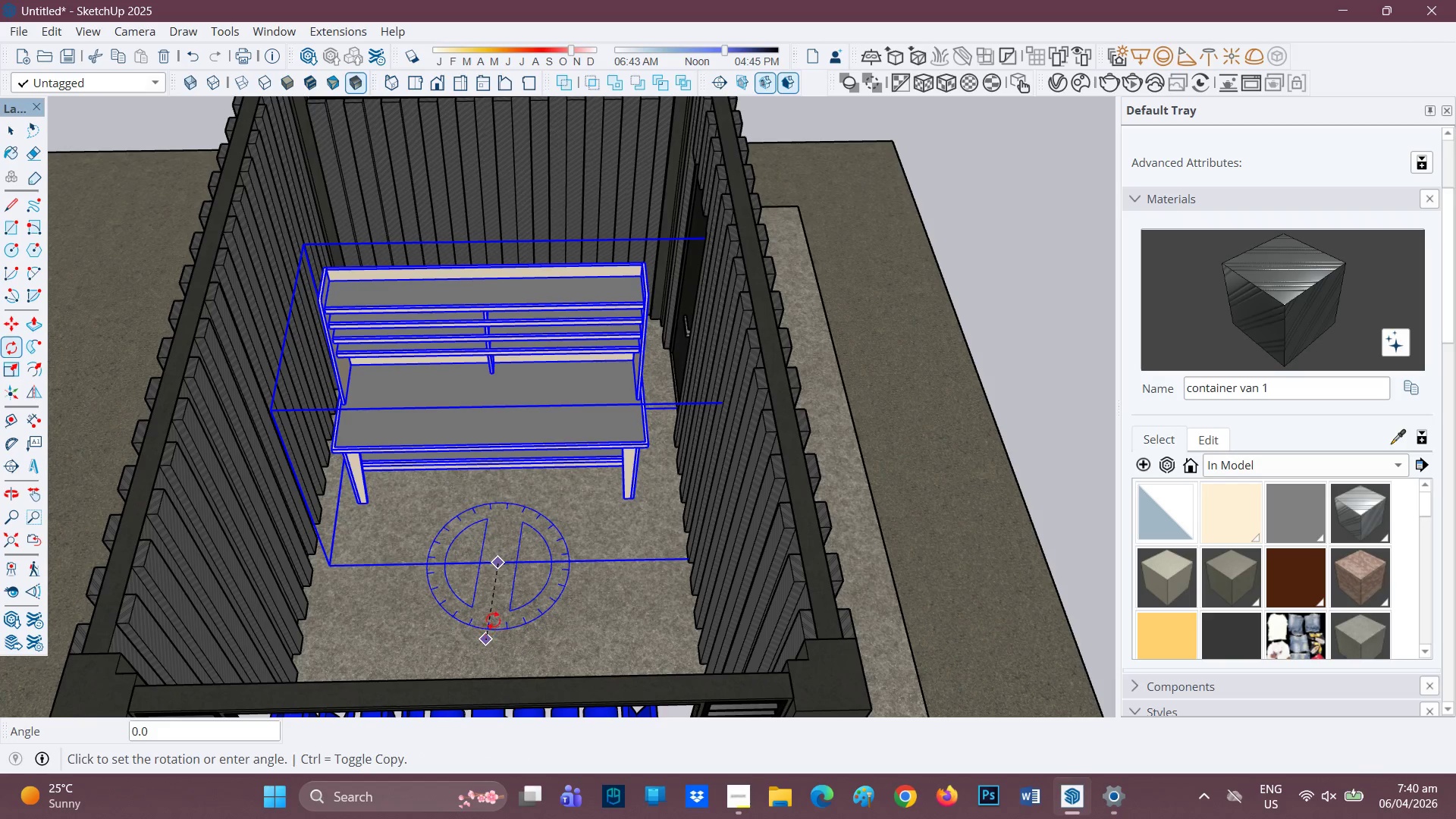 
key(Space)
 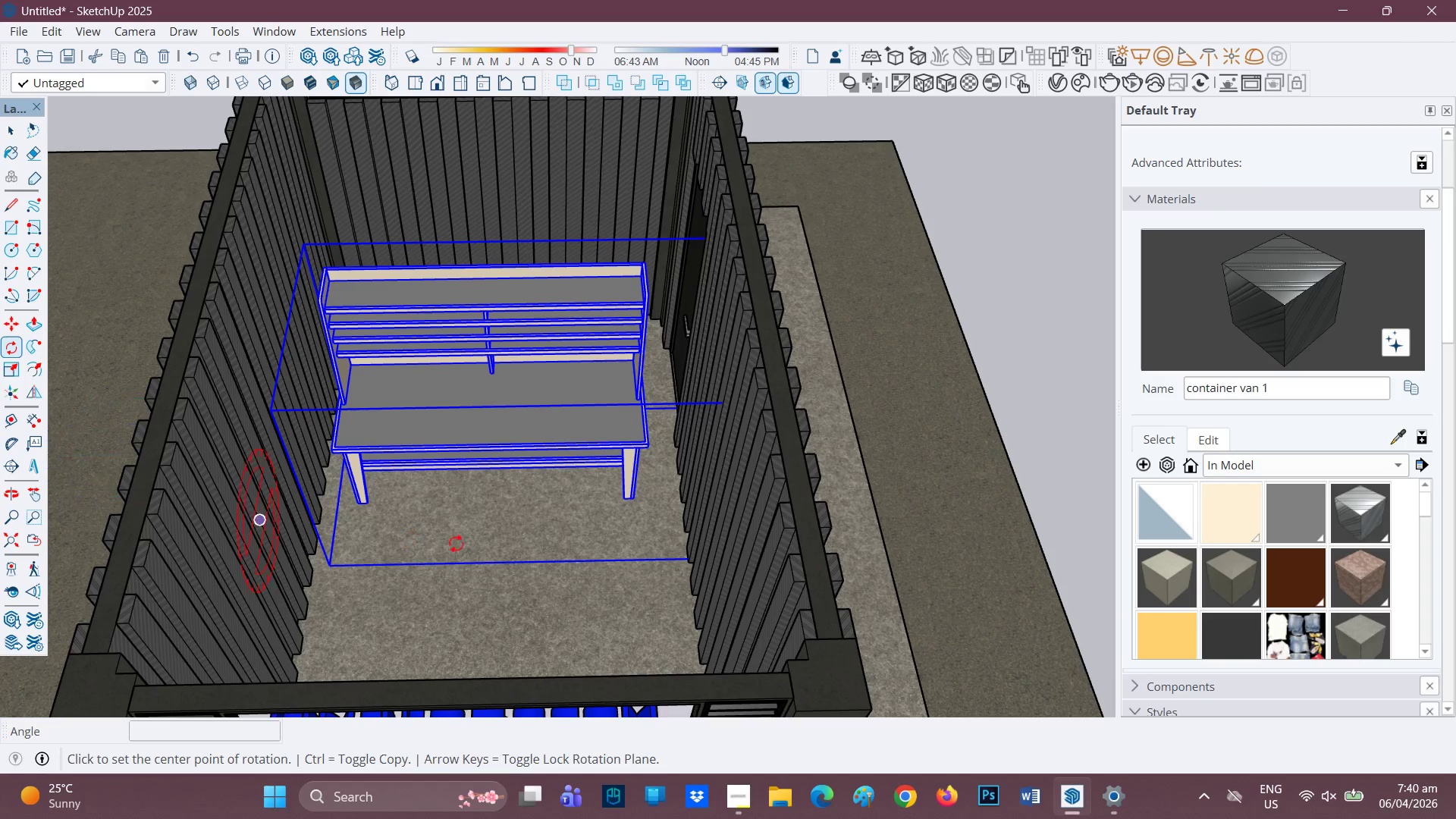 
left_click([506, 574])
 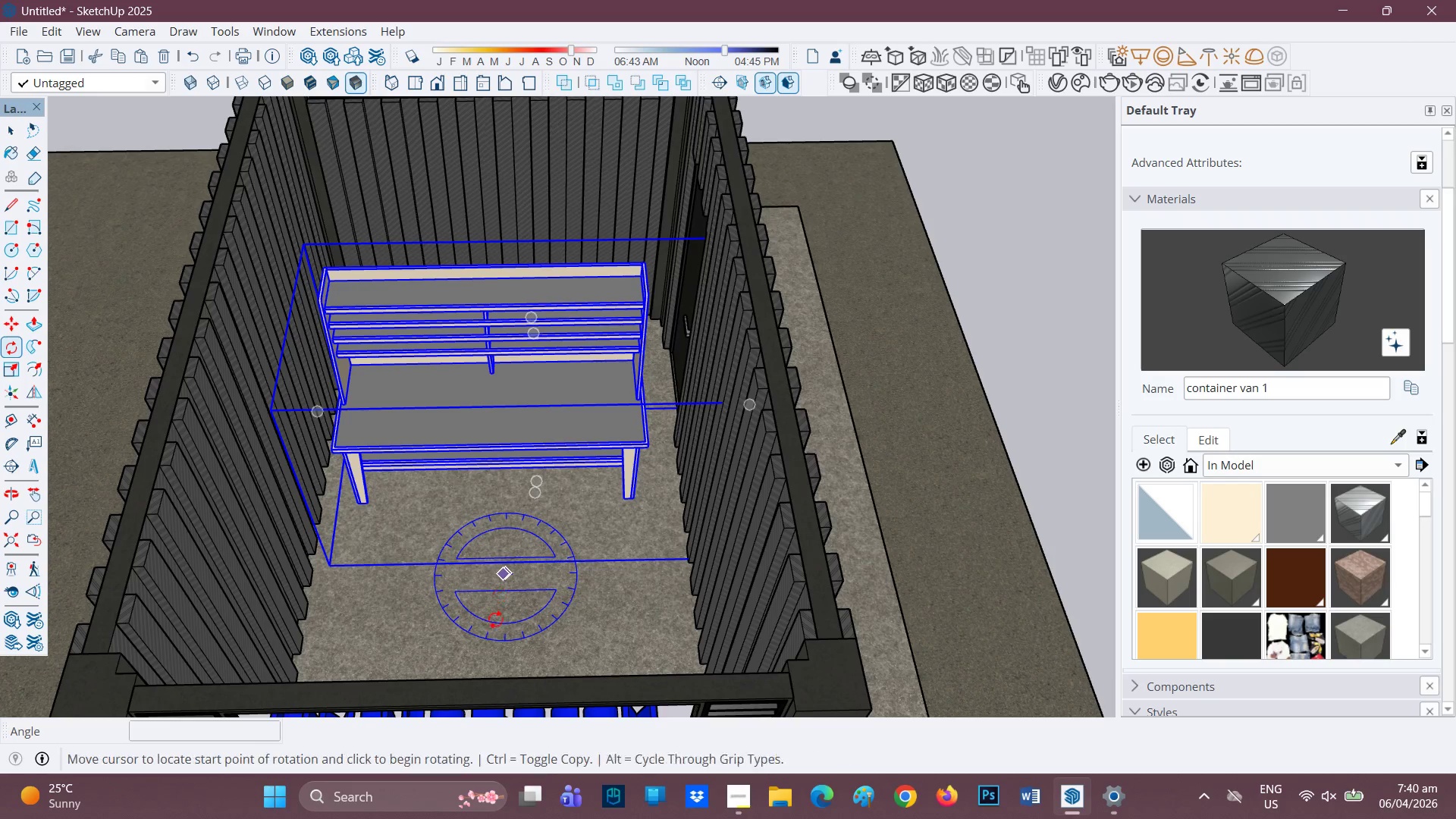 
mouse_move([494, 650])
 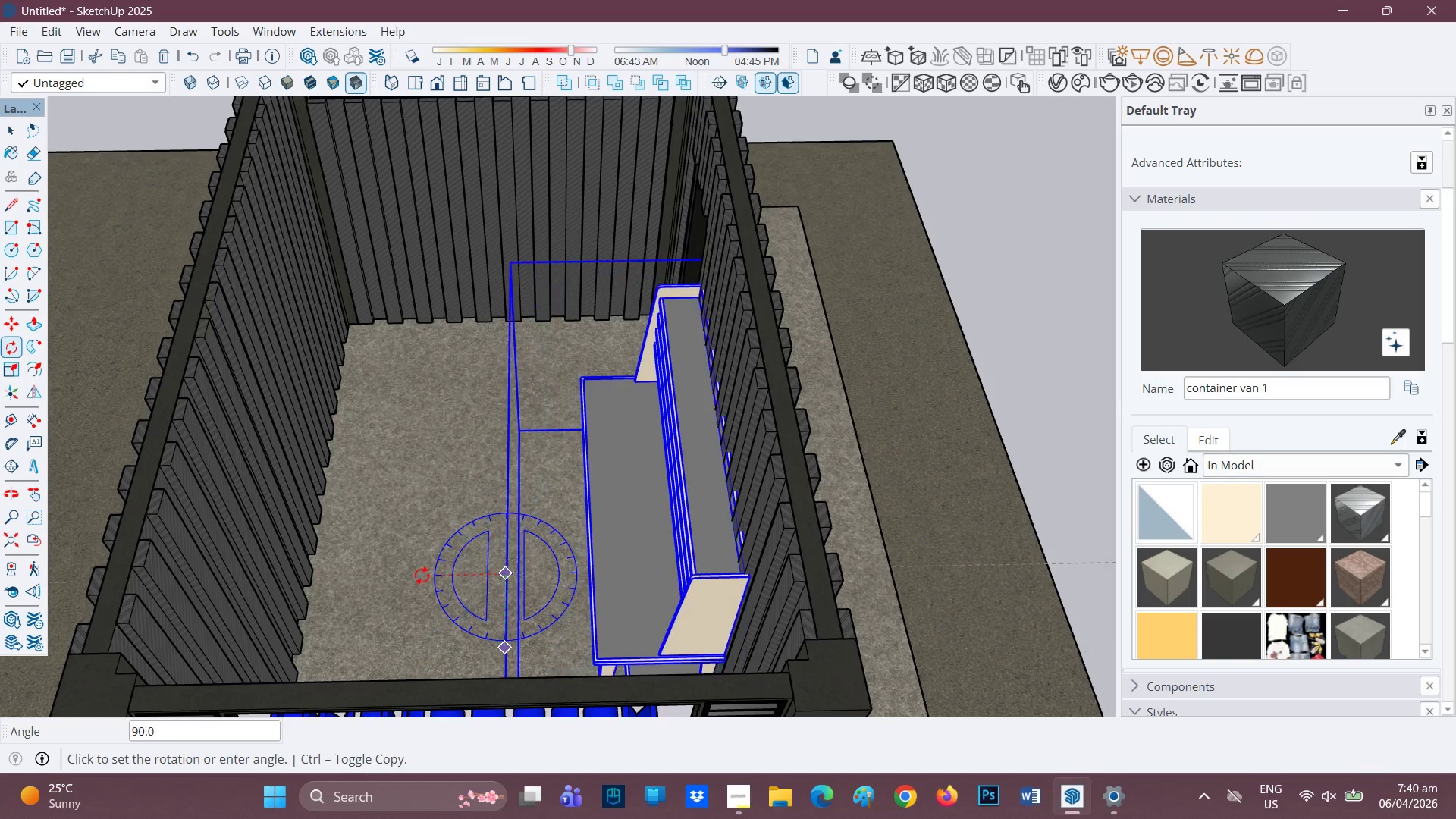 
left_click([422, 576])
 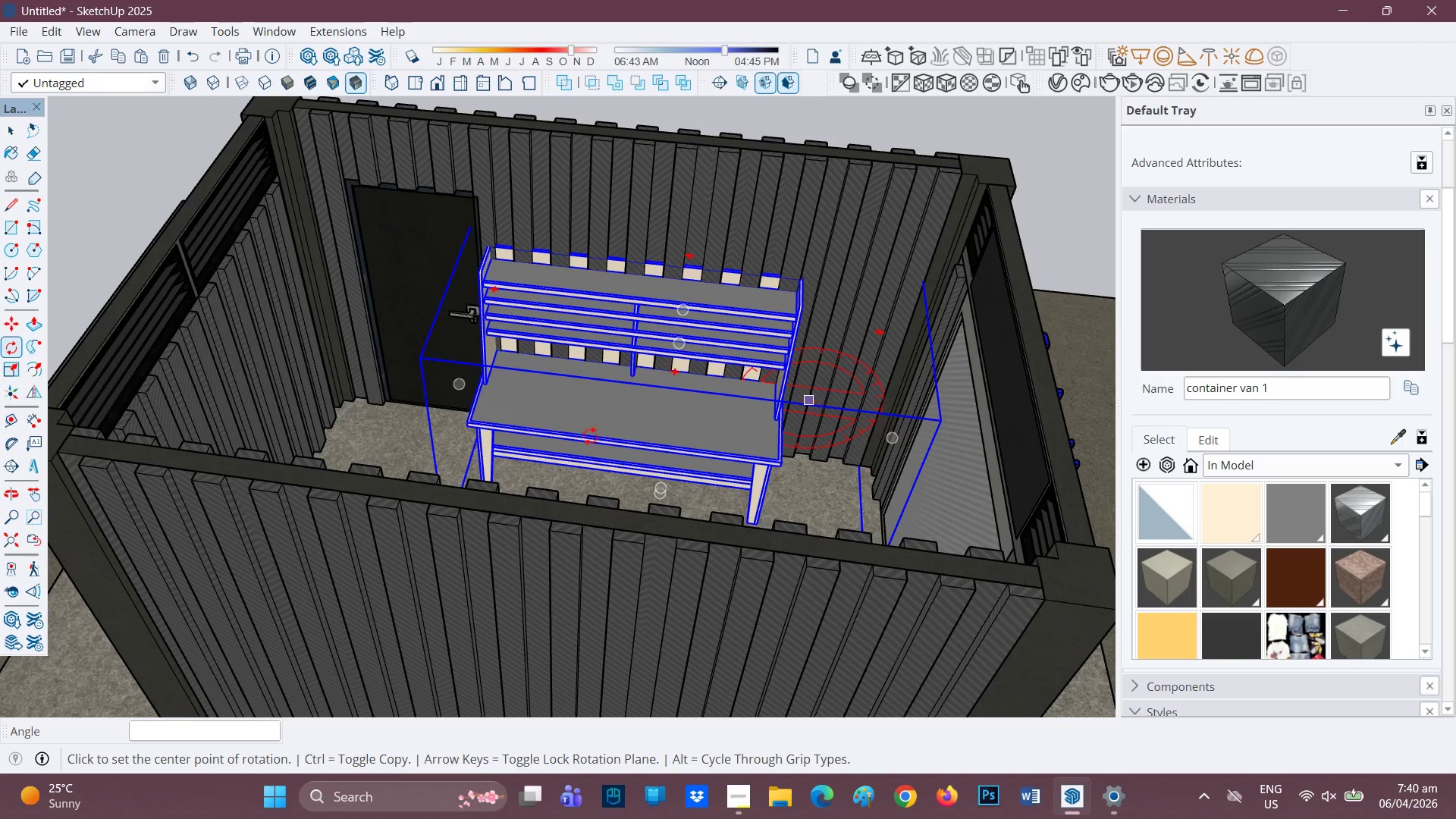 
scroll: coordinate [822, 507], scroll_direction: up, amount: 1.0
 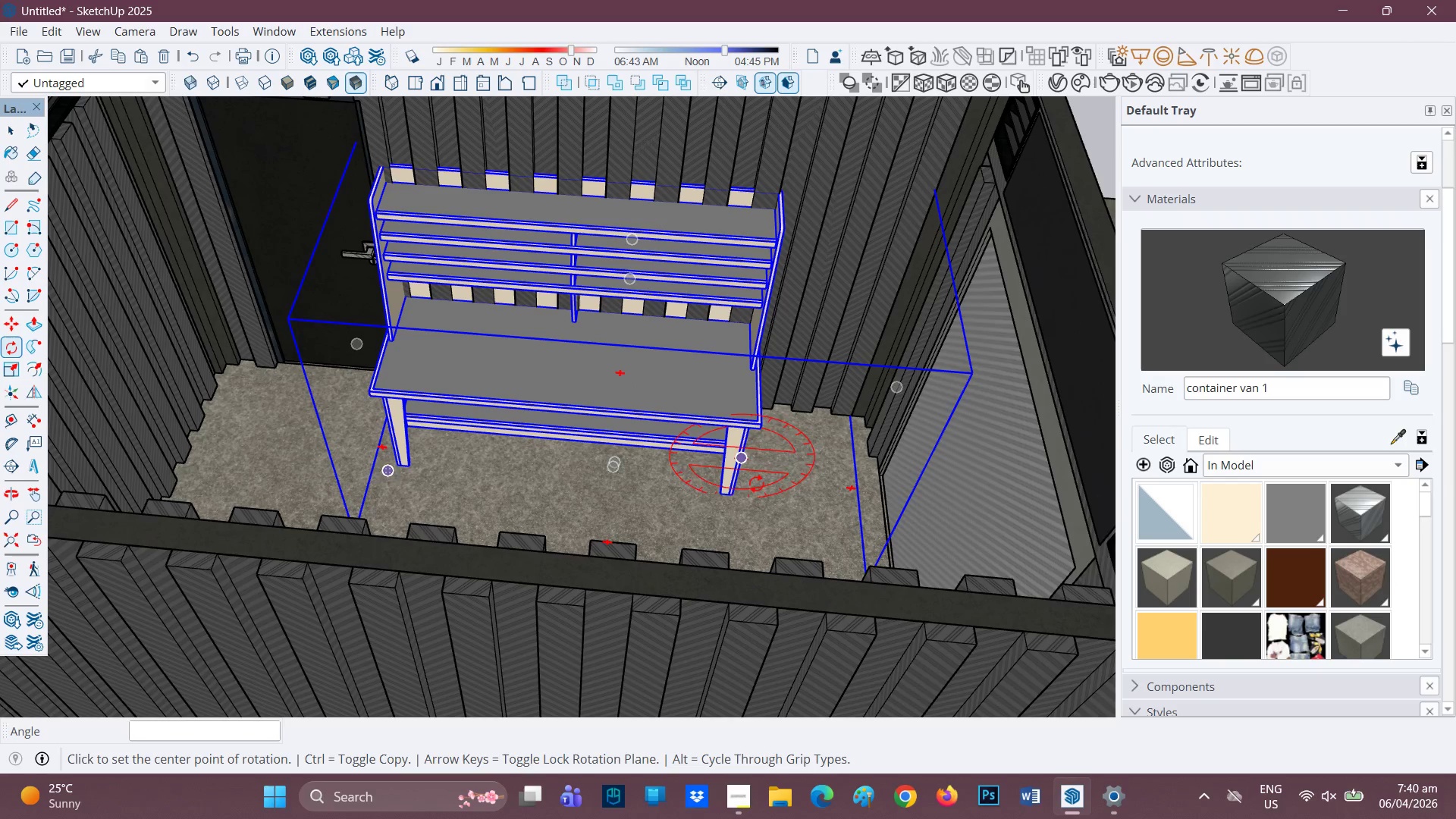 
key(M)
 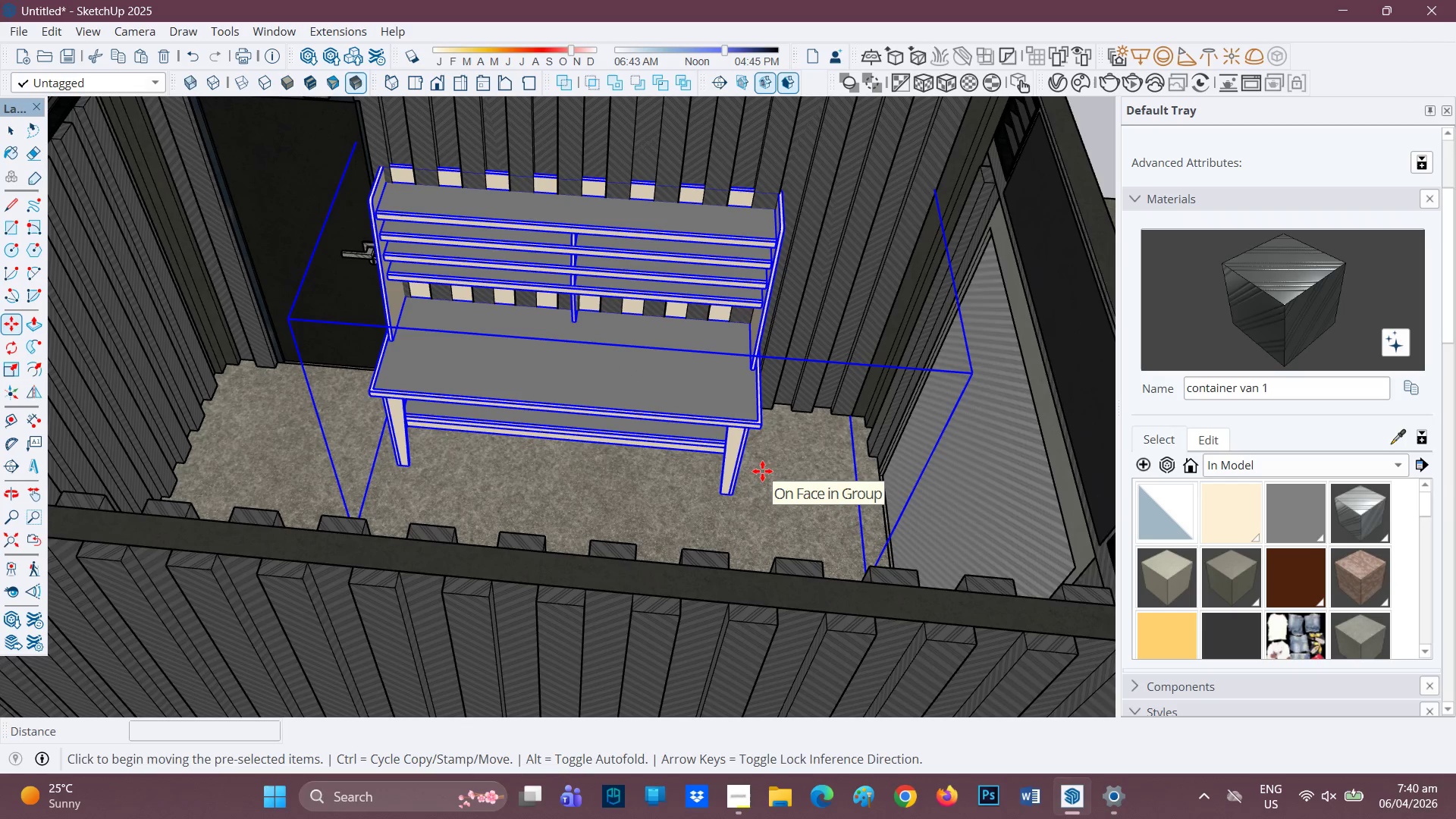 
left_click([762, 470])
 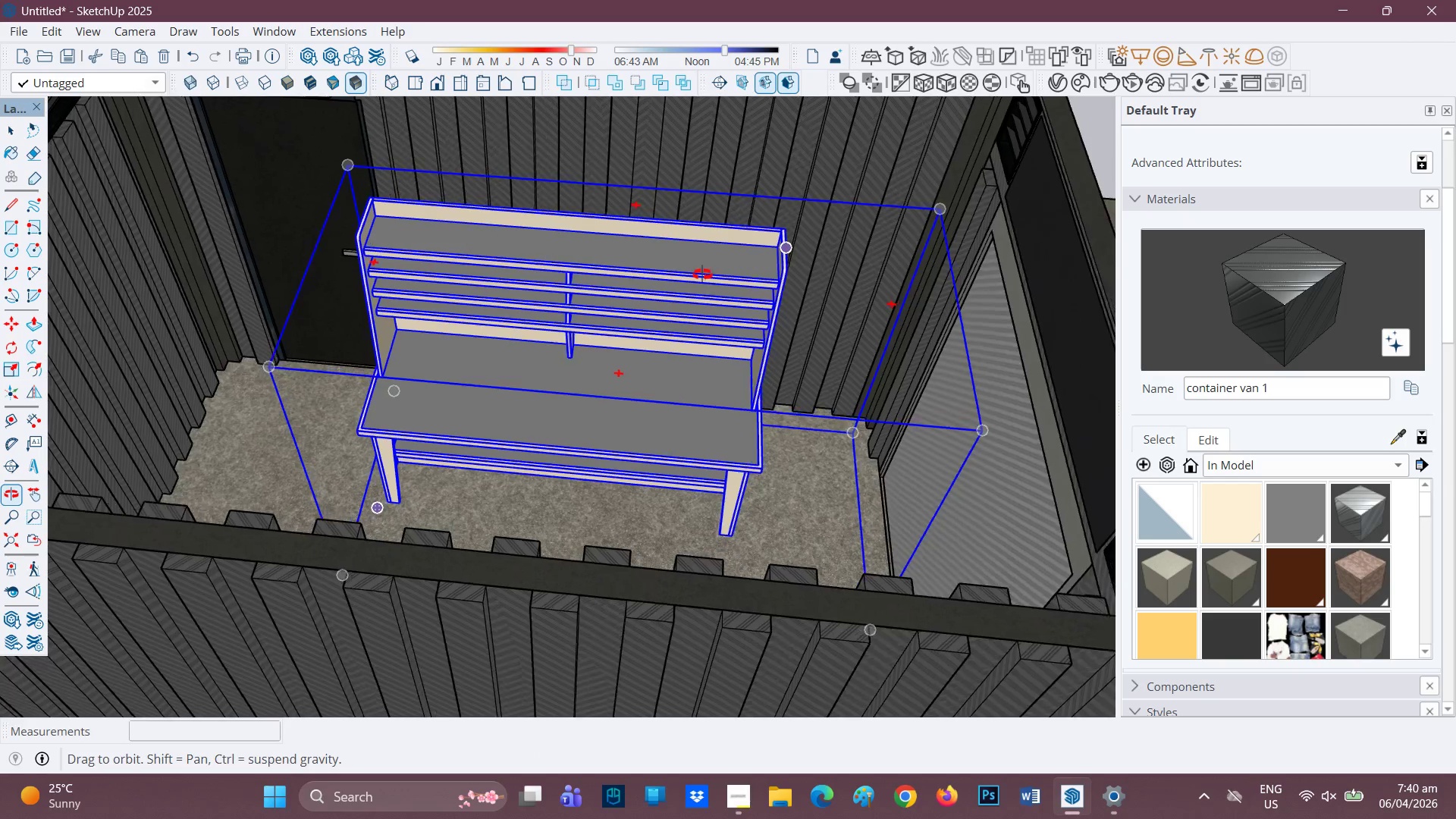 
scroll: coordinate [884, 331], scroll_direction: up, amount: 2.0
 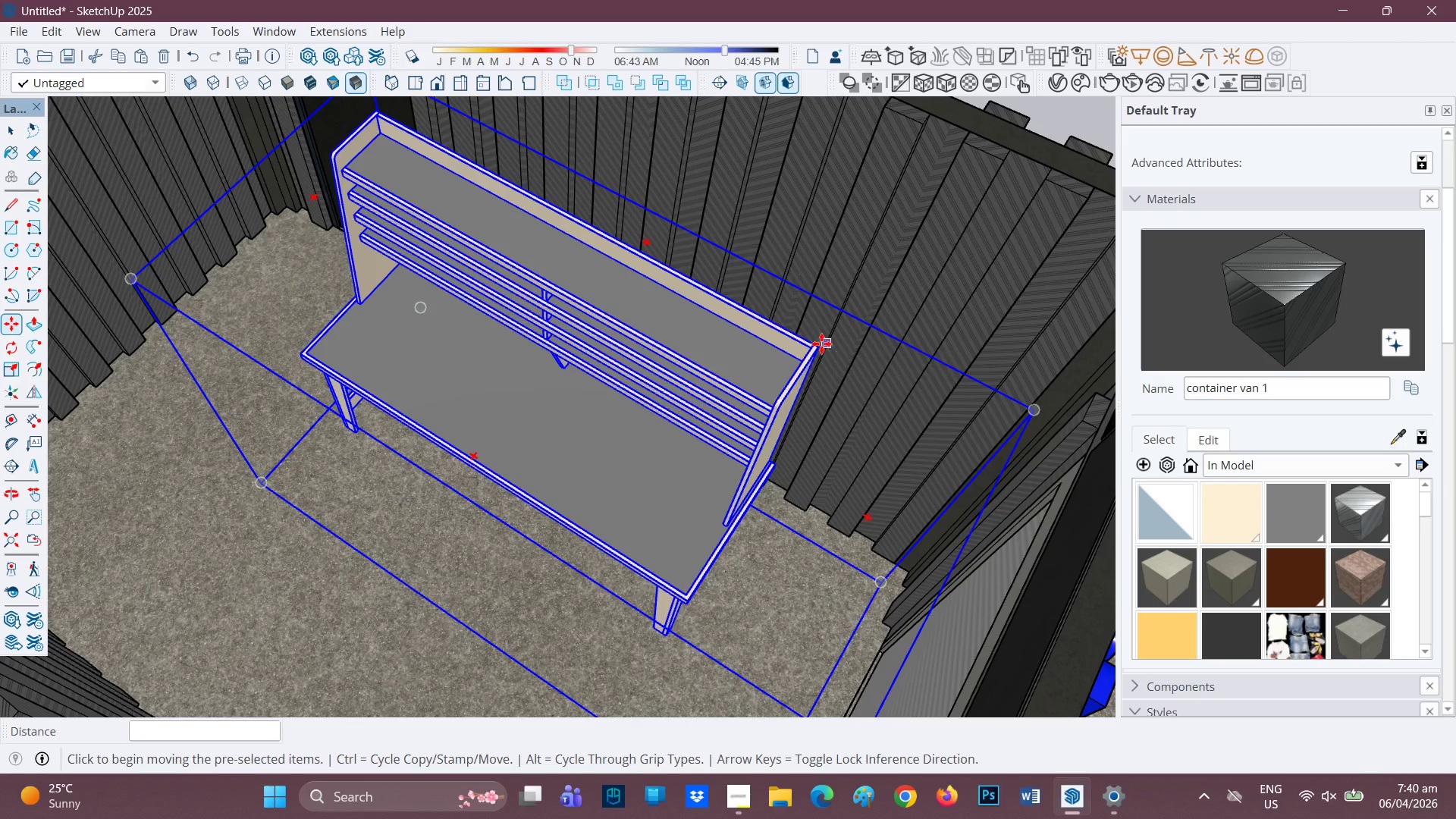 
left_click([821, 343])
 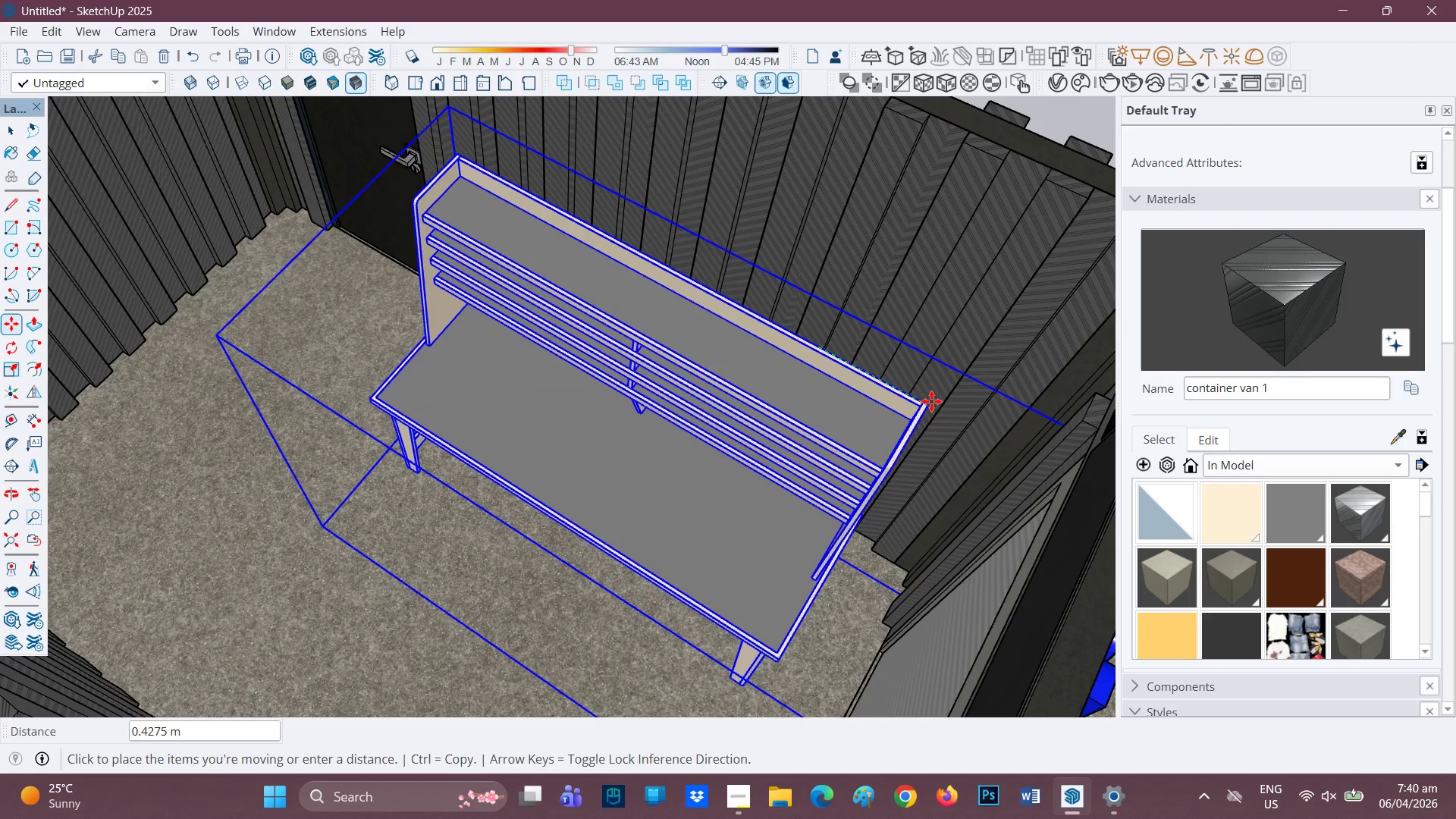 
wait(5.44)
 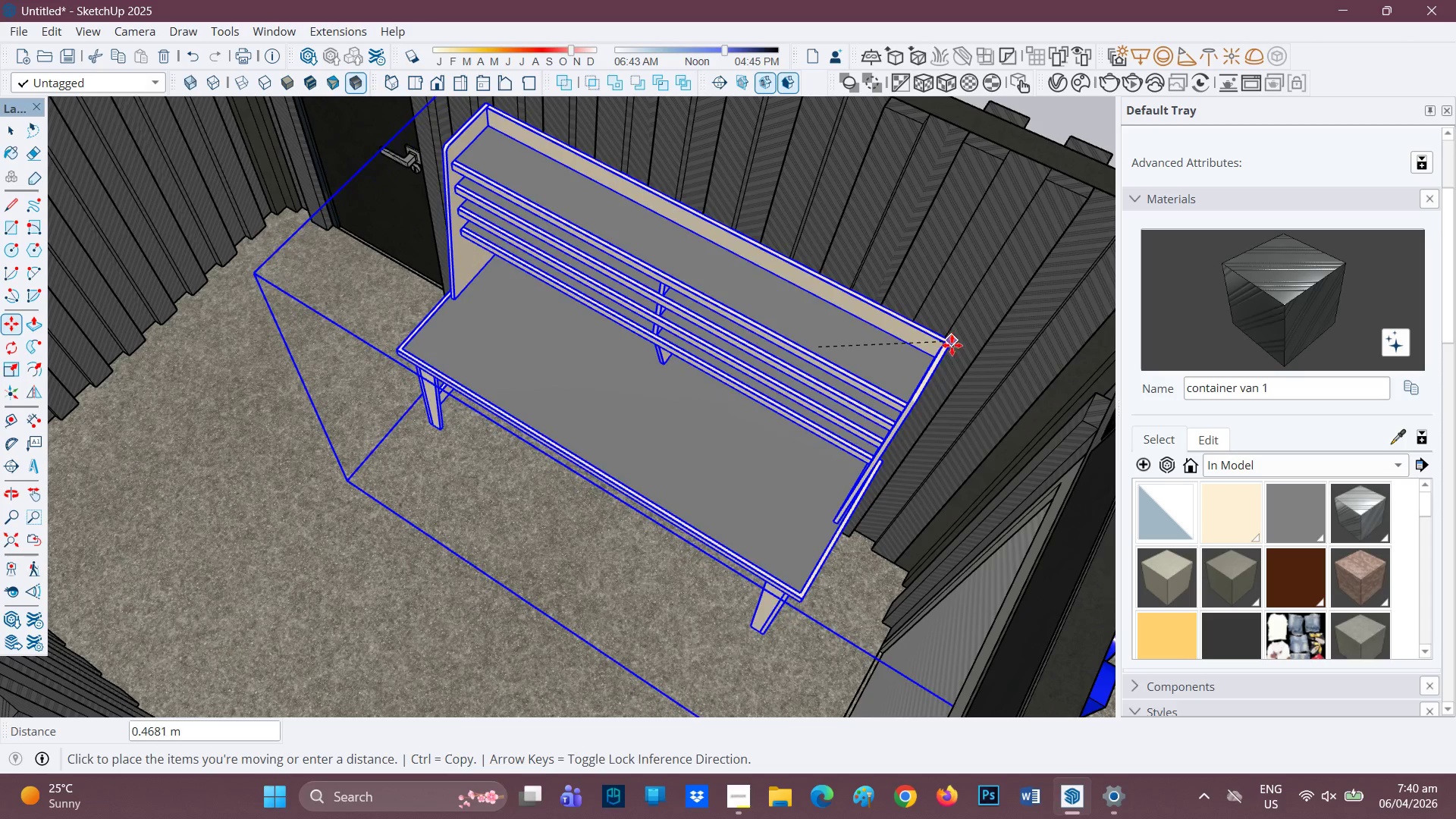 
left_click([952, 394])
 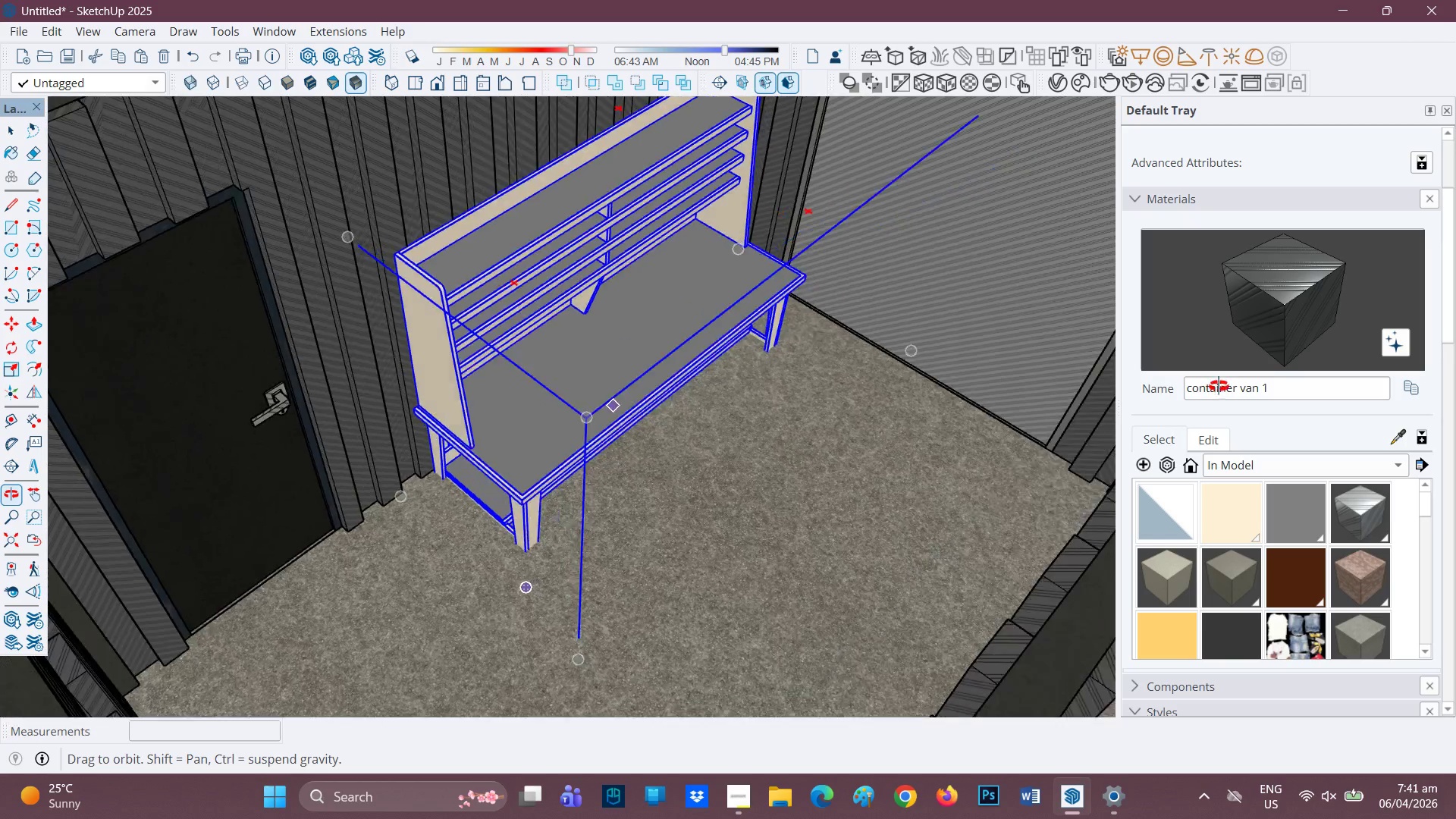 
scroll: coordinate [362, 469], scroll_direction: up, amount: 16.0
 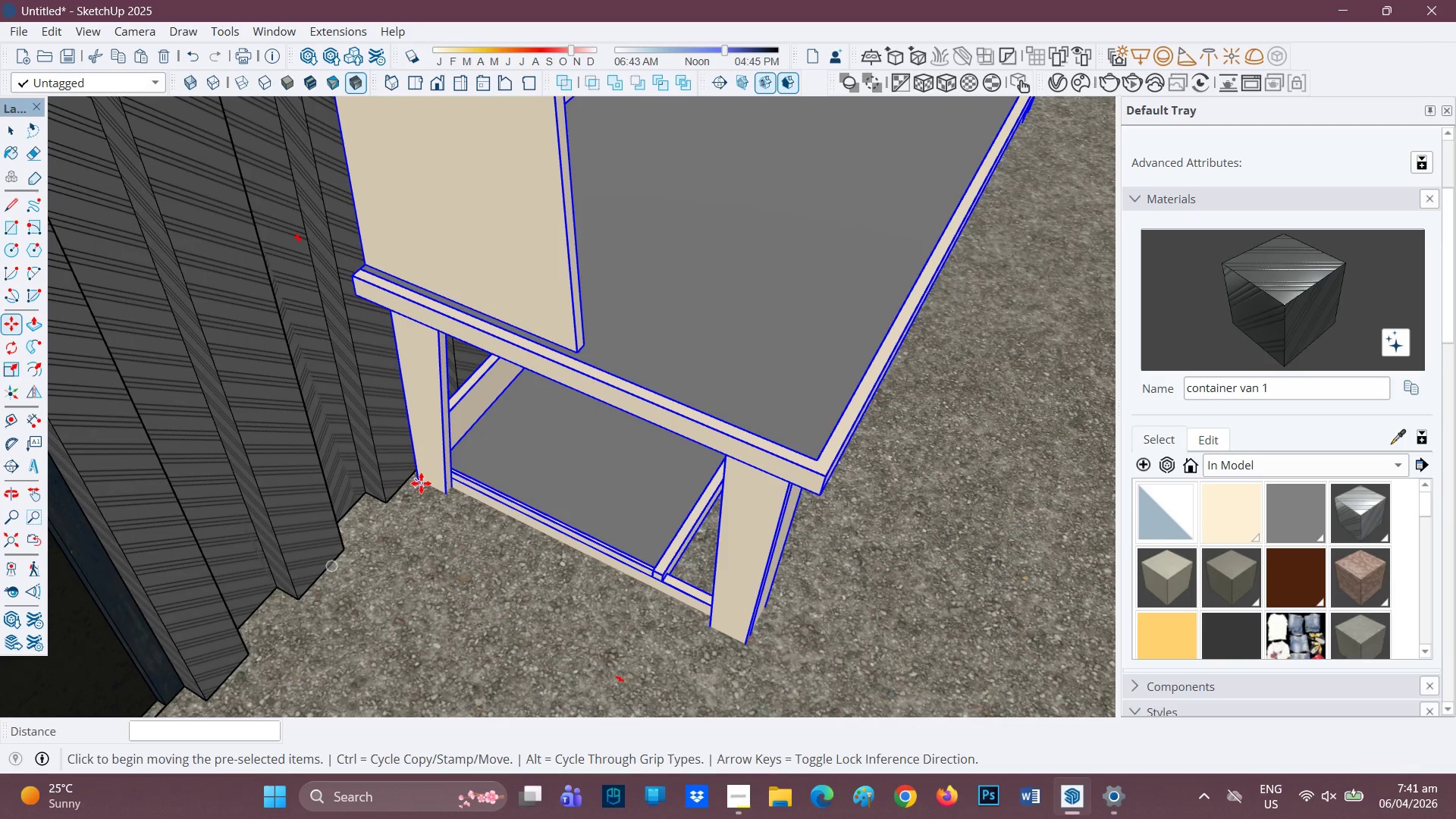 
left_click([421, 482])
 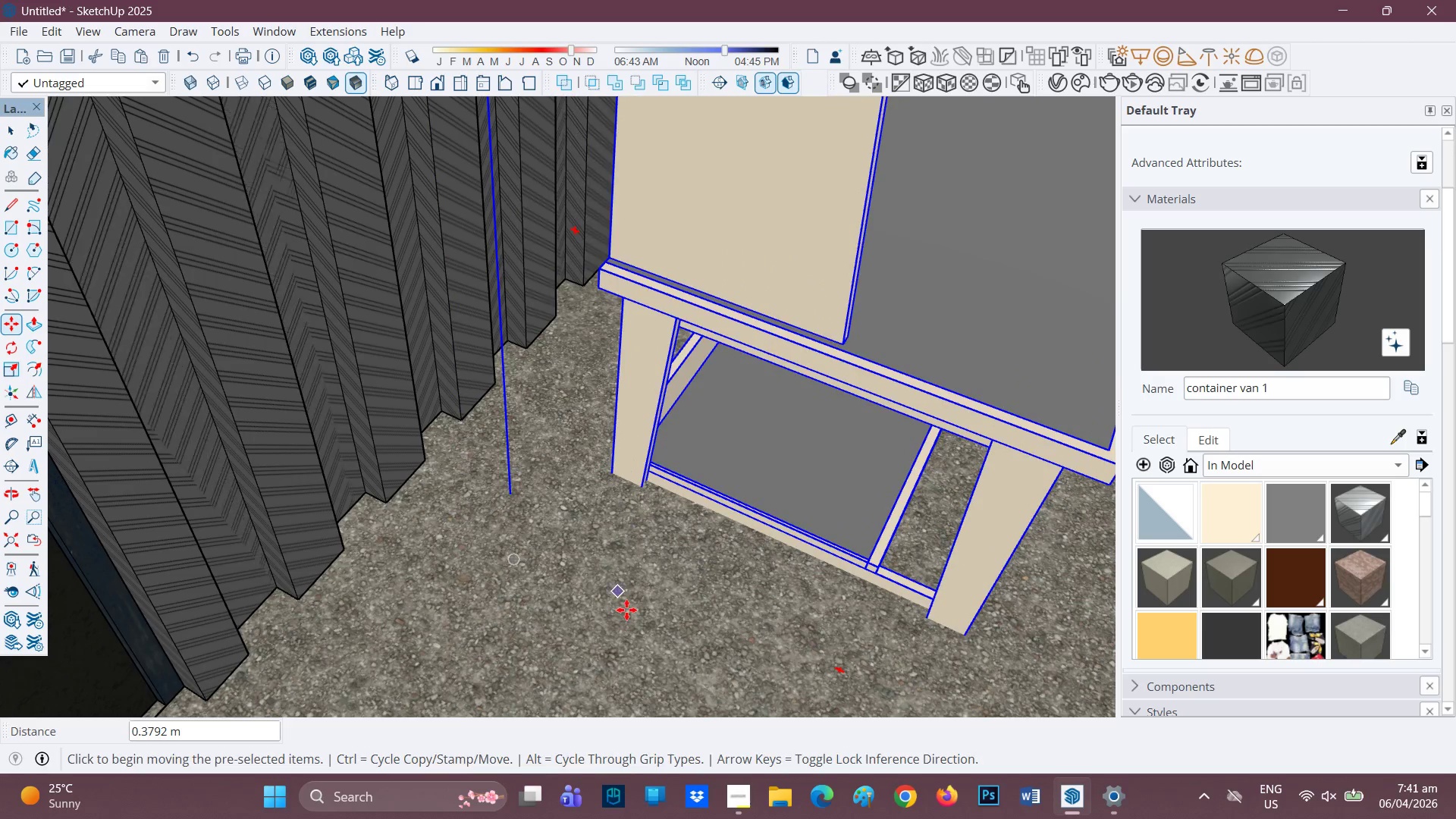 
left_click([513, 557])
 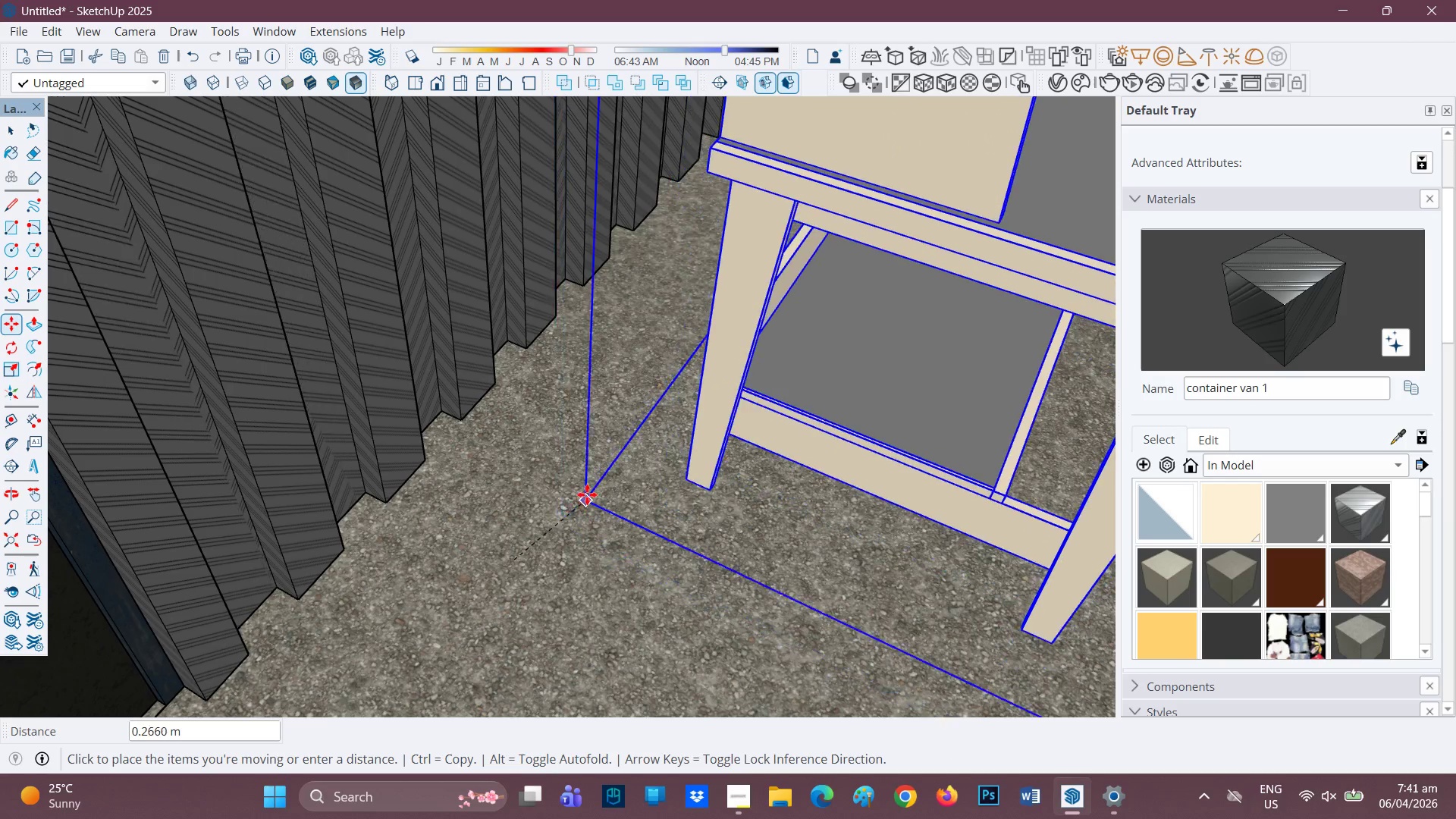 
left_click([582, 488])
 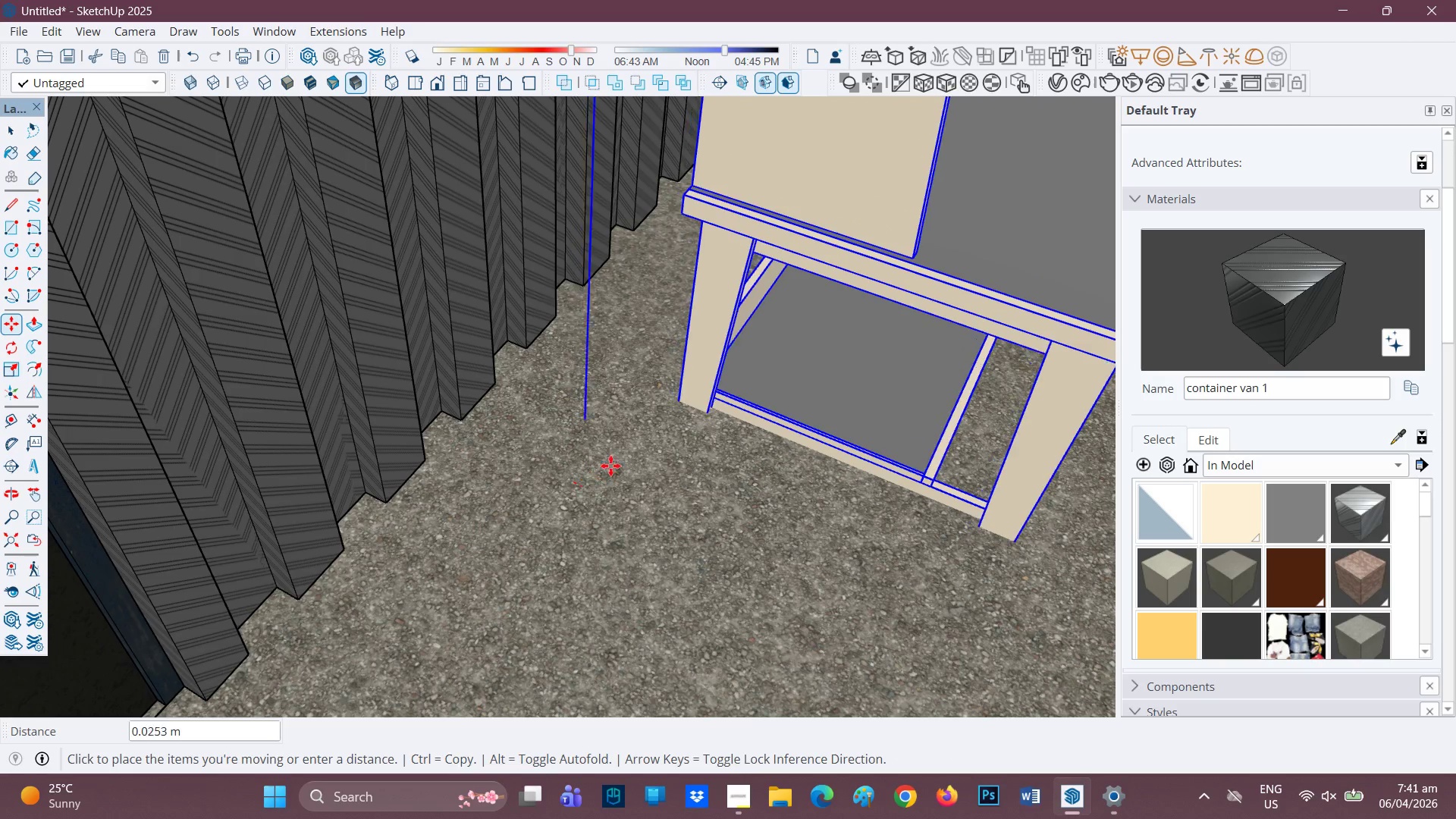 
left_click([632, 466])
 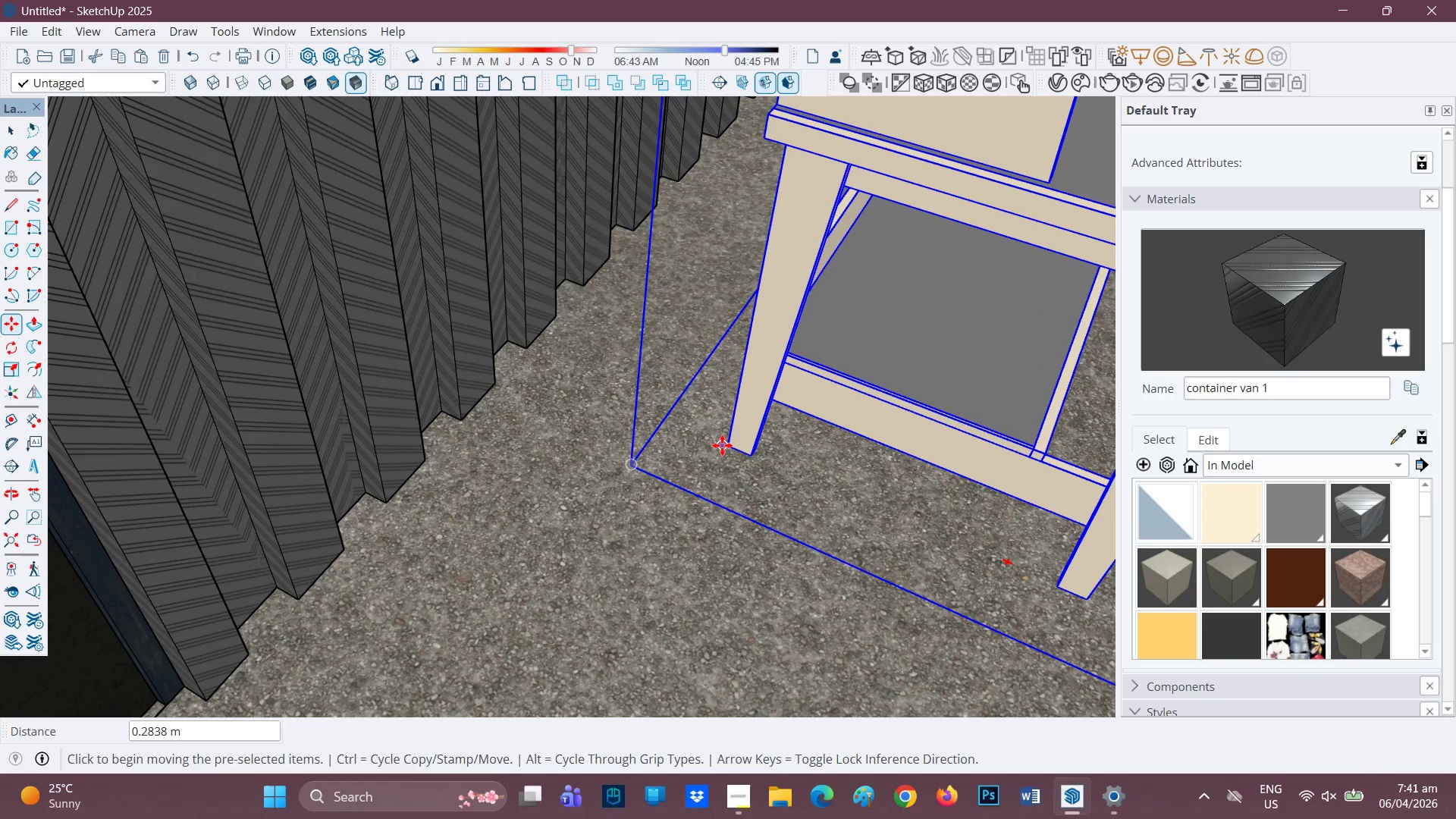 
left_click([728, 443])
 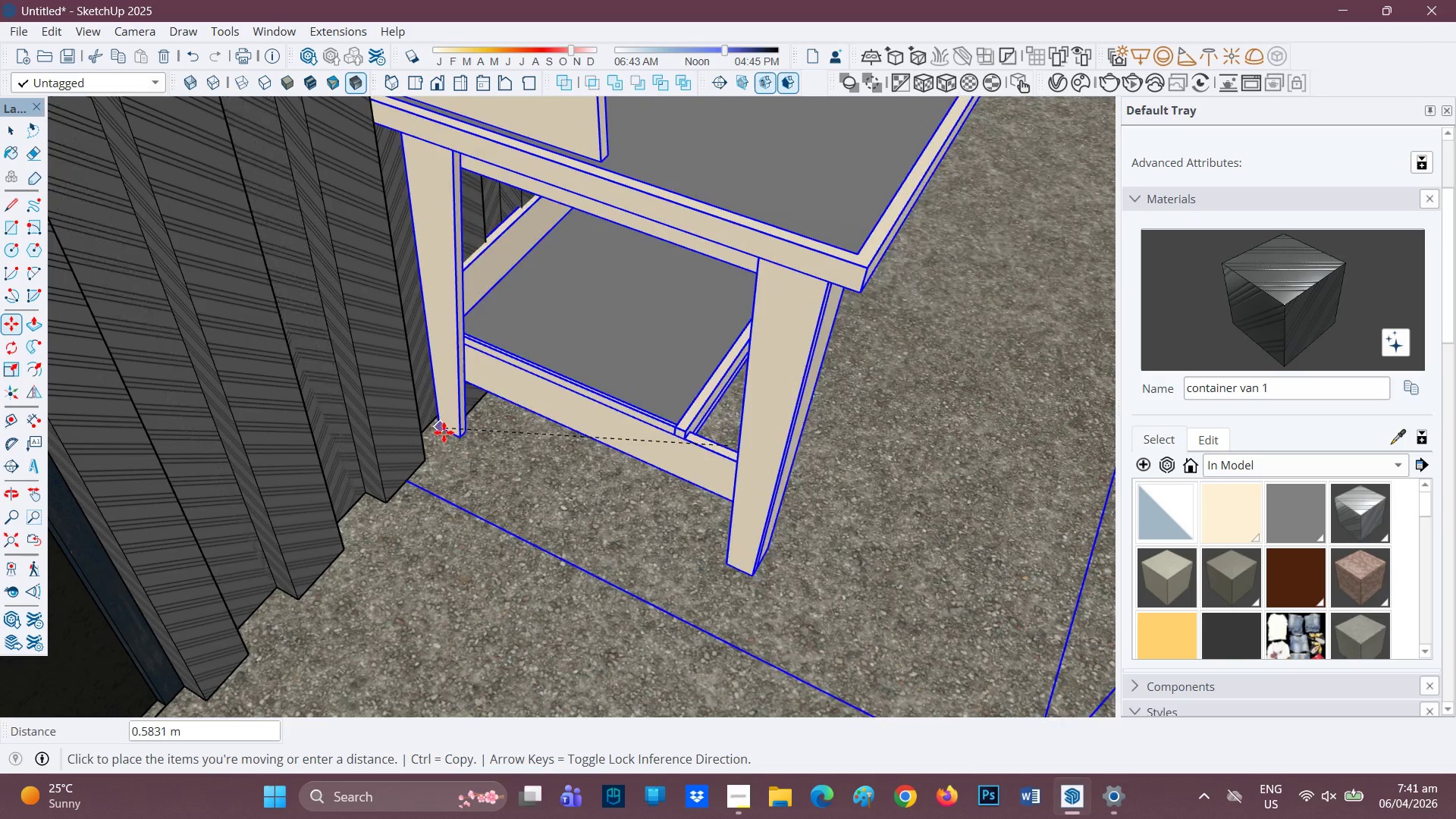 
left_click([447, 436])
 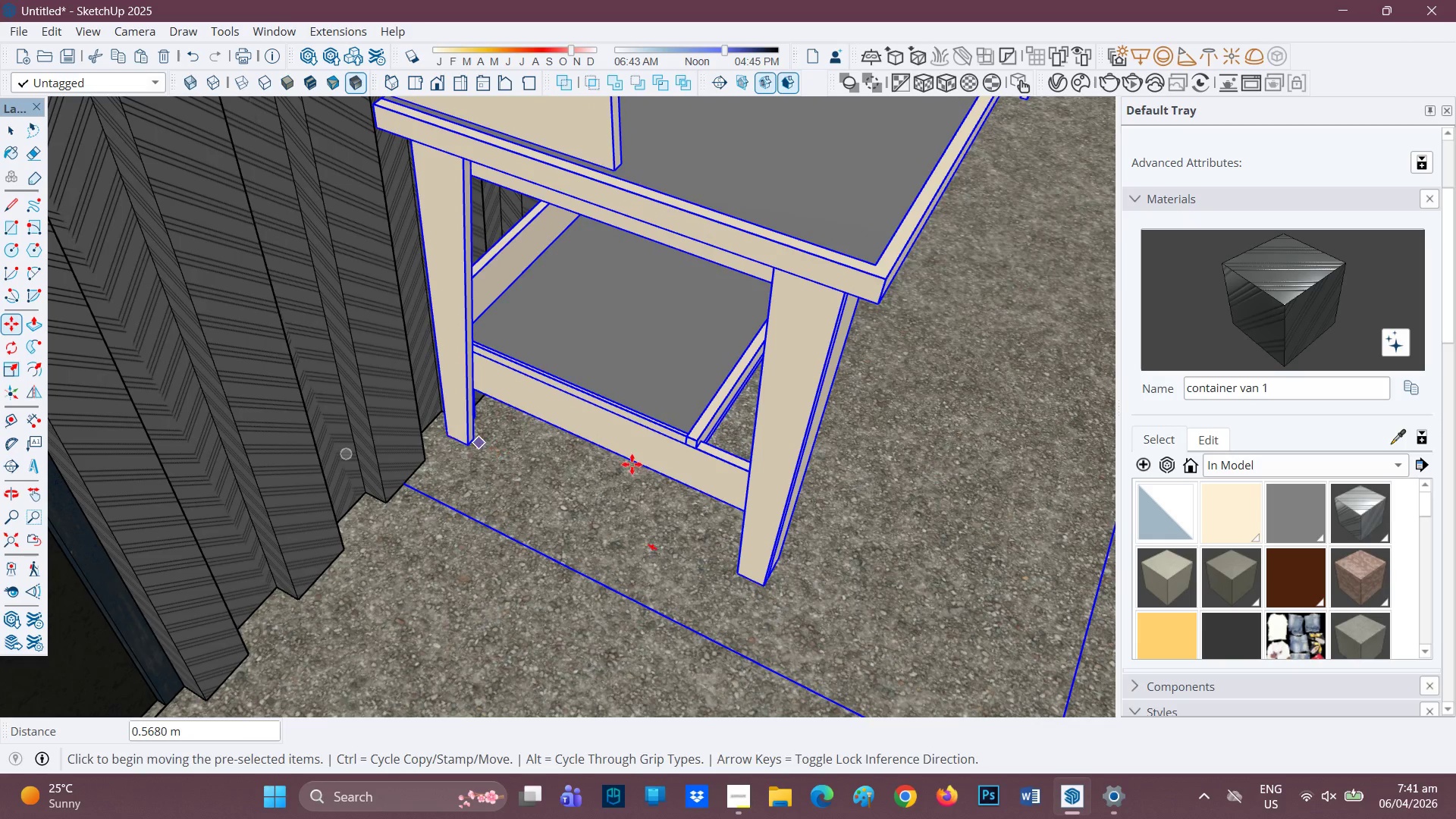 
scroll: coordinate [654, 273], scroll_direction: down, amount: 9.0
 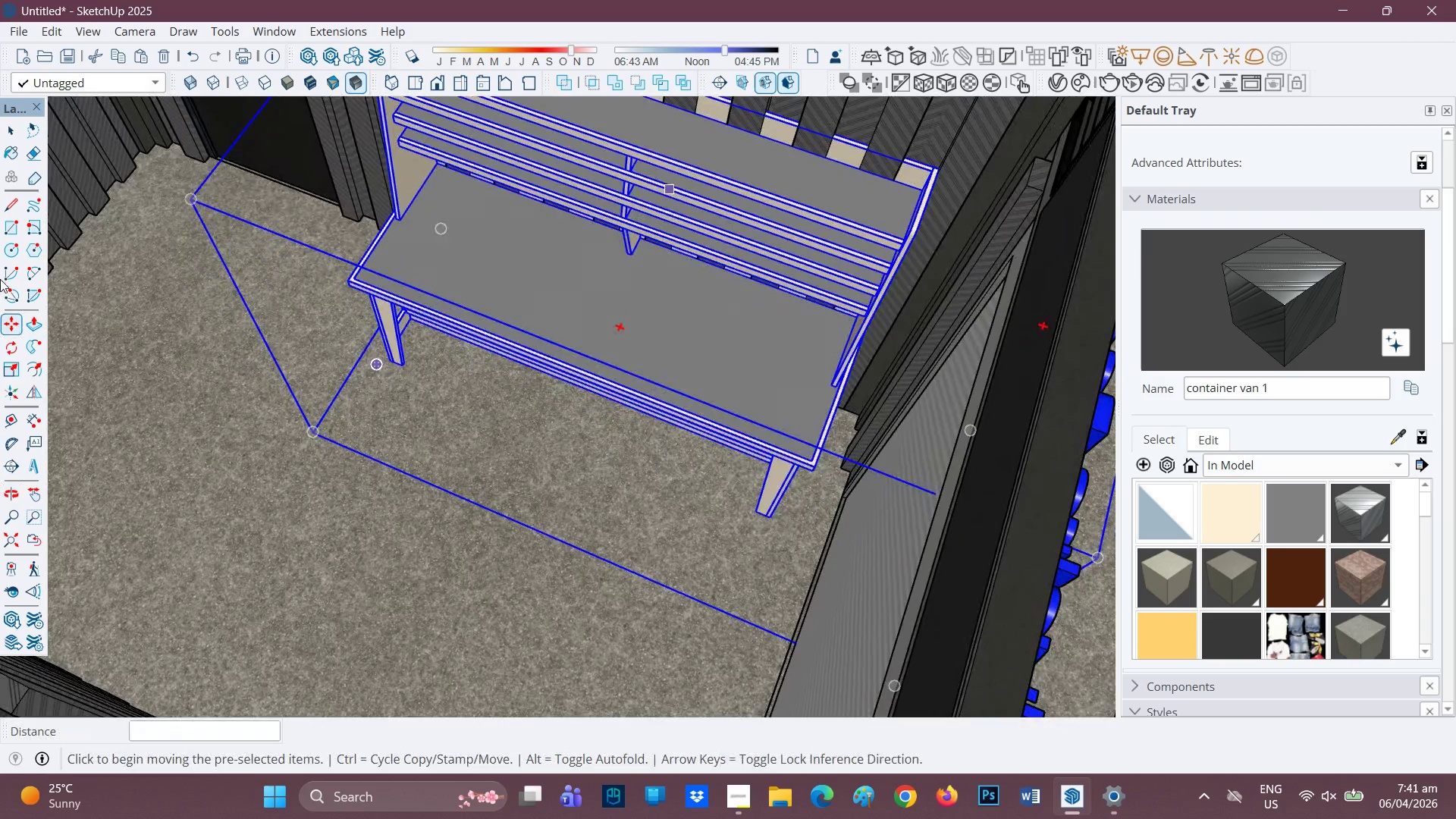 
scroll: coordinate [934, 196], scroll_direction: up, amount: 1.0
 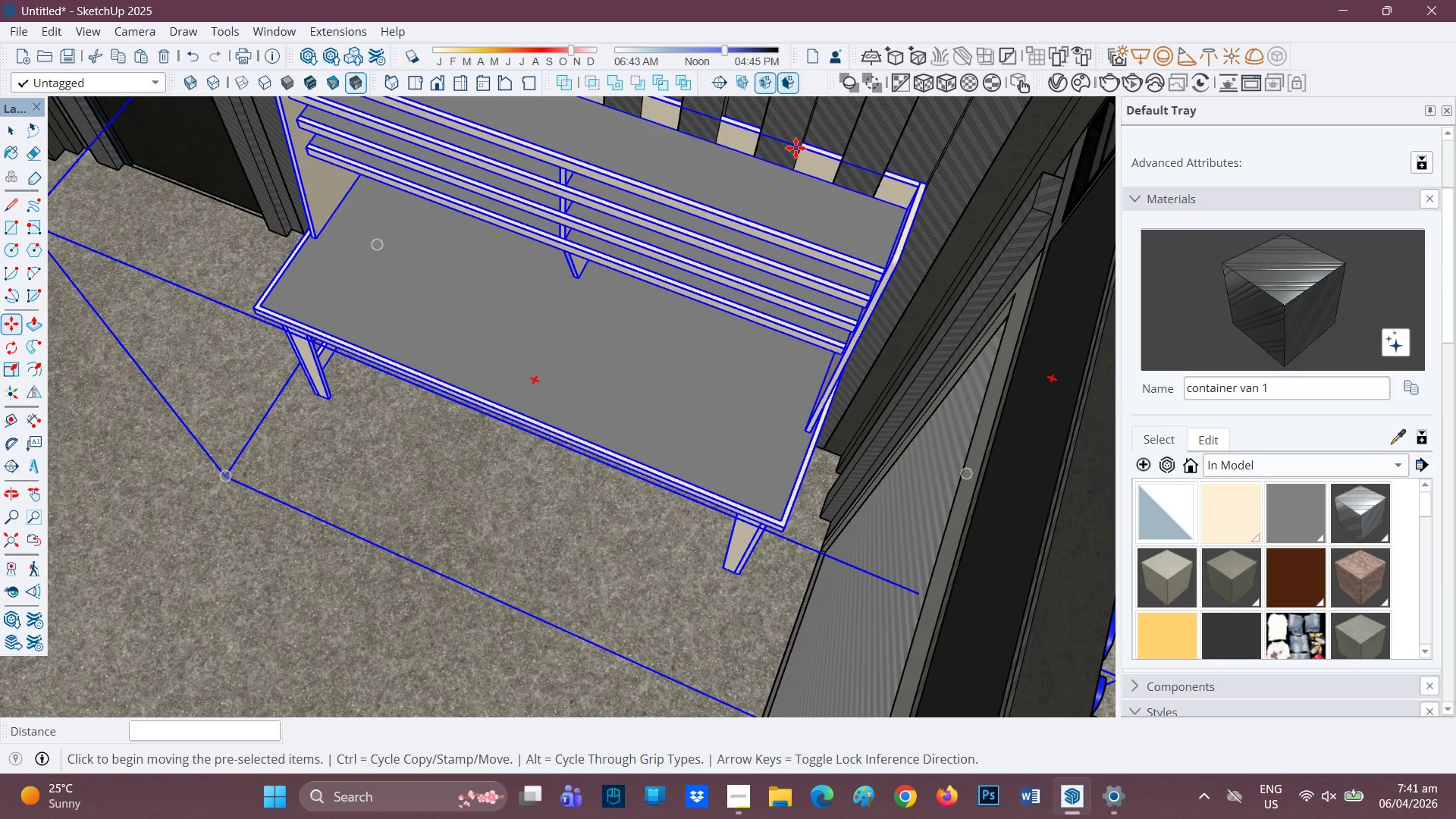 
wait(11.62)
 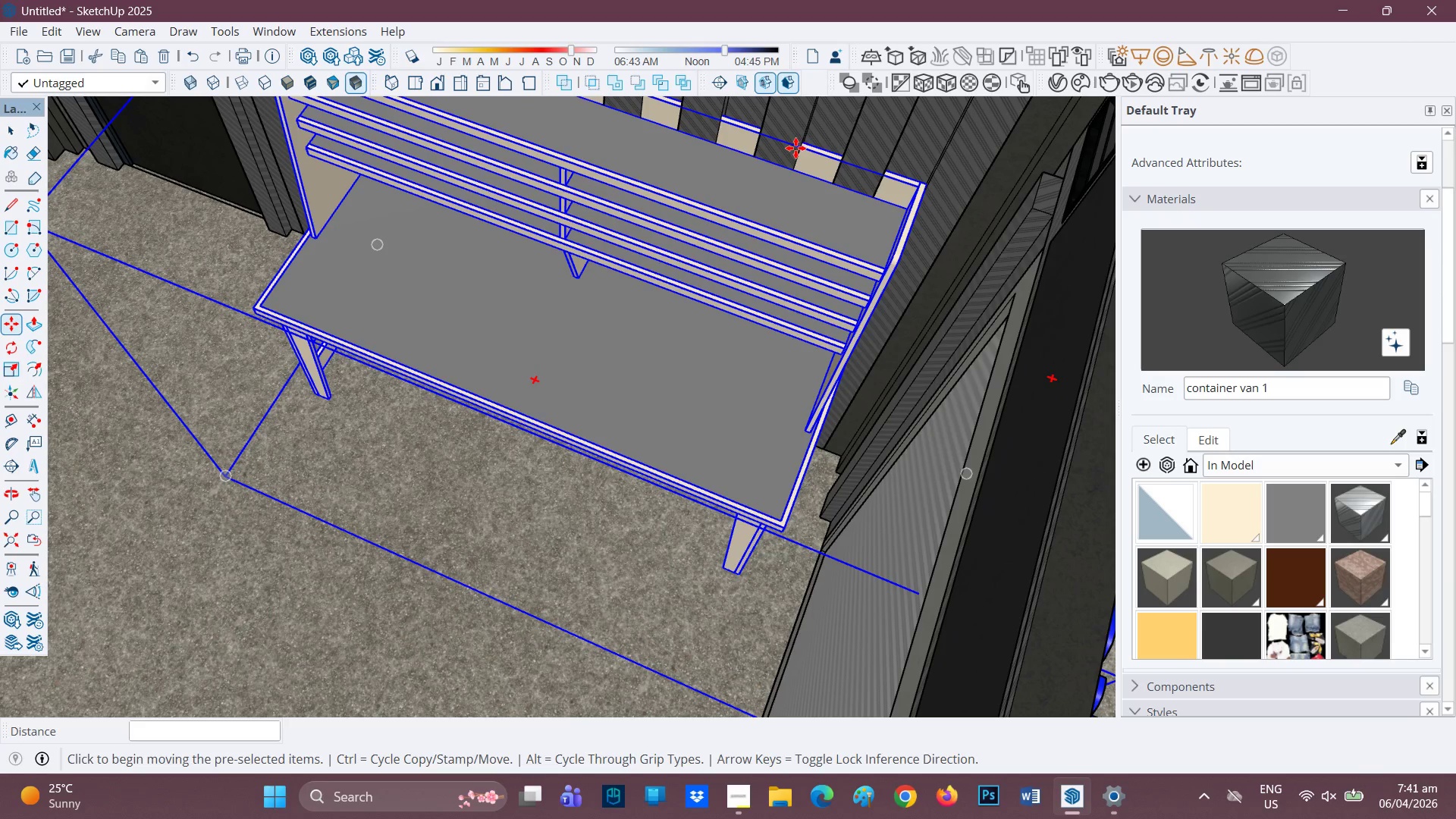 
key(Space)
 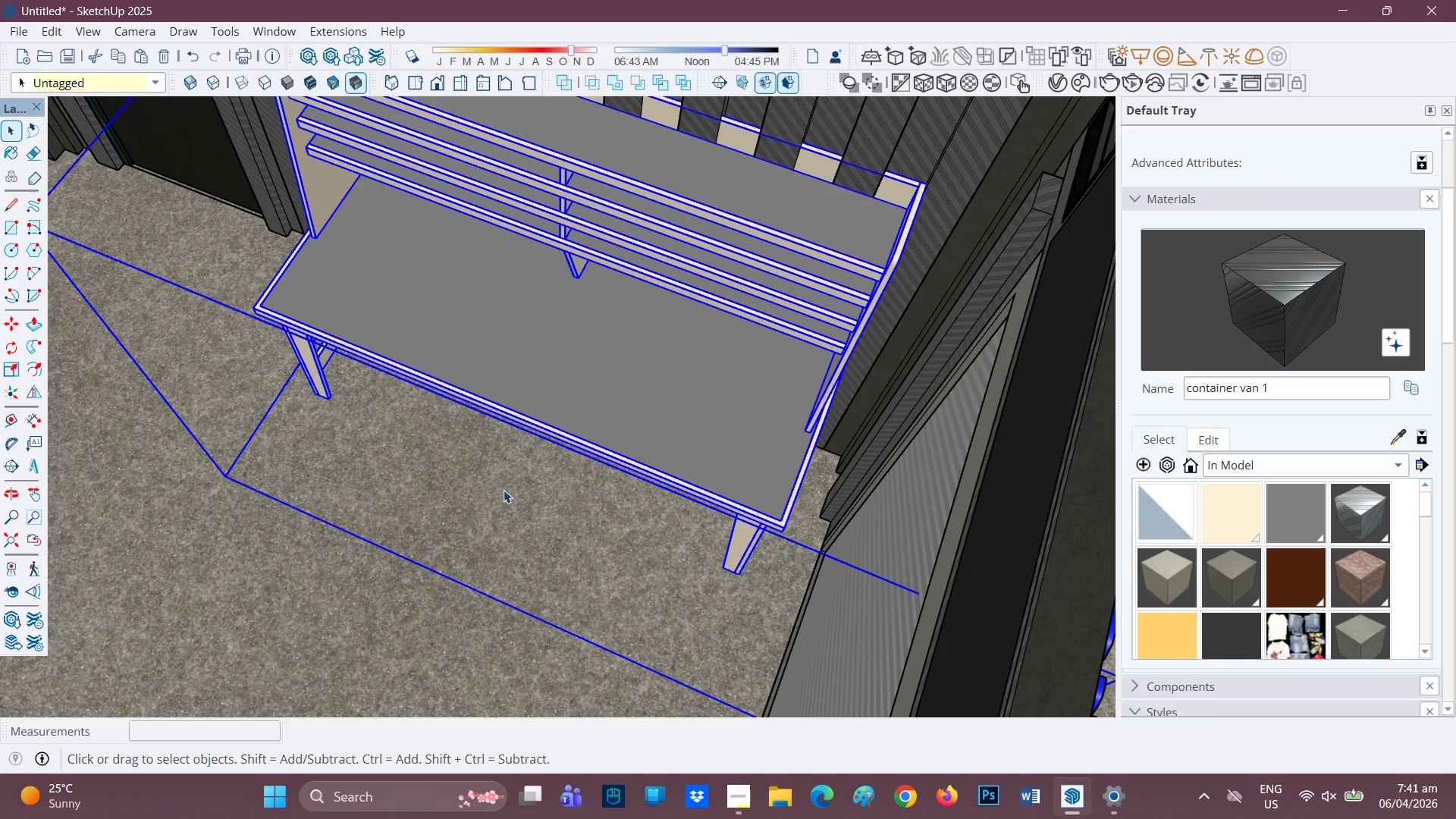 
key(M)
 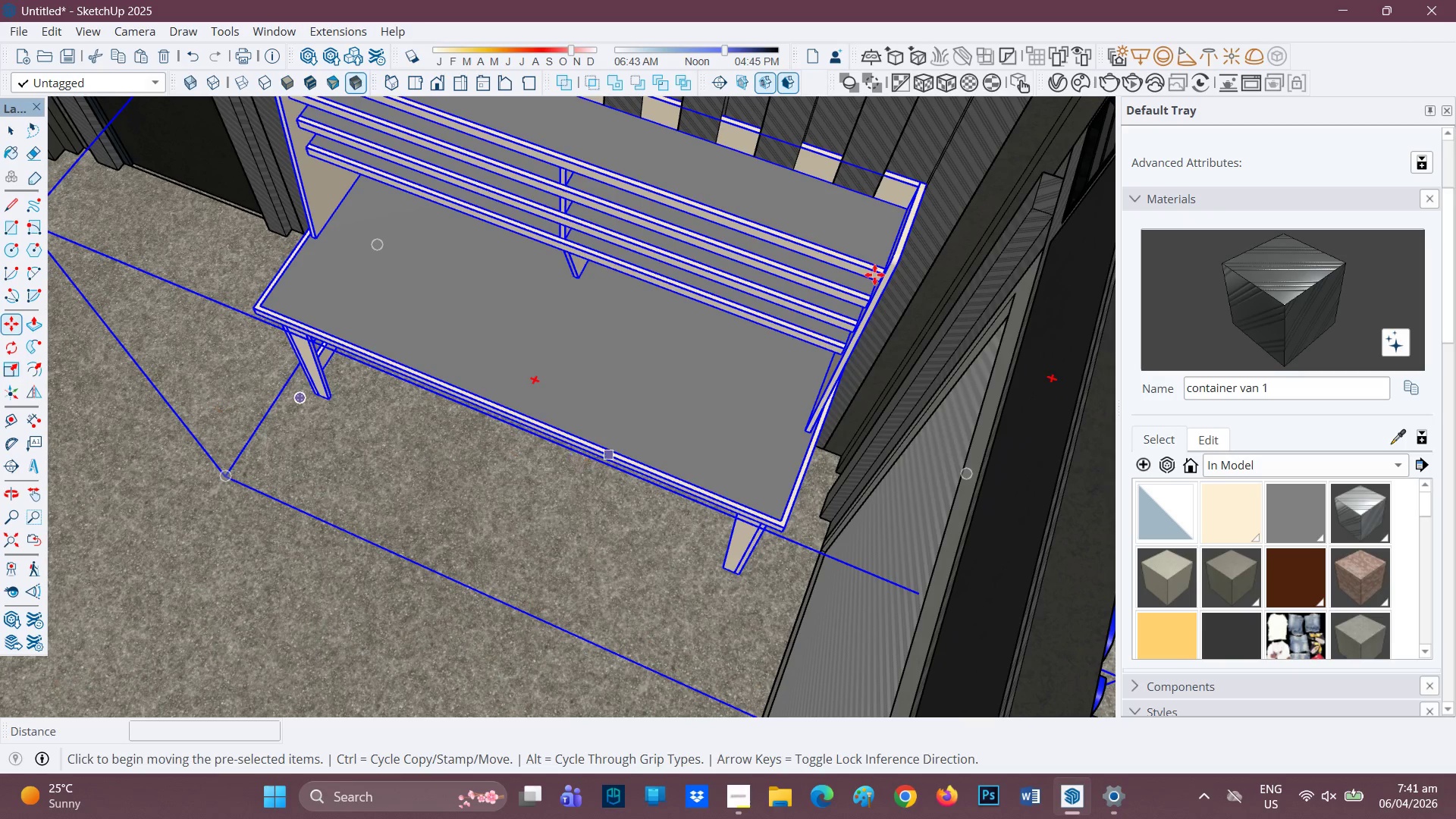 
wait(5.39)
 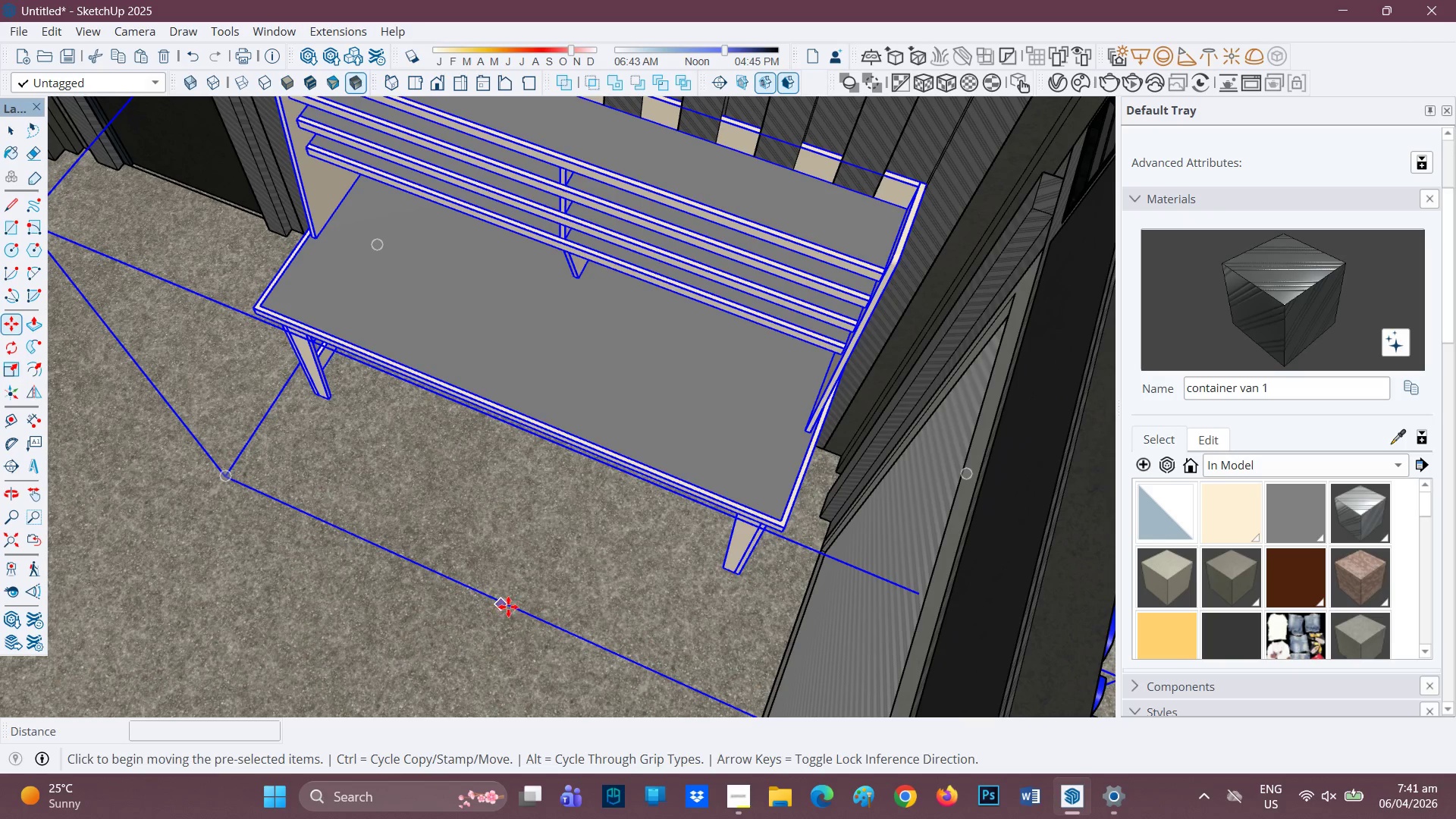 
left_click([924, 185])
 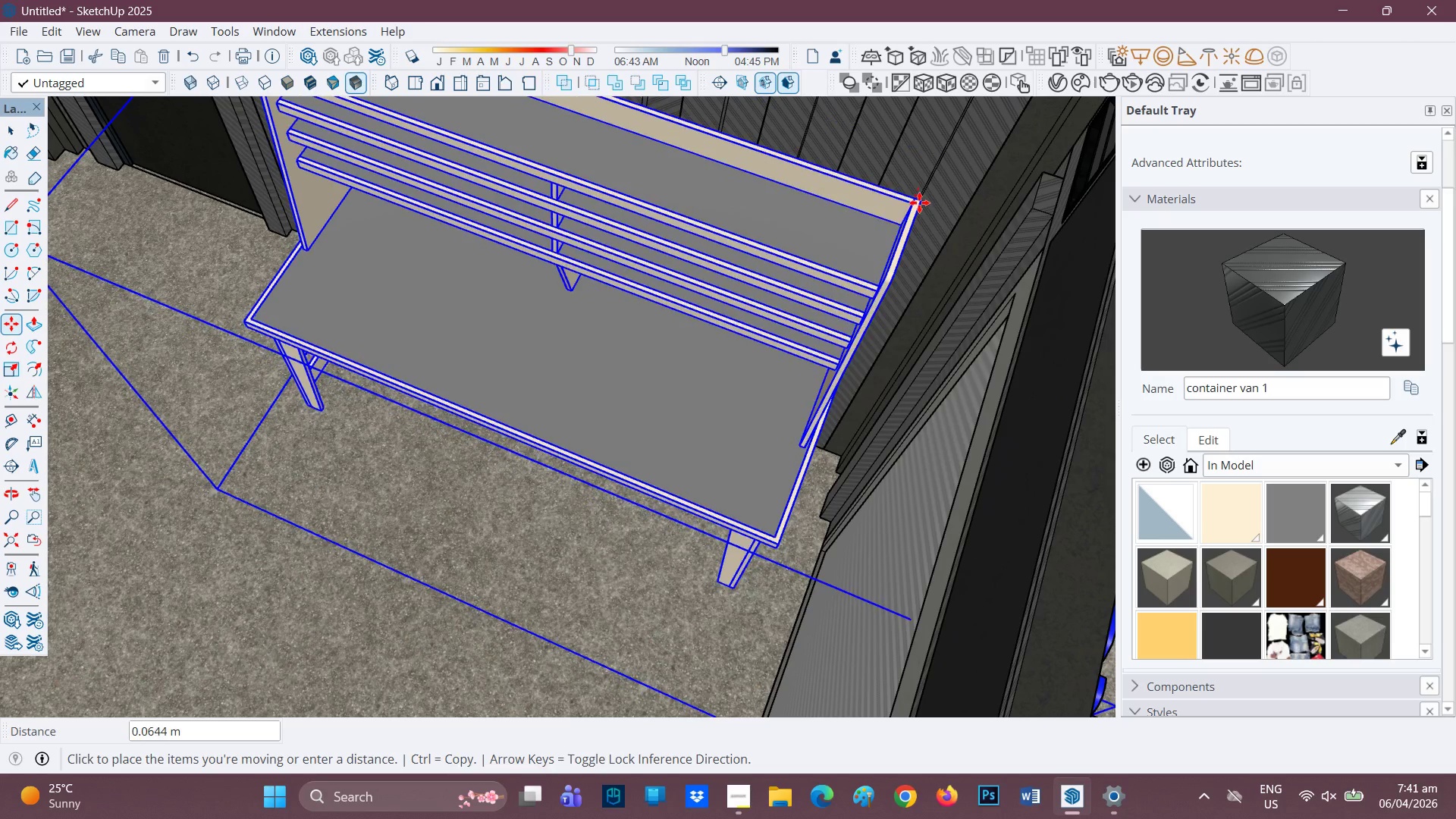 
left_click([919, 202])
 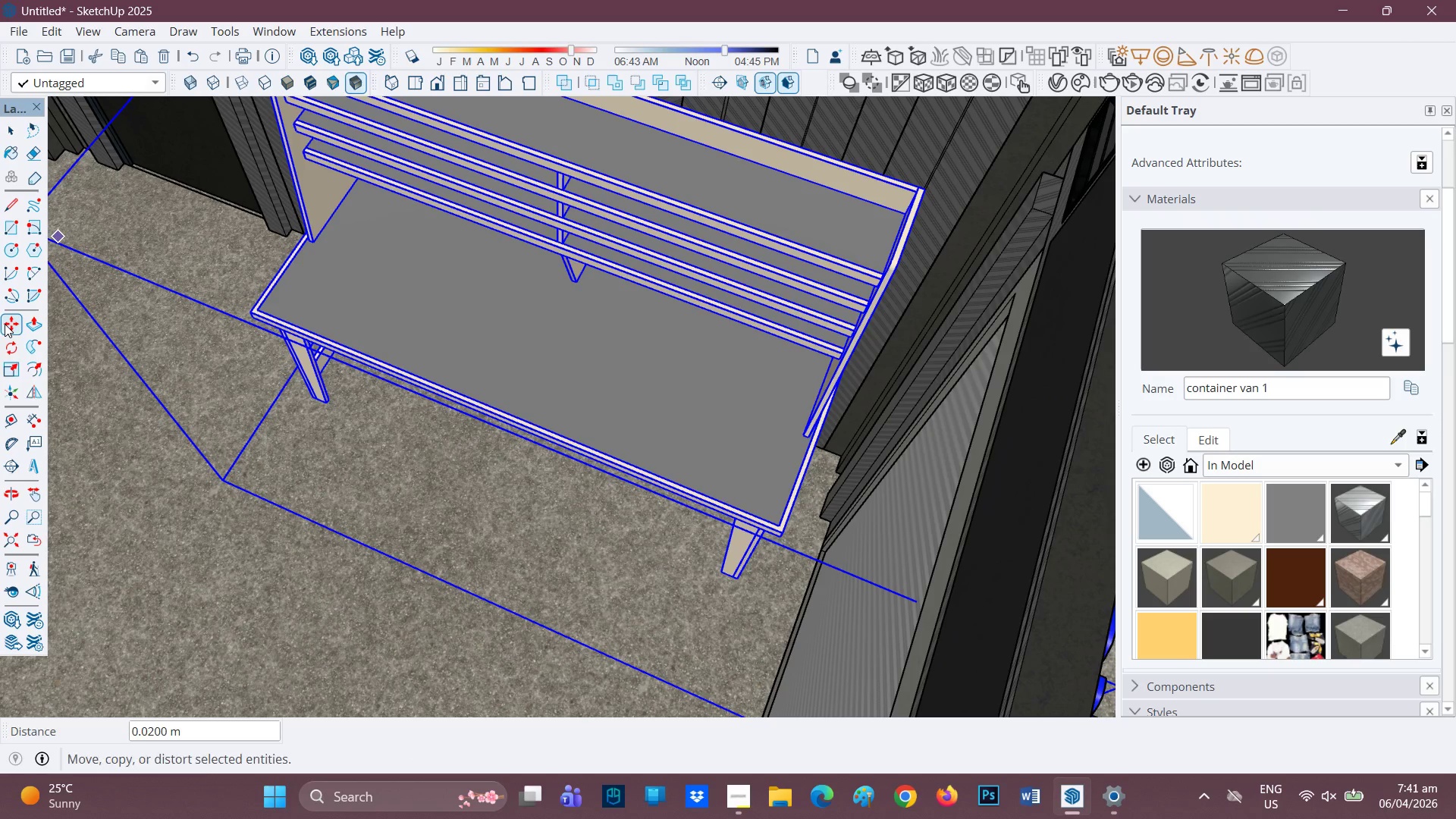 
left_click([5, 369])
 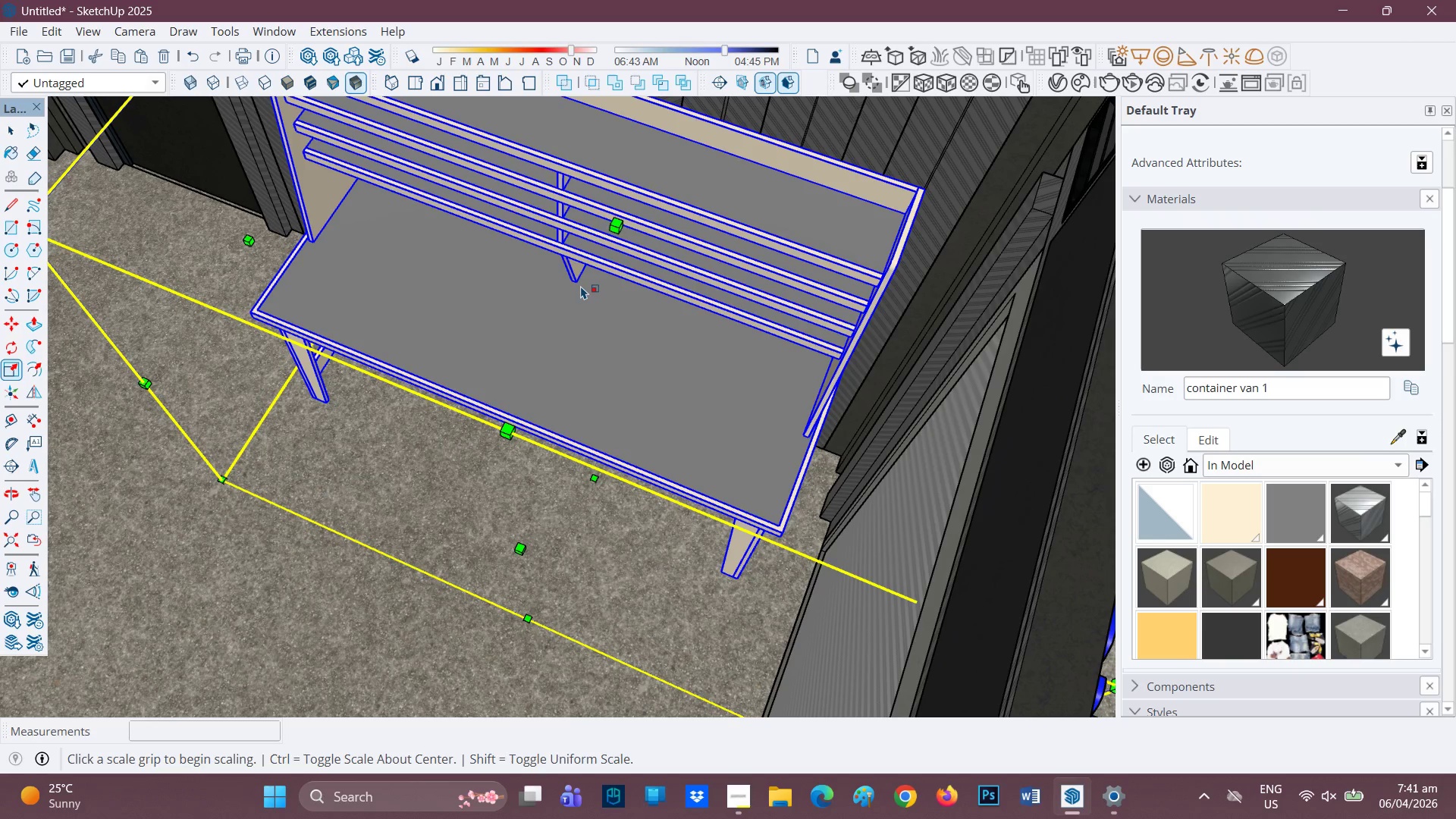 
scroll: coordinate [497, 245], scroll_direction: none, amount: 0.0
 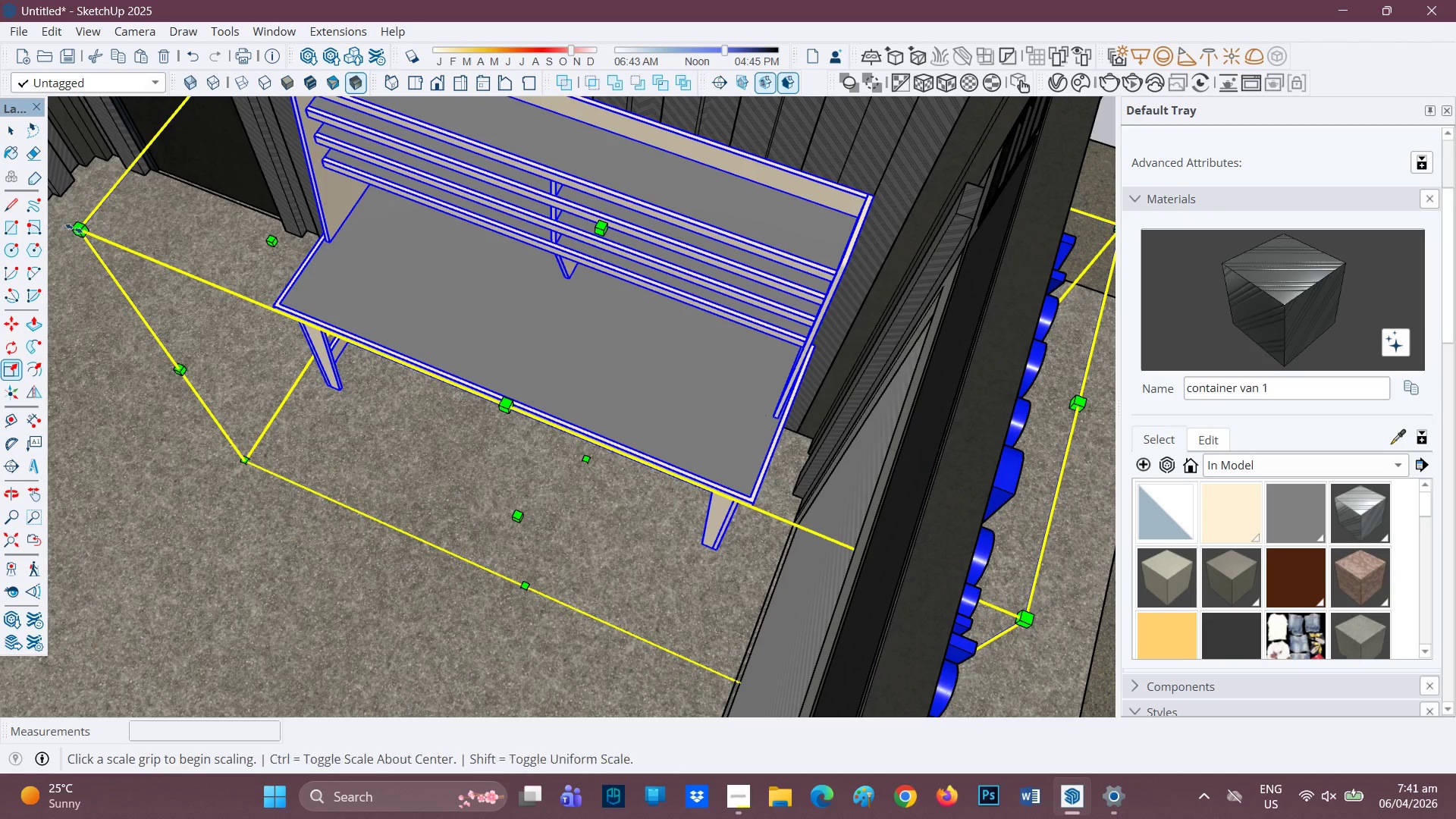 
left_click([75, 227])
 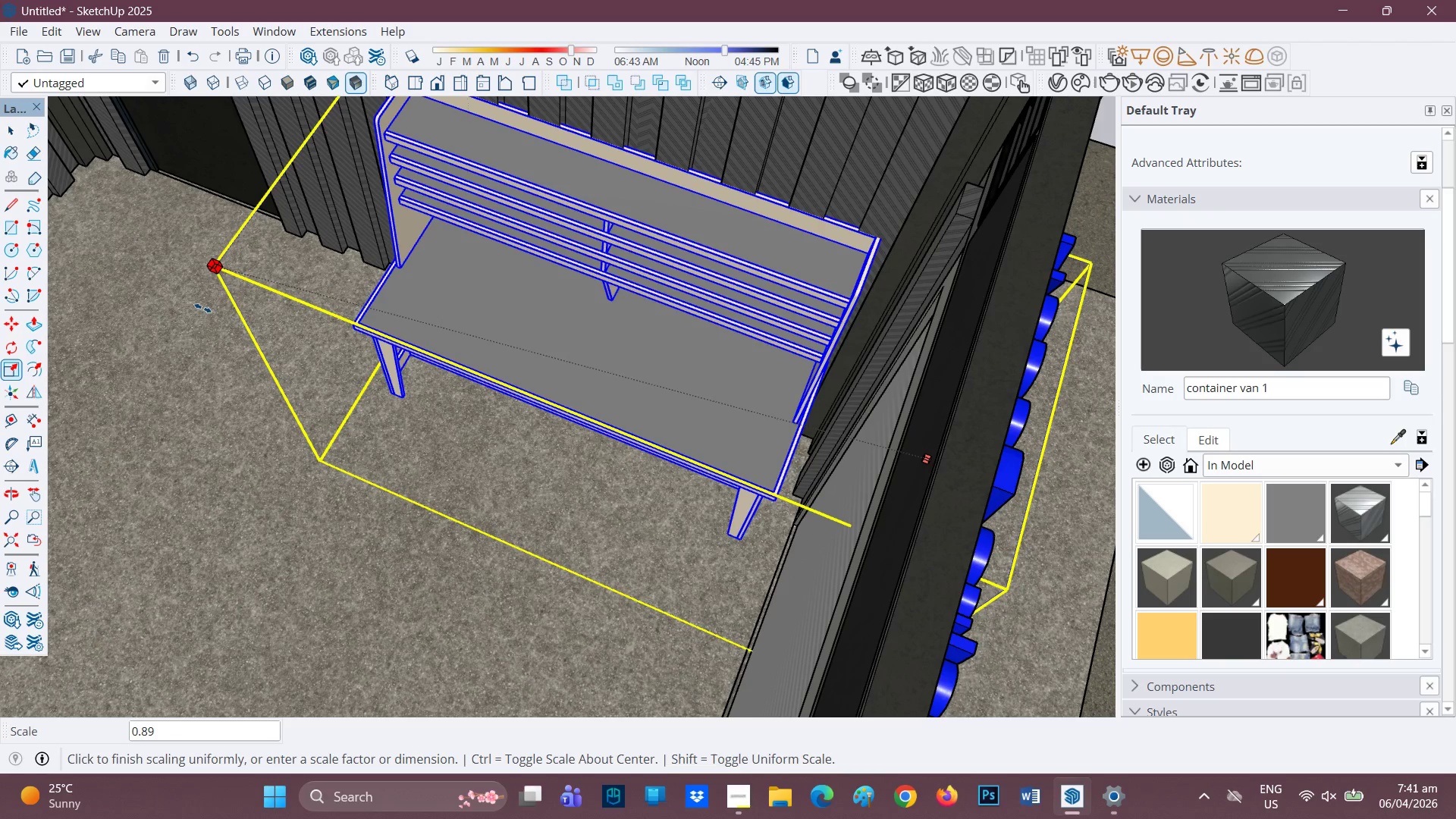 
left_click([186, 303])
 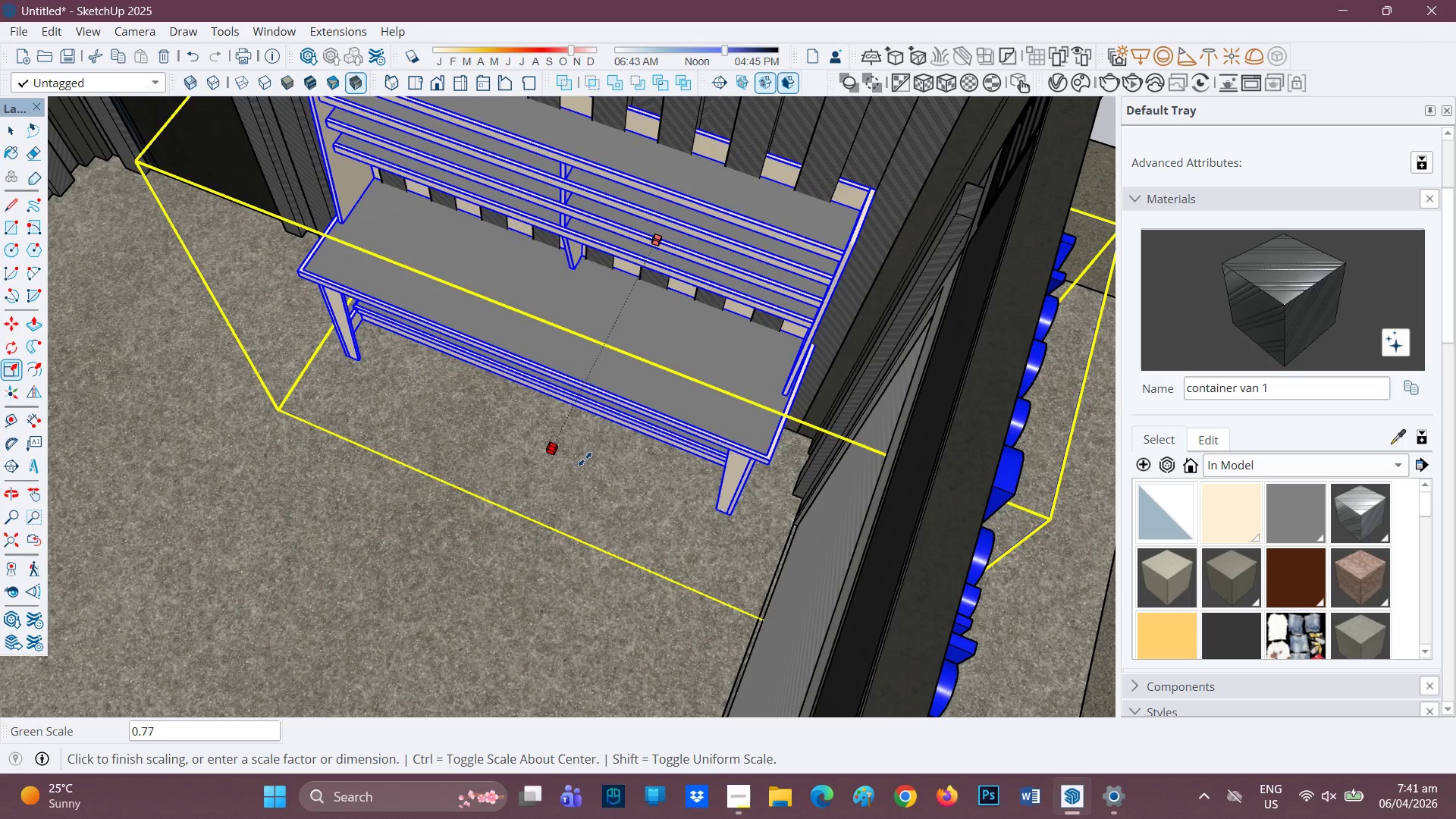 
wait(5.36)
 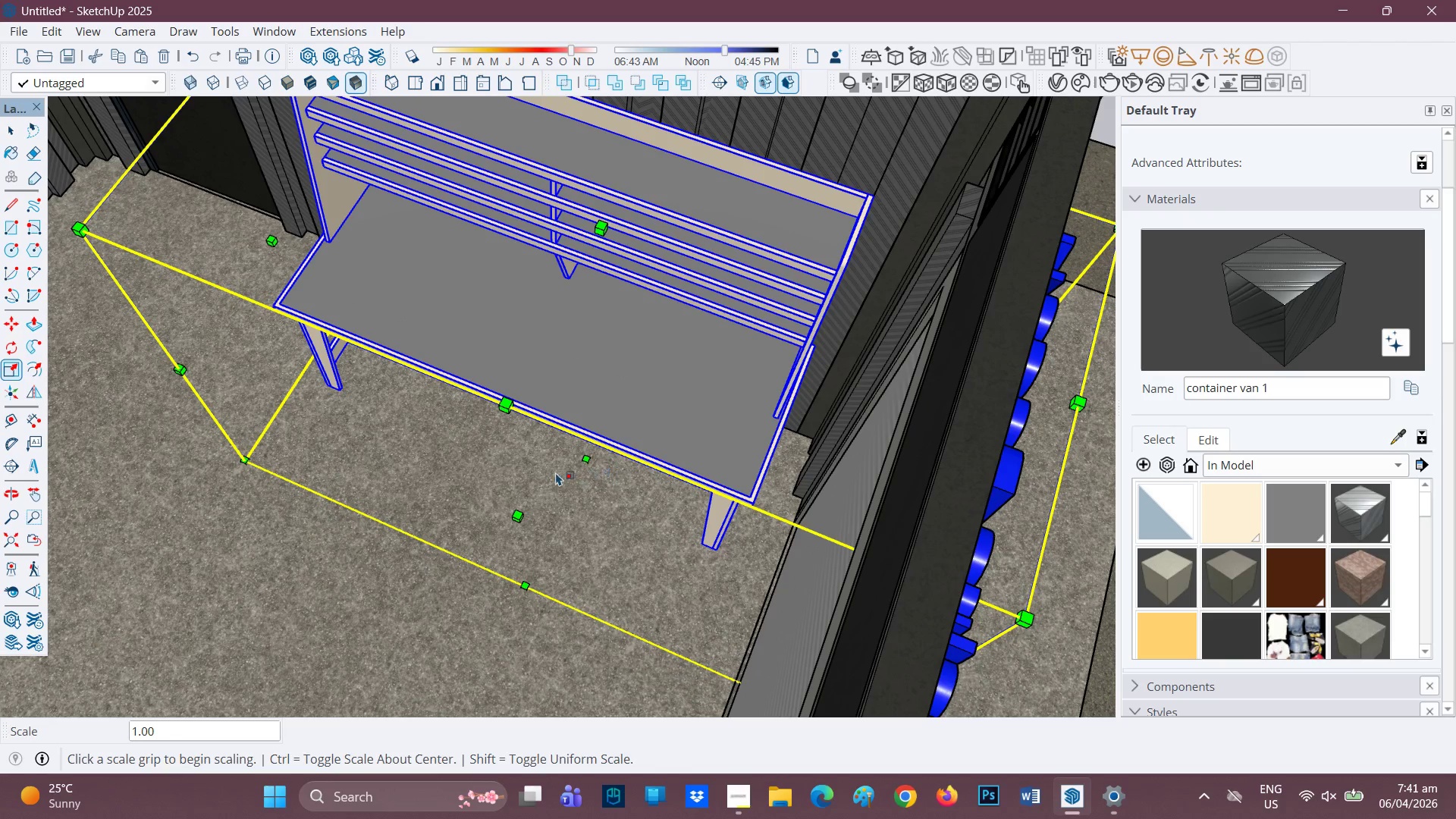 
left_click([582, 457])
 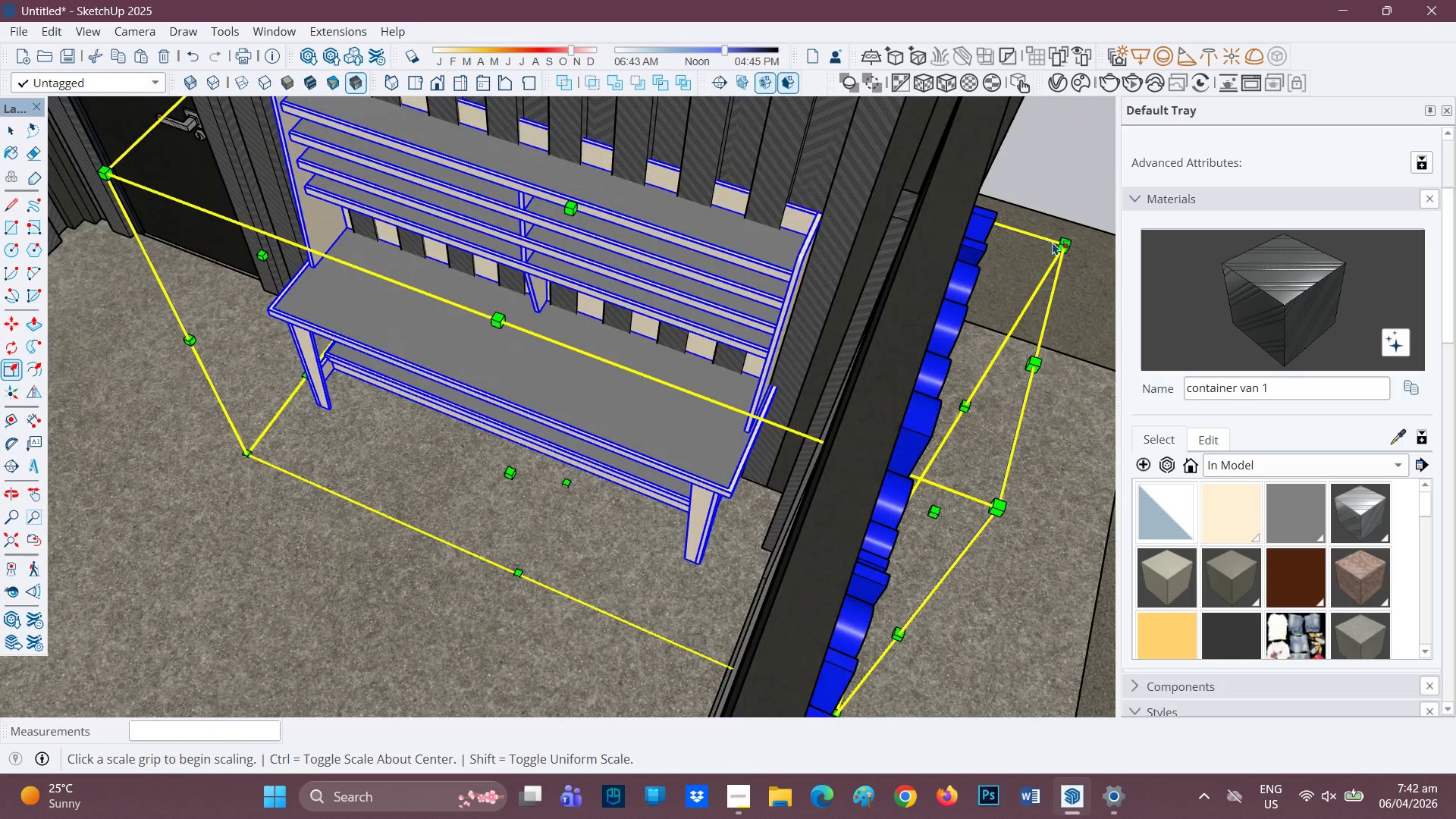 
wait(6.86)
 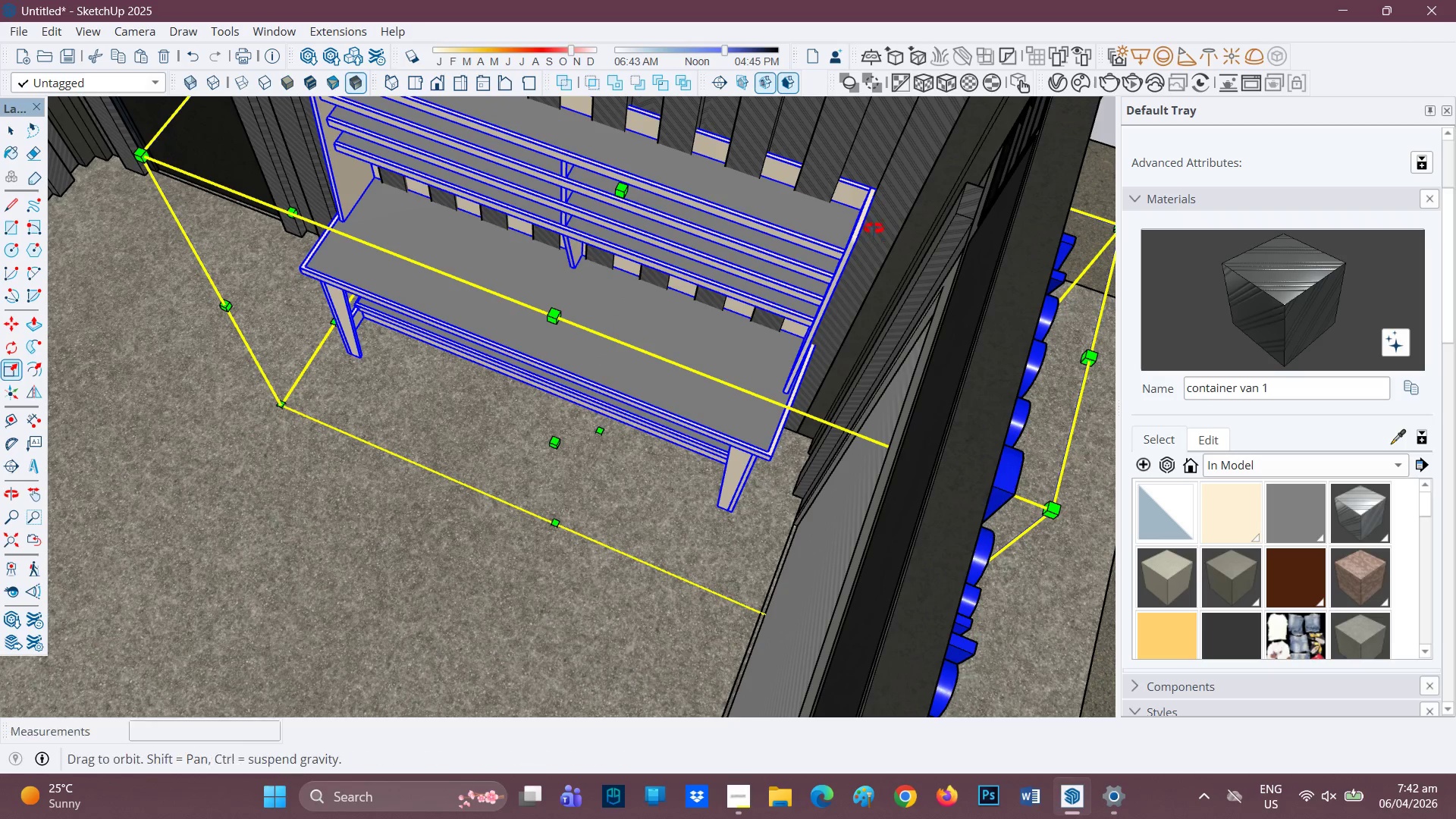 
left_click([1060, 246])
 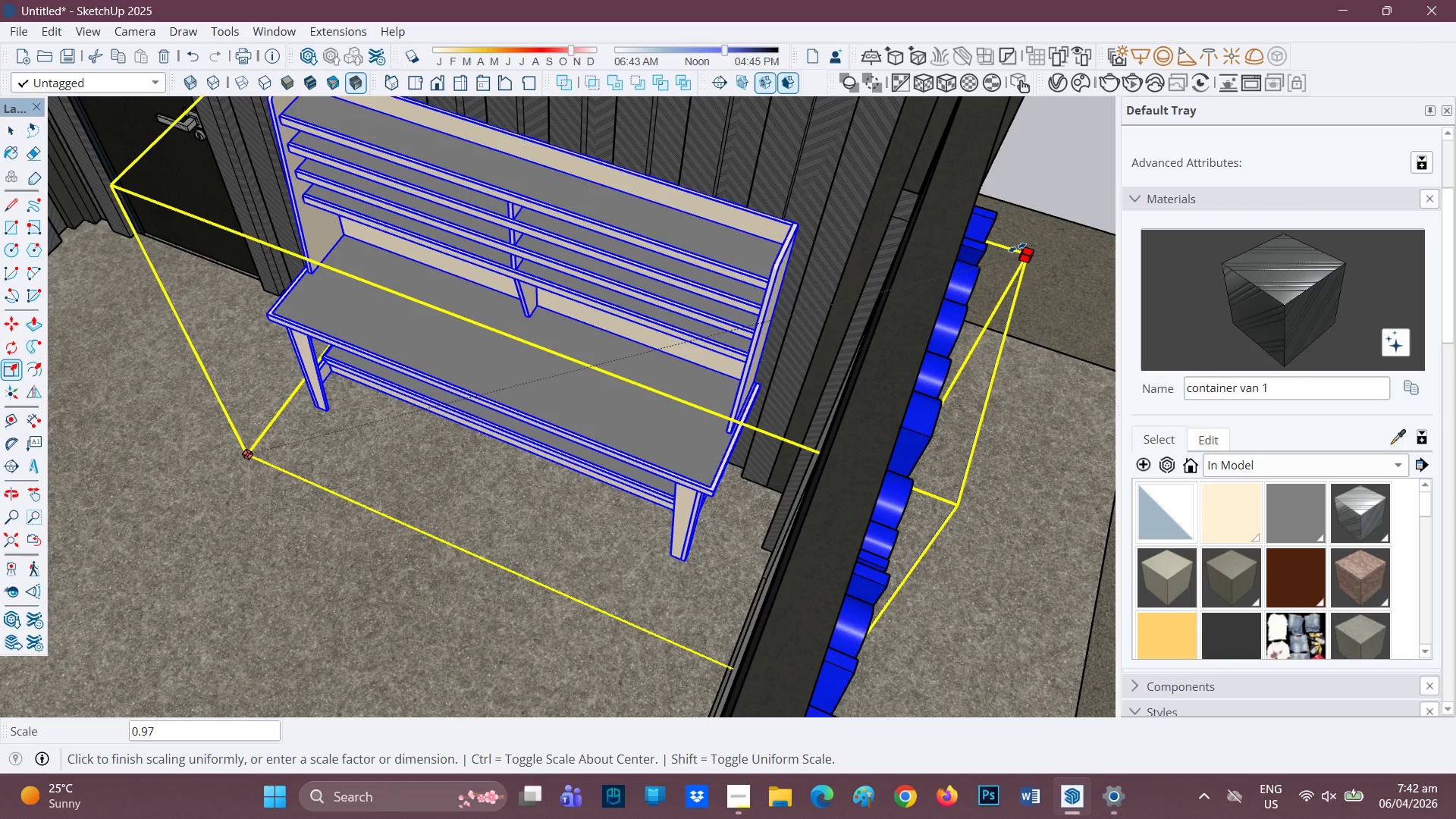 
left_click([1017, 247])
 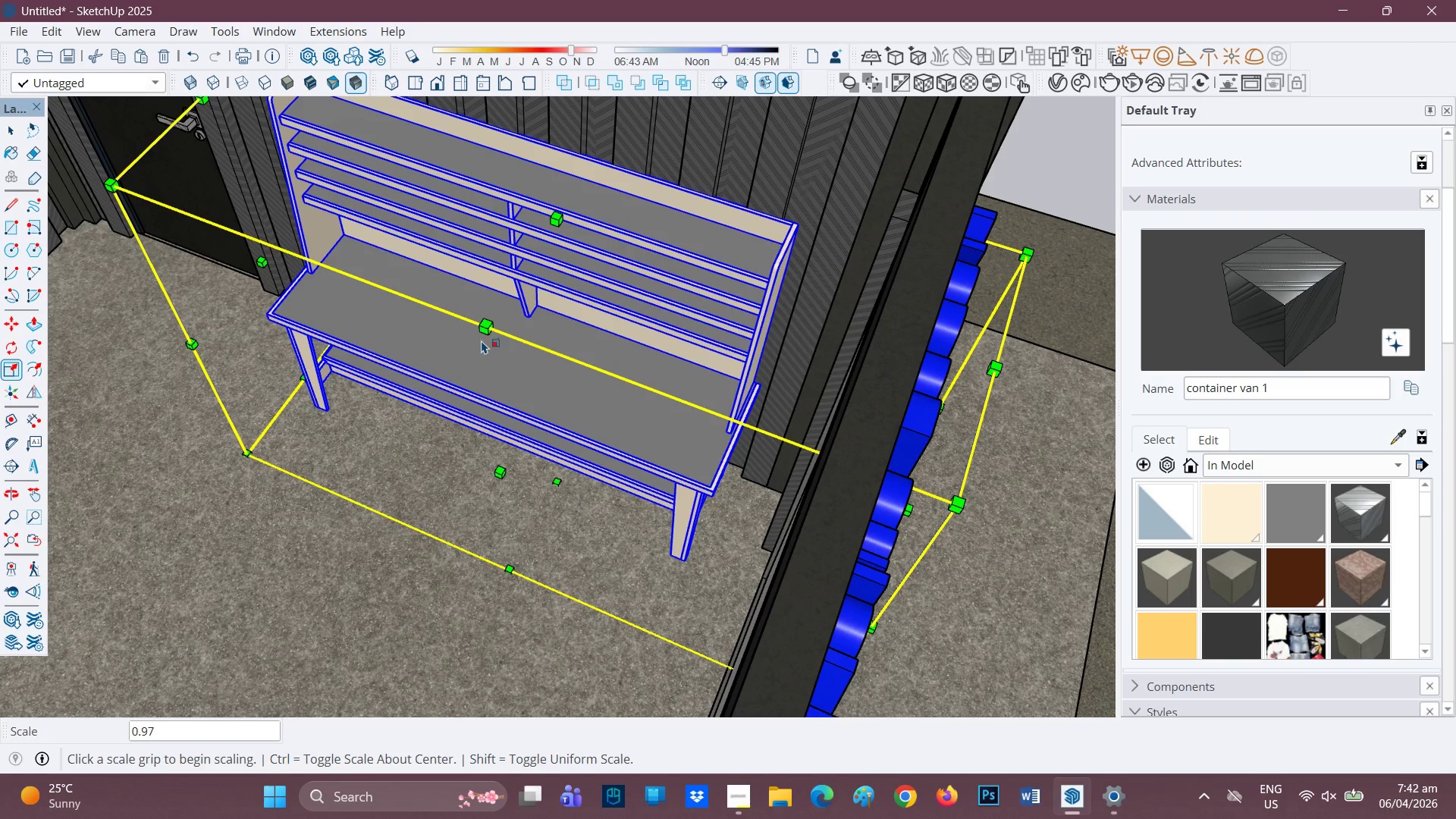 
left_click([488, 328])
 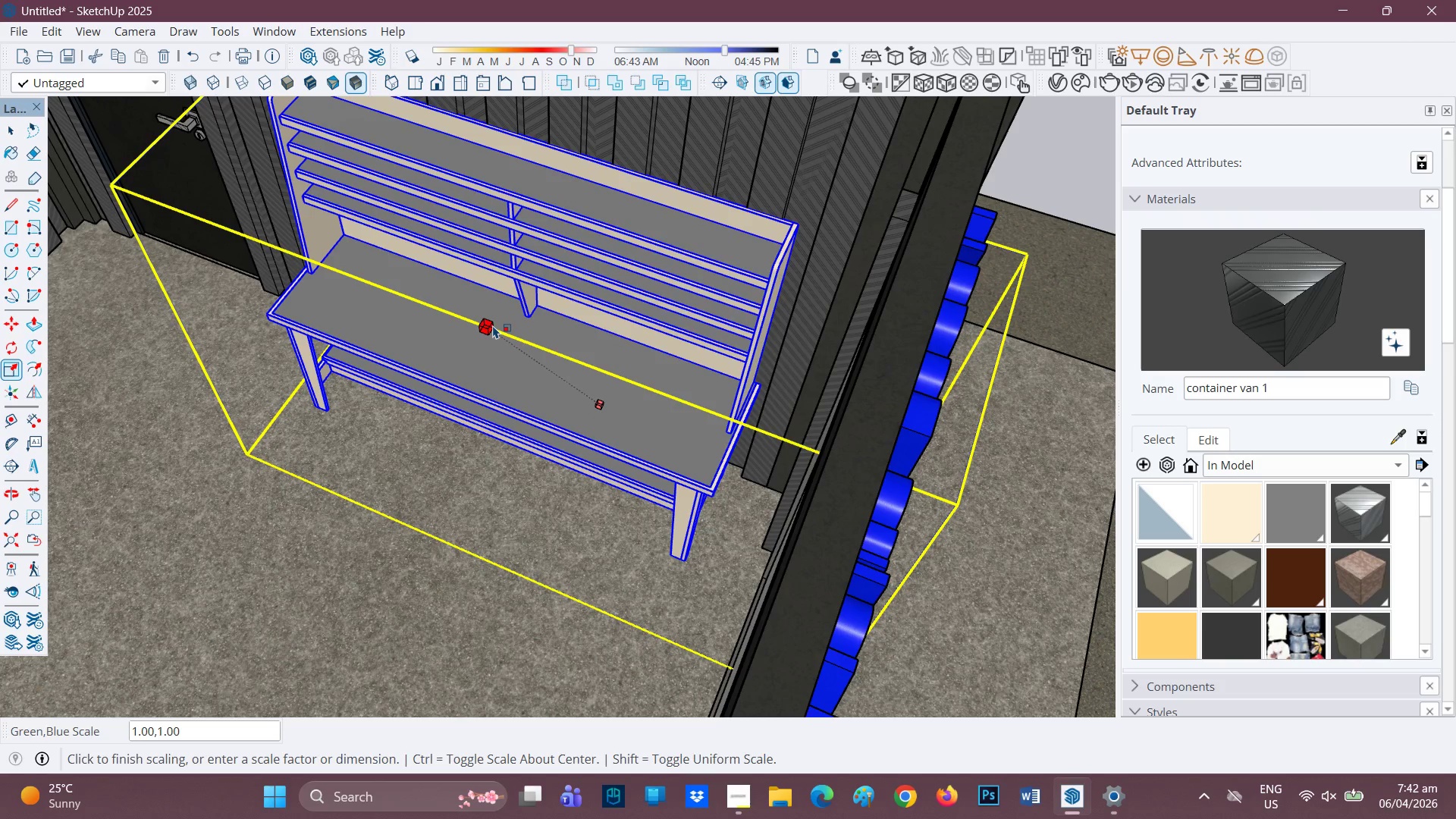 
left_click_drag(start_coordinate=[457, 334], to_coordinate=[453, 336])
 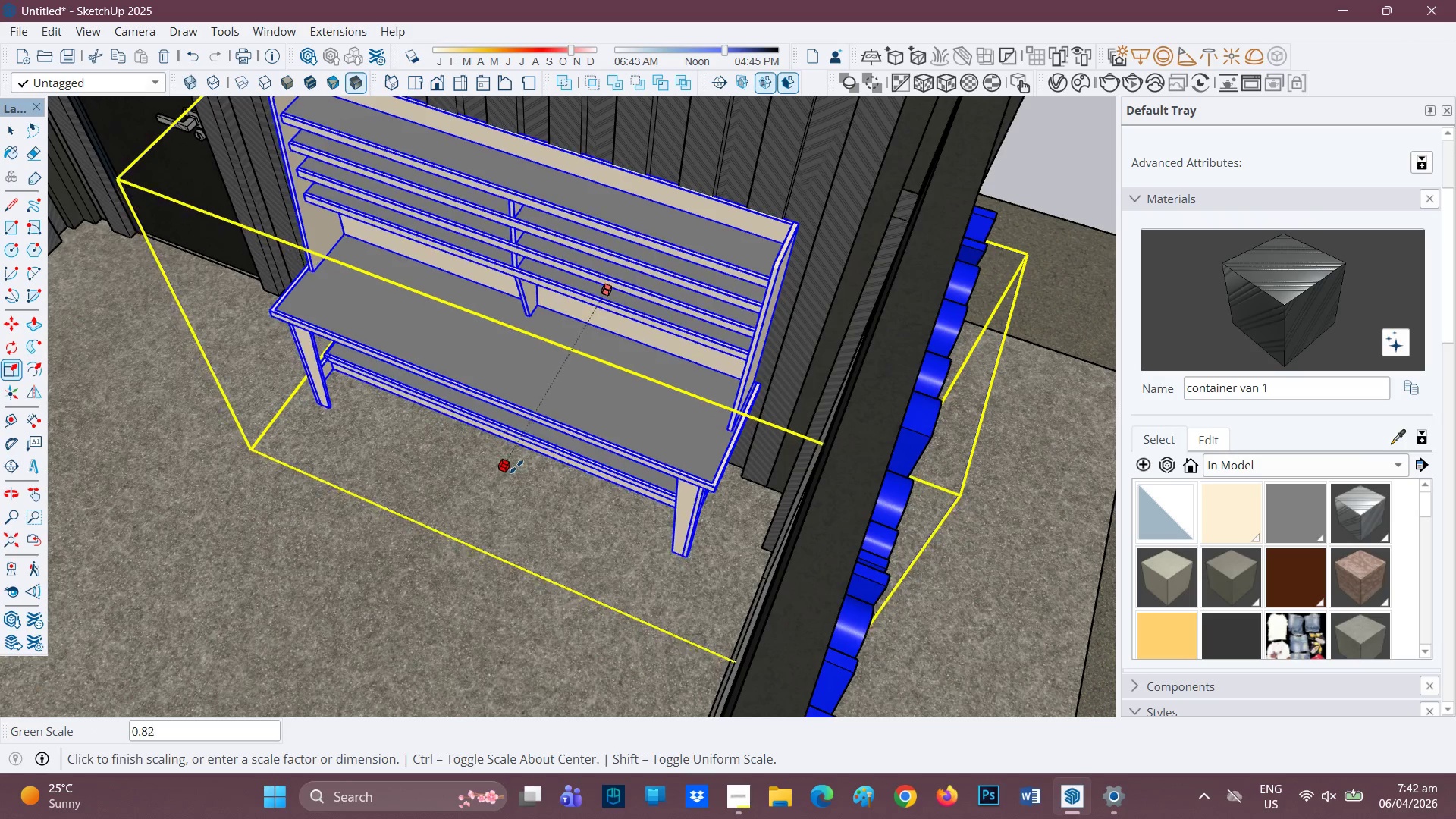 
wait(5.59)
 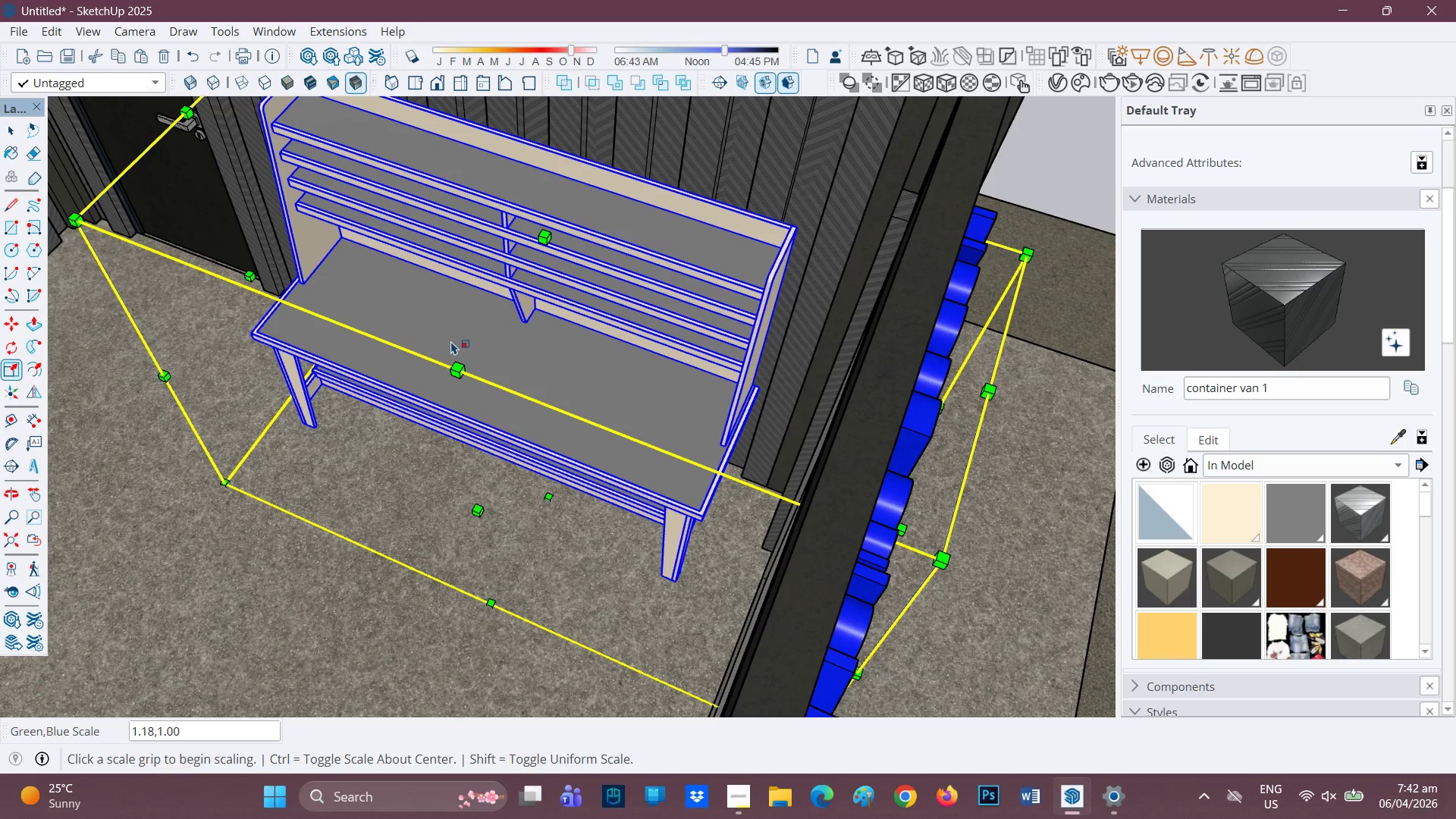 
left_click([516, 466])
 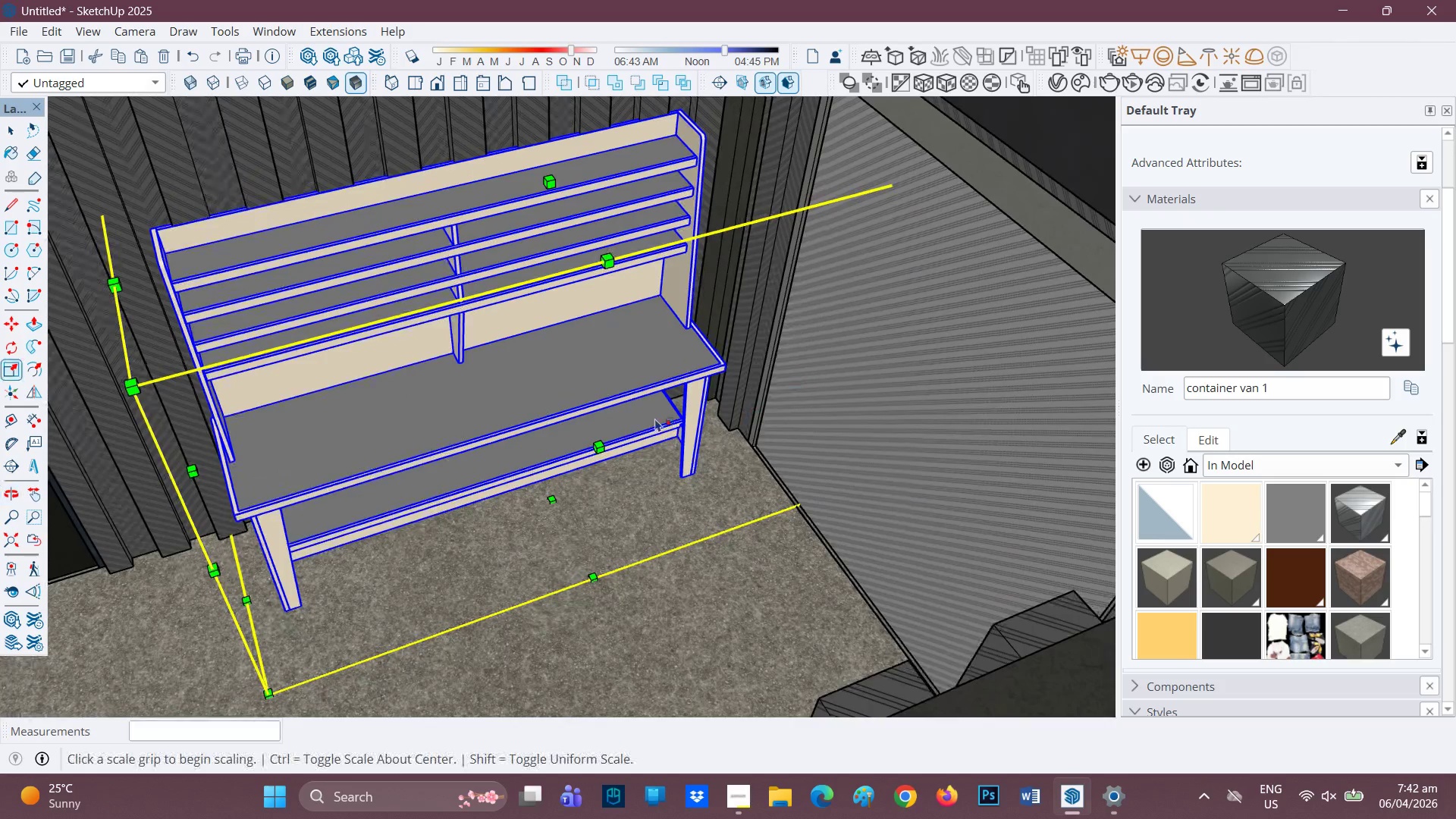 
left_click([597, 444])
 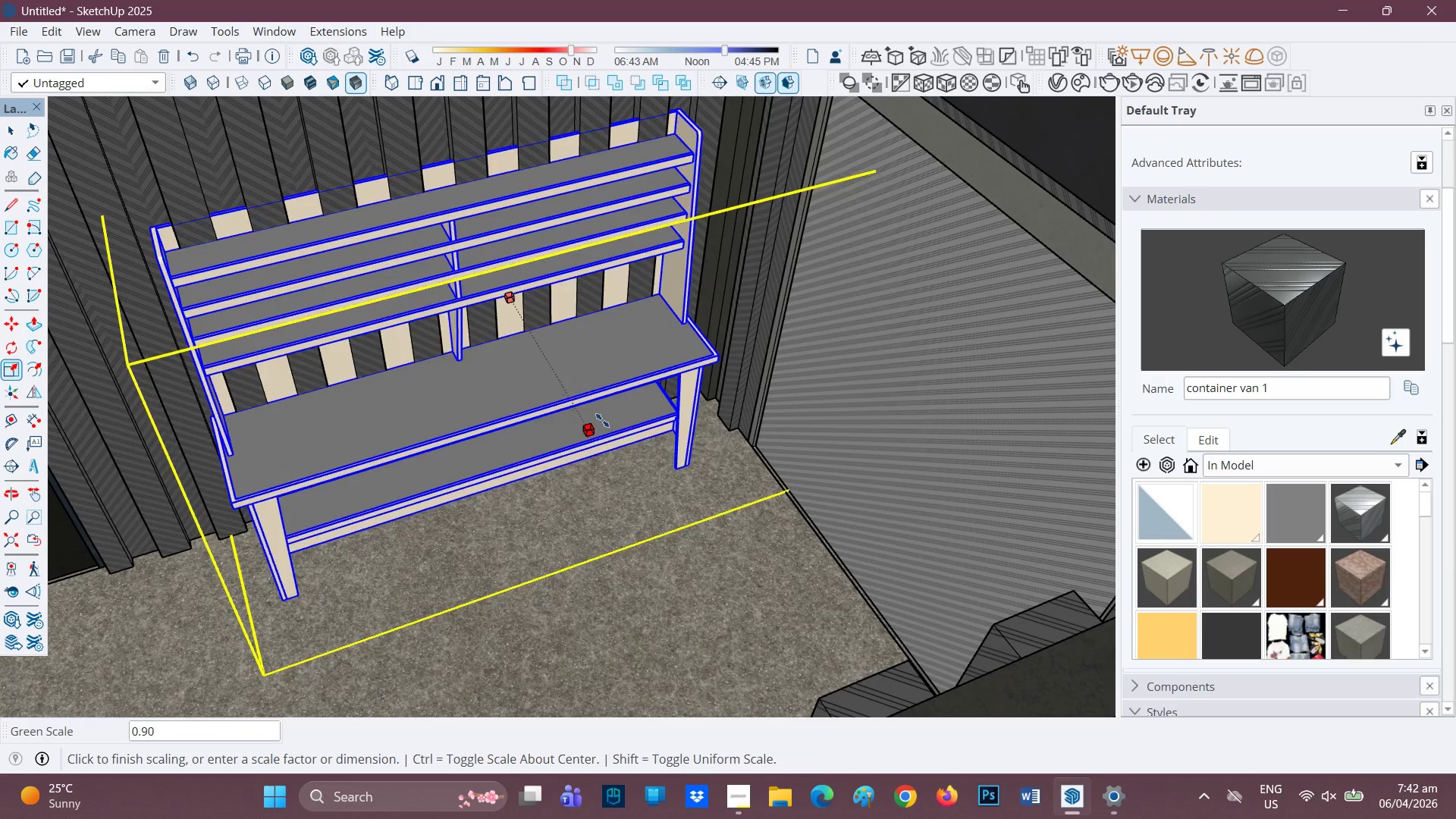 
left_click([601, 418])
 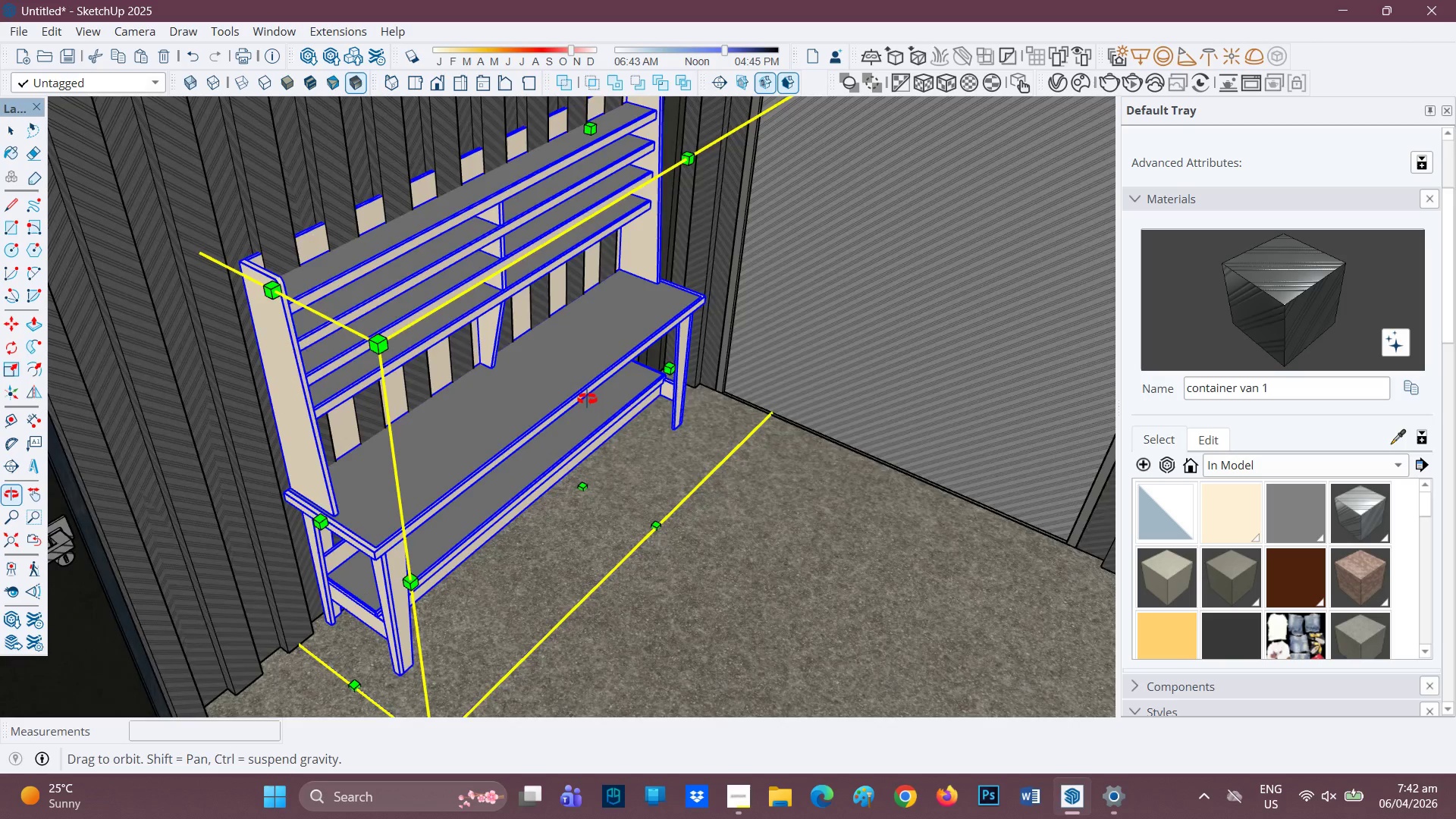 
scroll: coordinate [331, 657], scroll_direction: up, amount: 2.0
 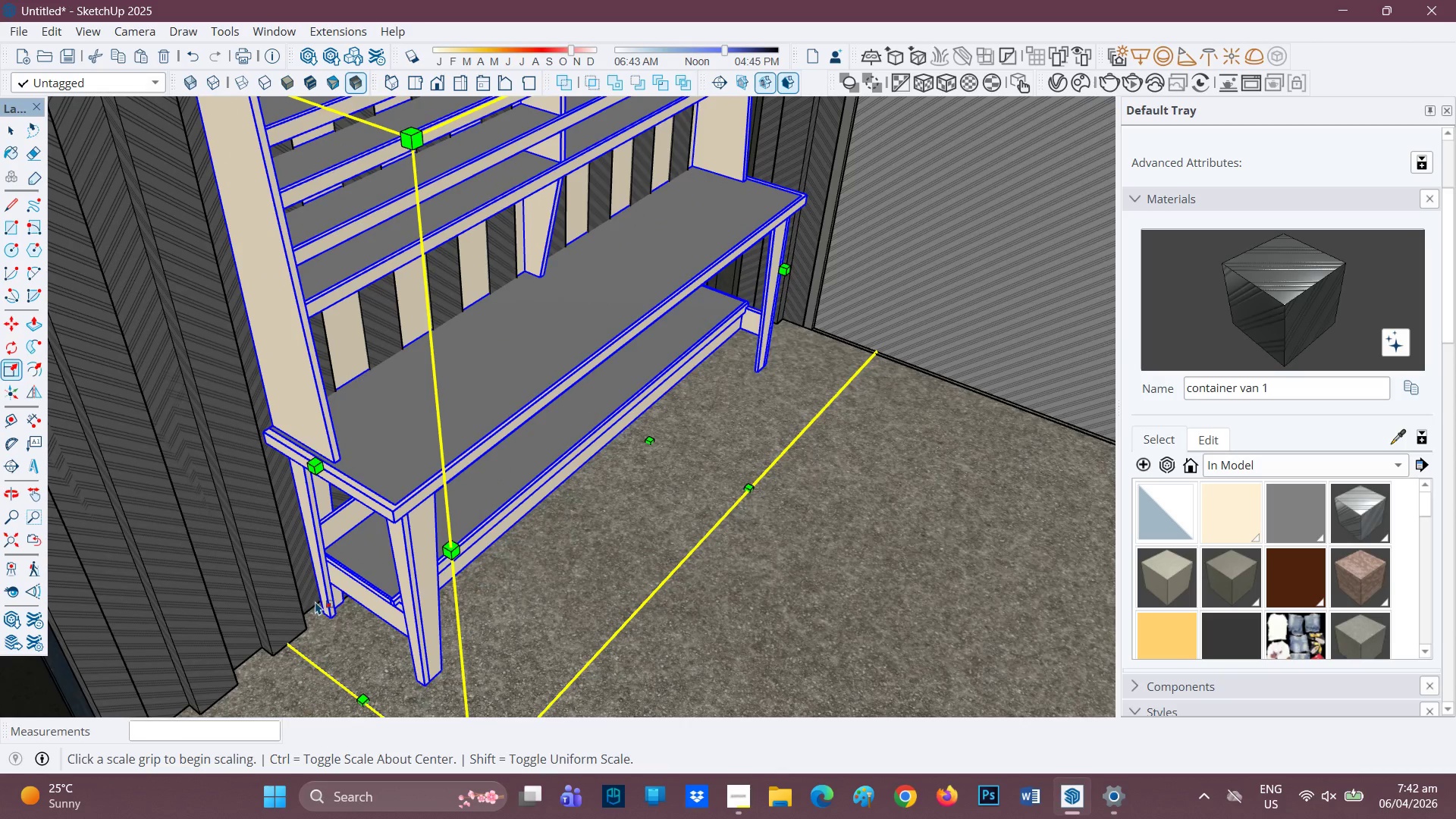 
key(M)
 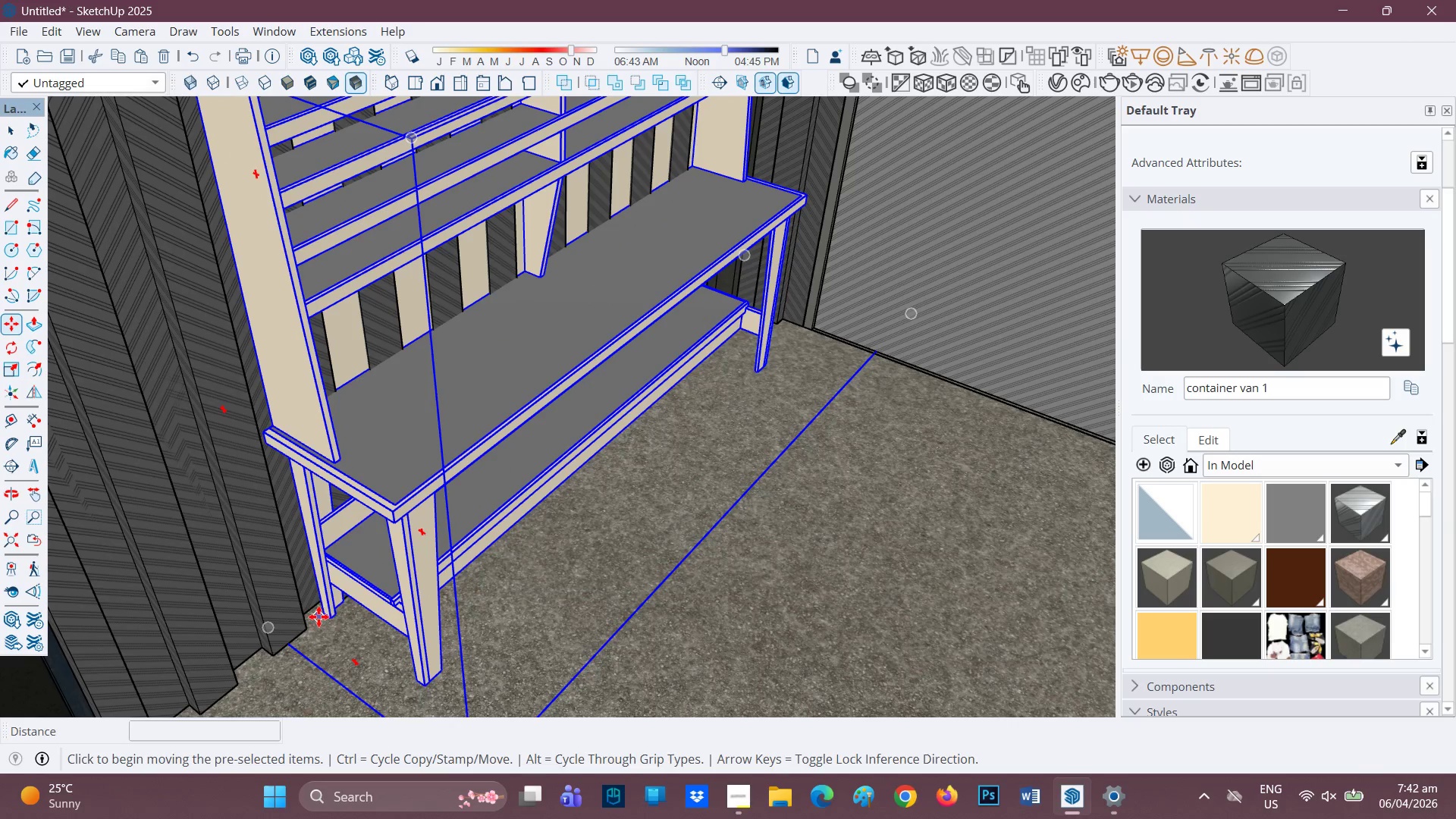 
left_click([318, 616])
 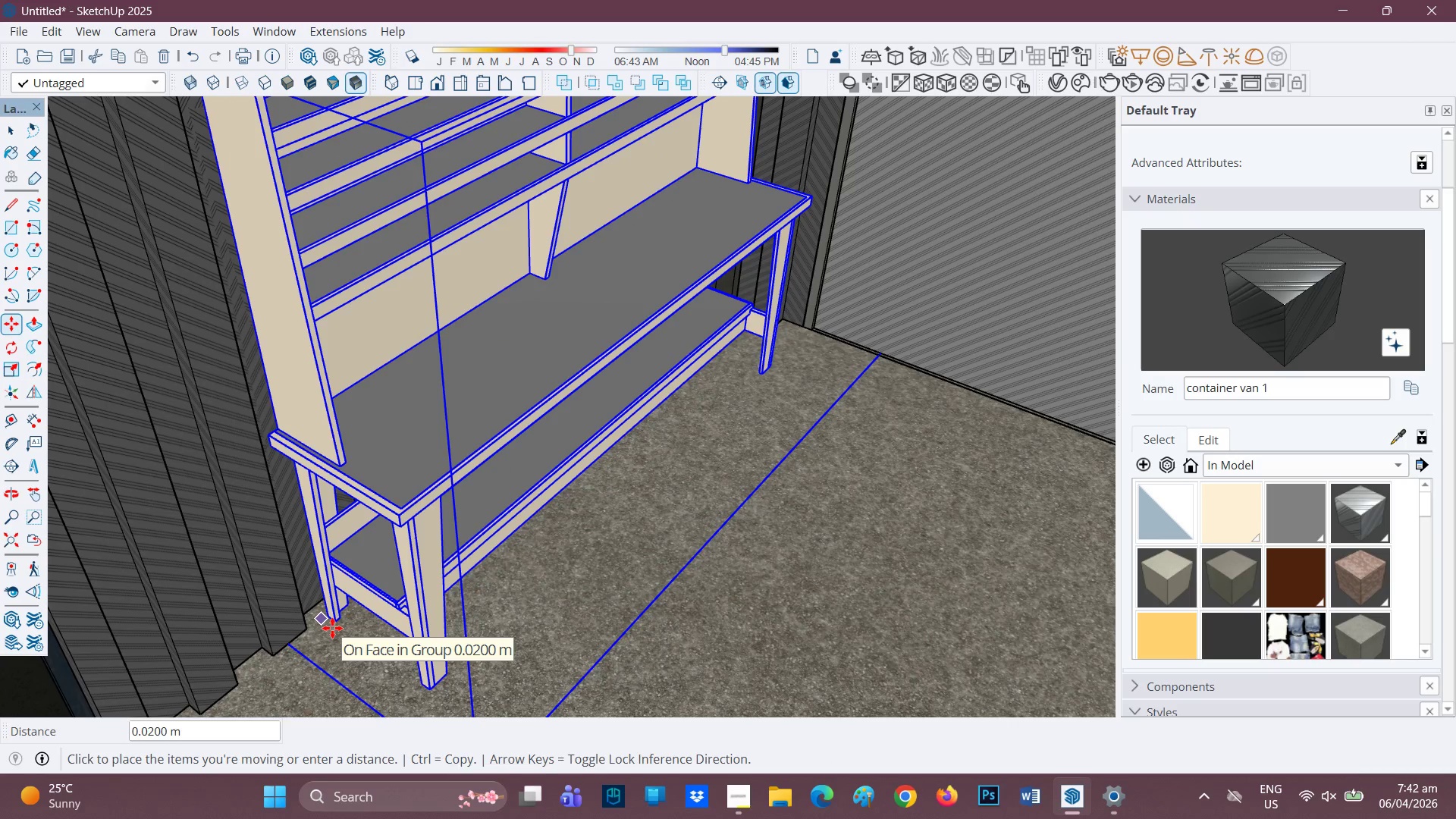 
left_click([332, 628])
 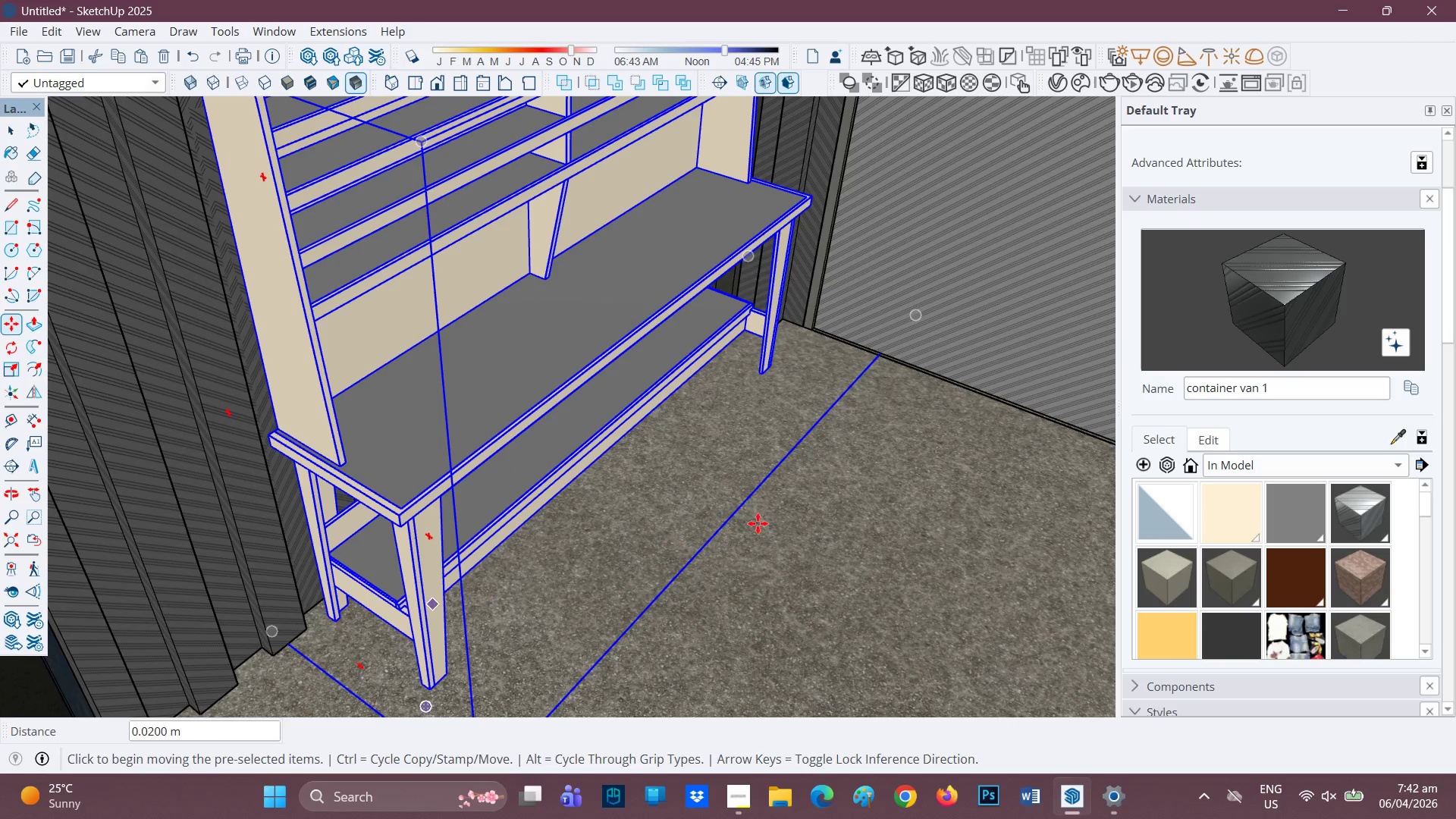 
scroll: coordinate [790, 517], scroll_direction: none, amount: 0.0
 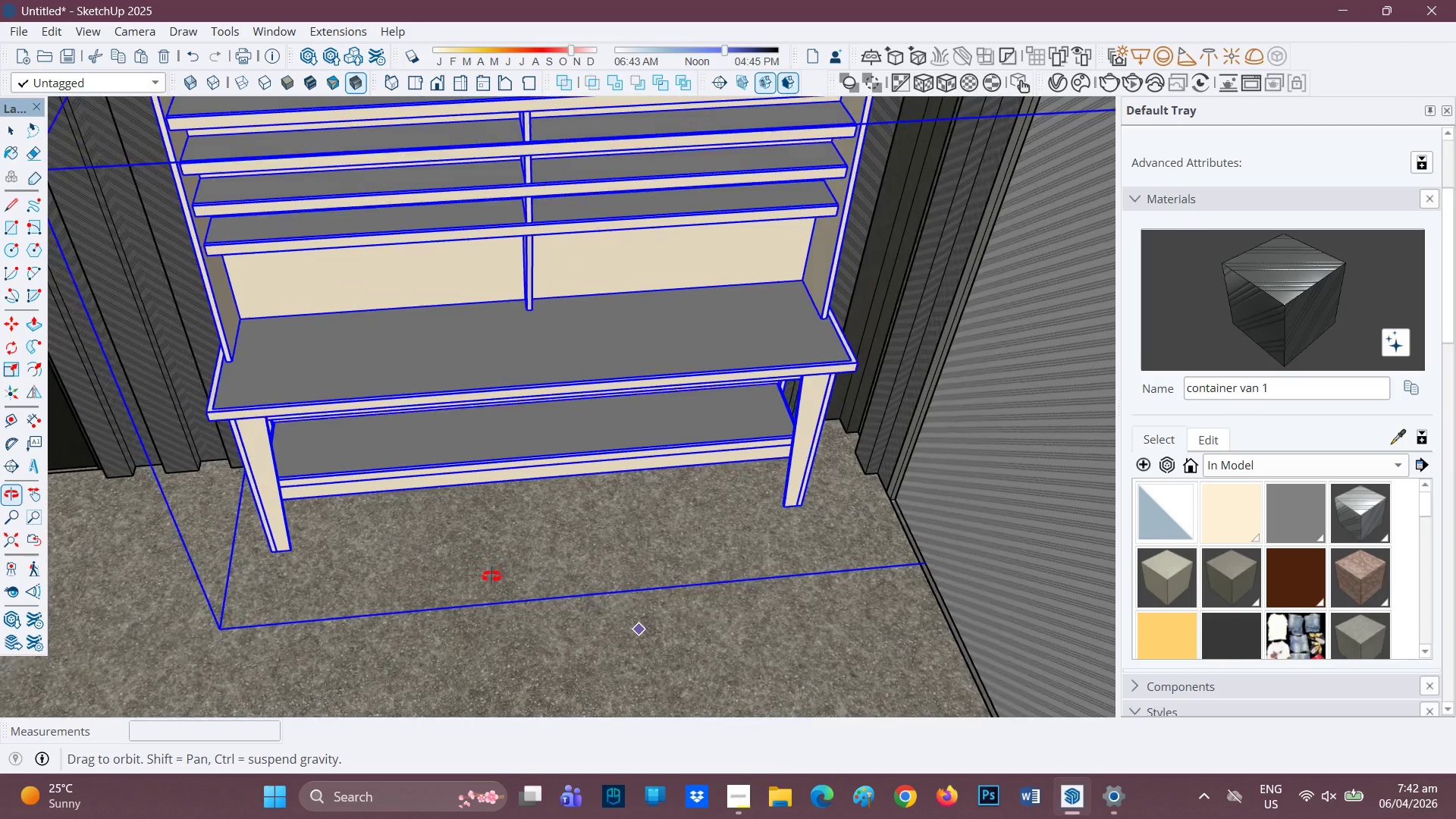 
key(Space)
 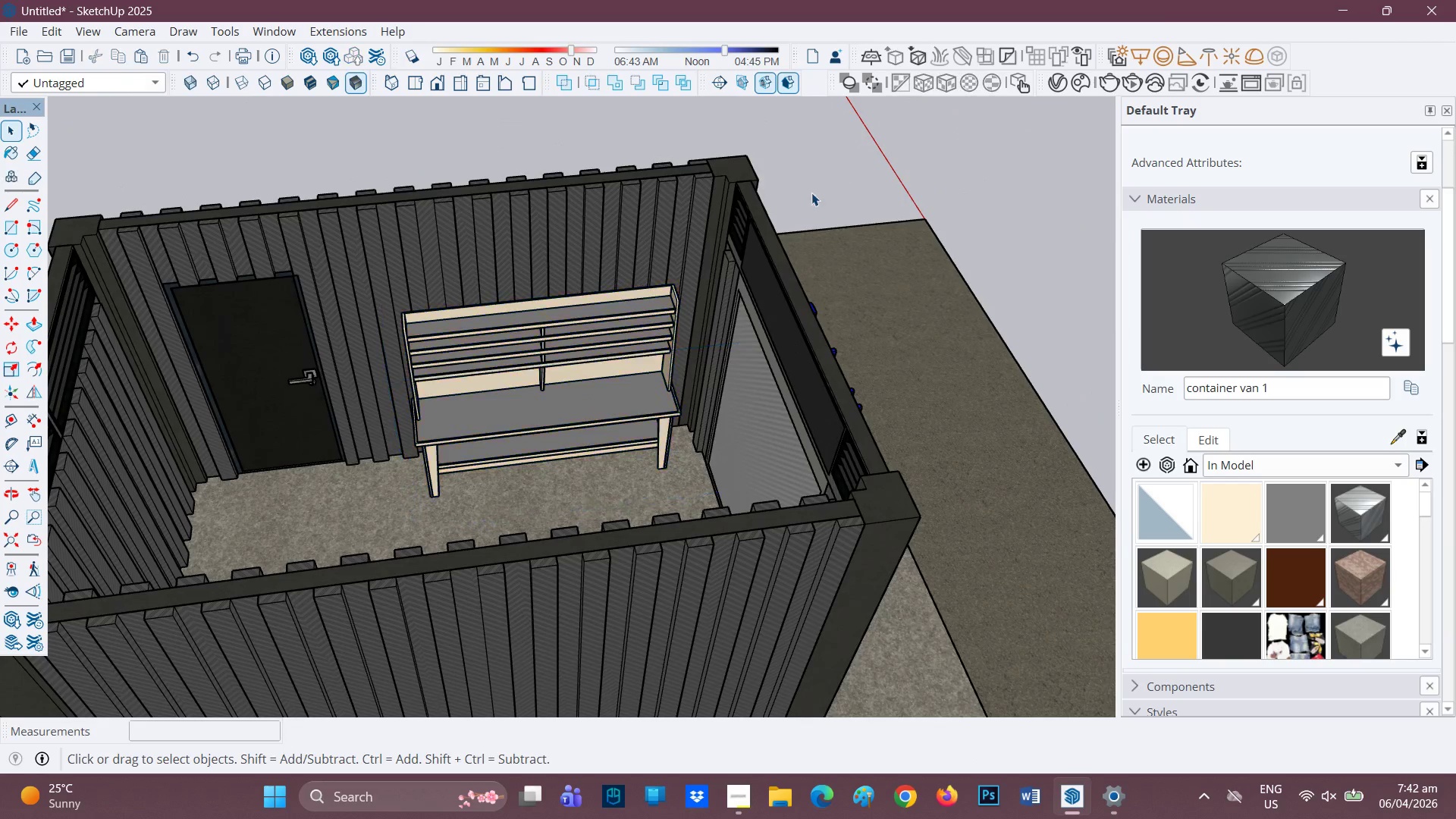 
scroll: coordinate [618, 387], scroll_direction: down, amount: 13.0
 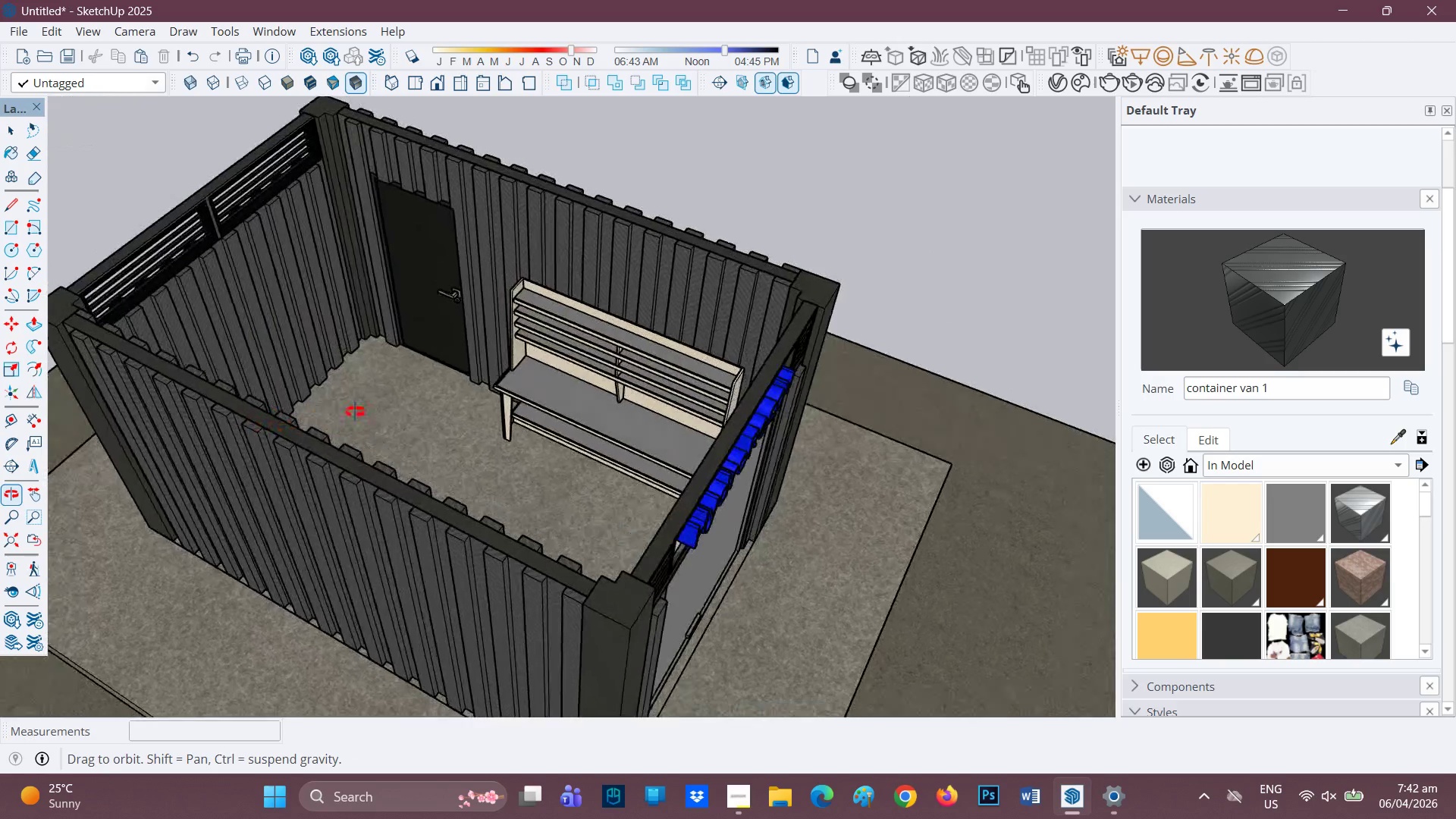 
left_click([596, 408])
 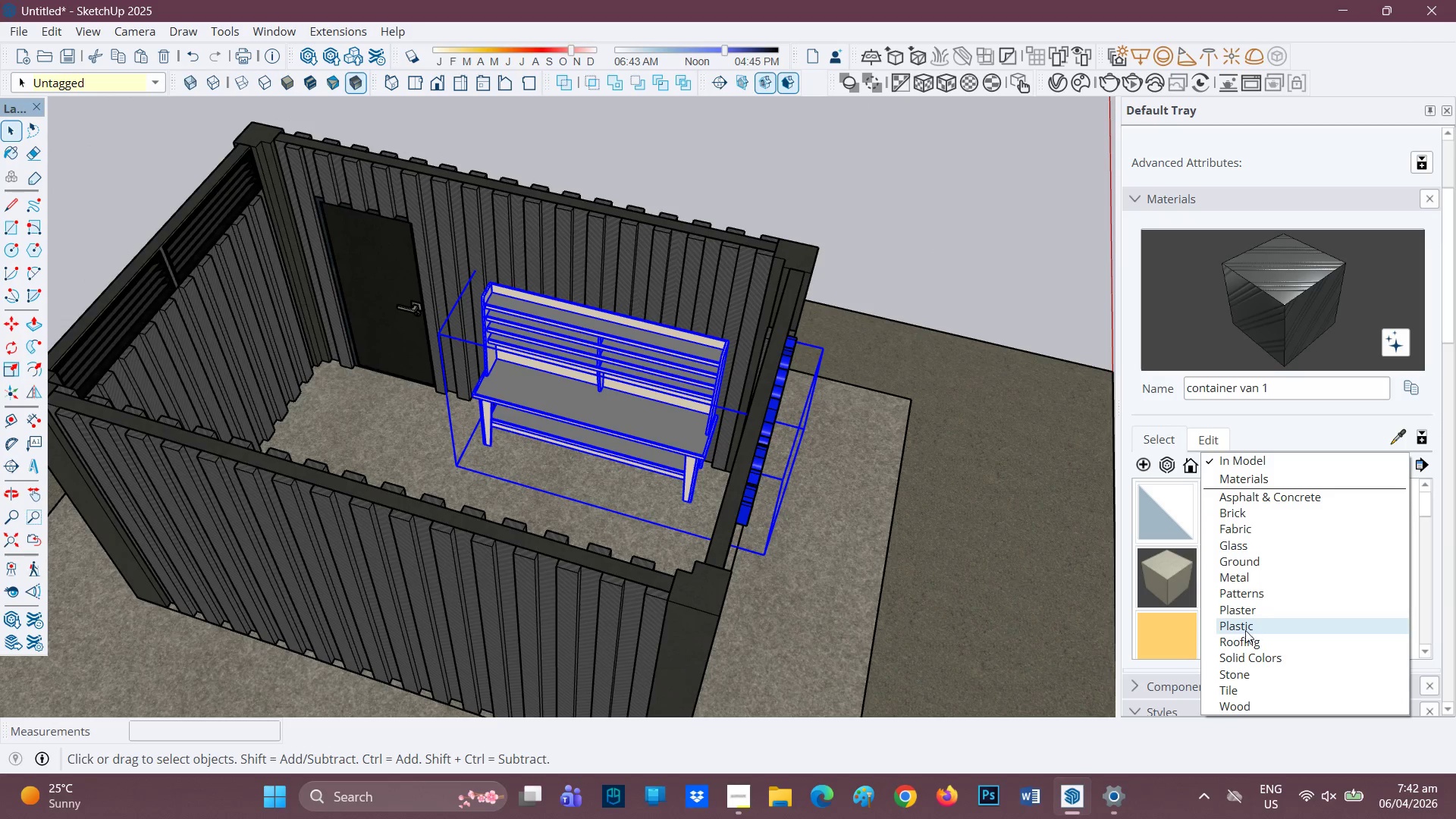 
wait(8.72)
 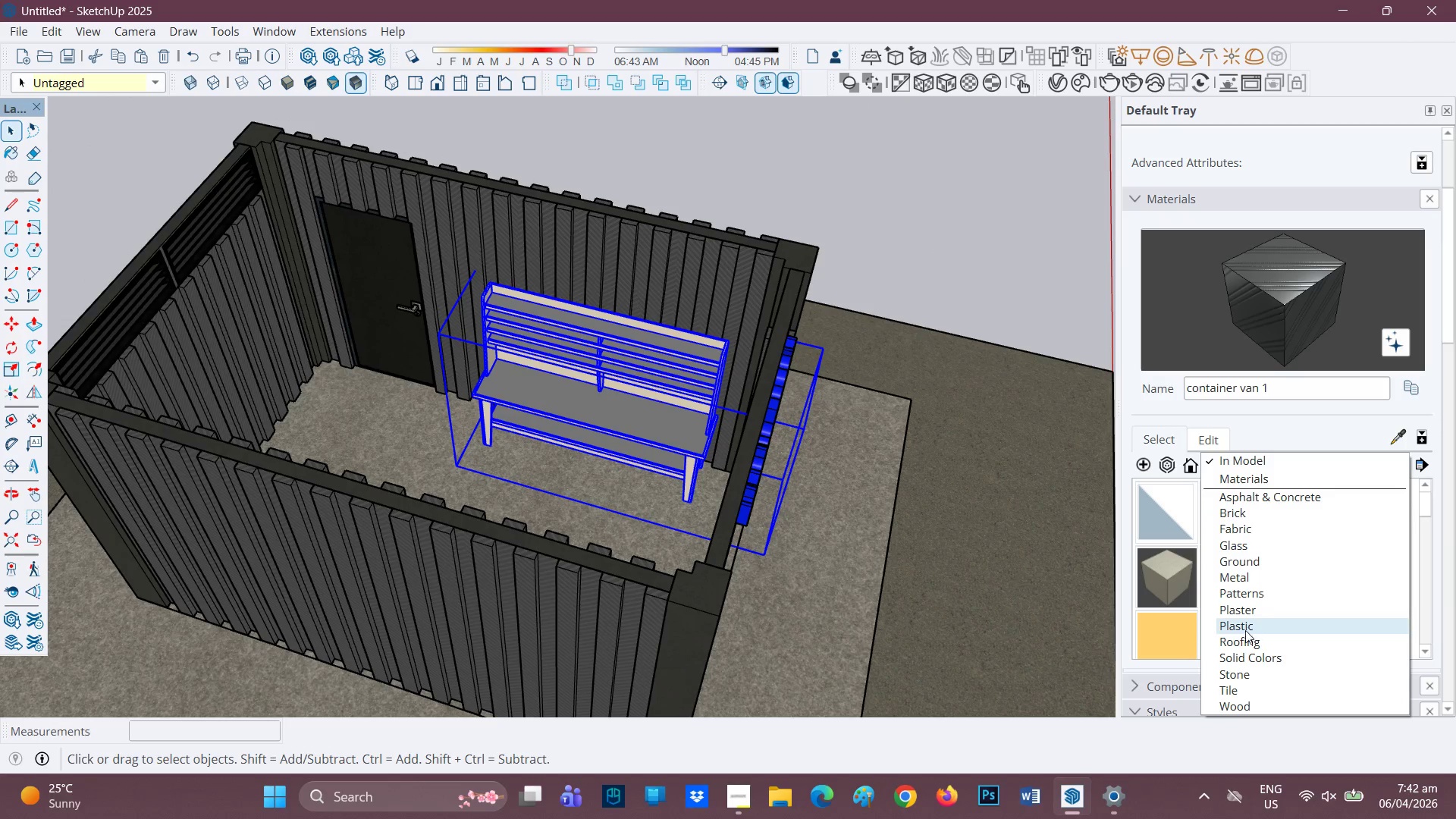 
left_click([1300, 472])
 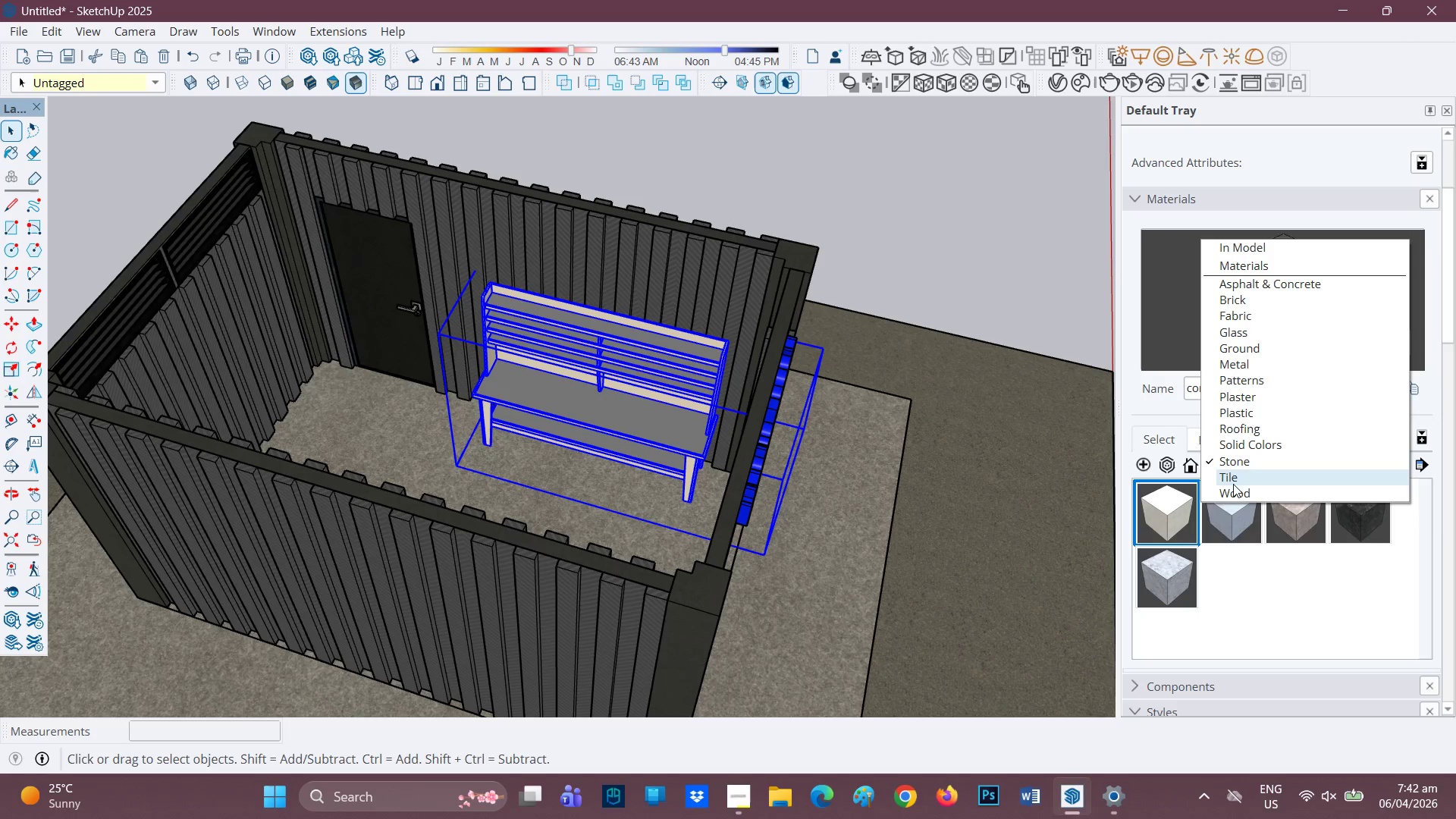 
left_click([1230, 494])
 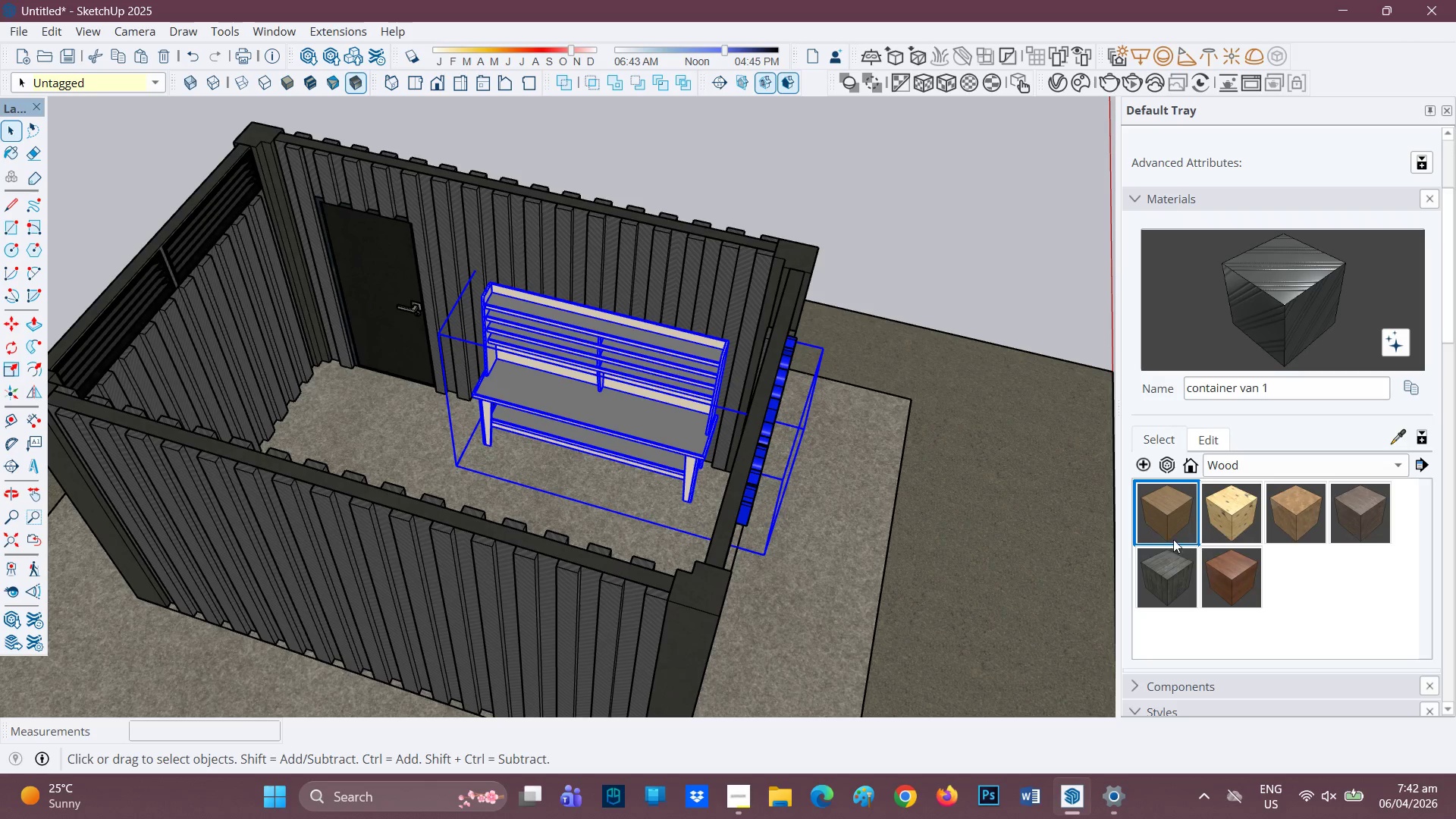 
left_click([1159, 578])
 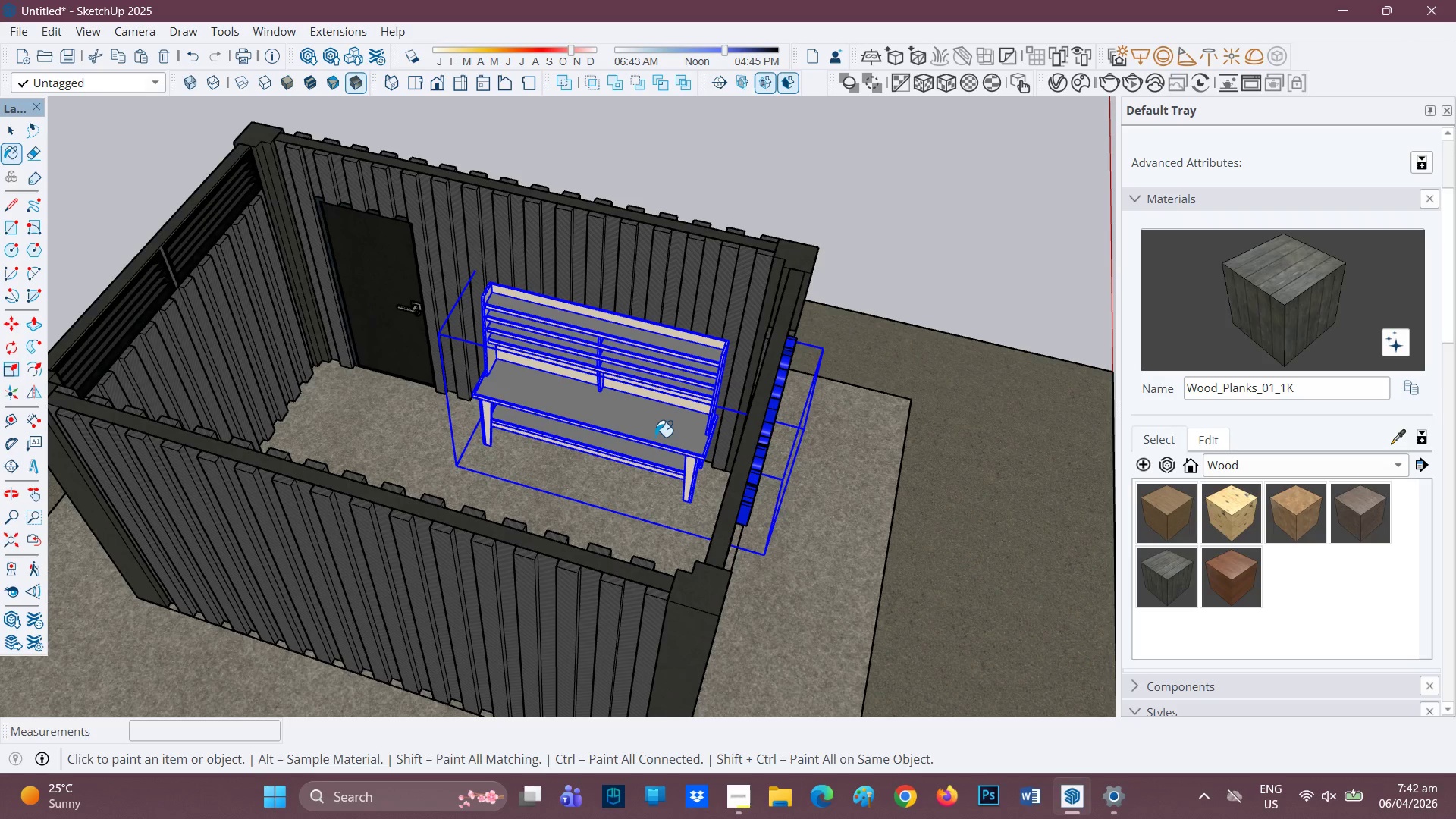 
key(Space)
 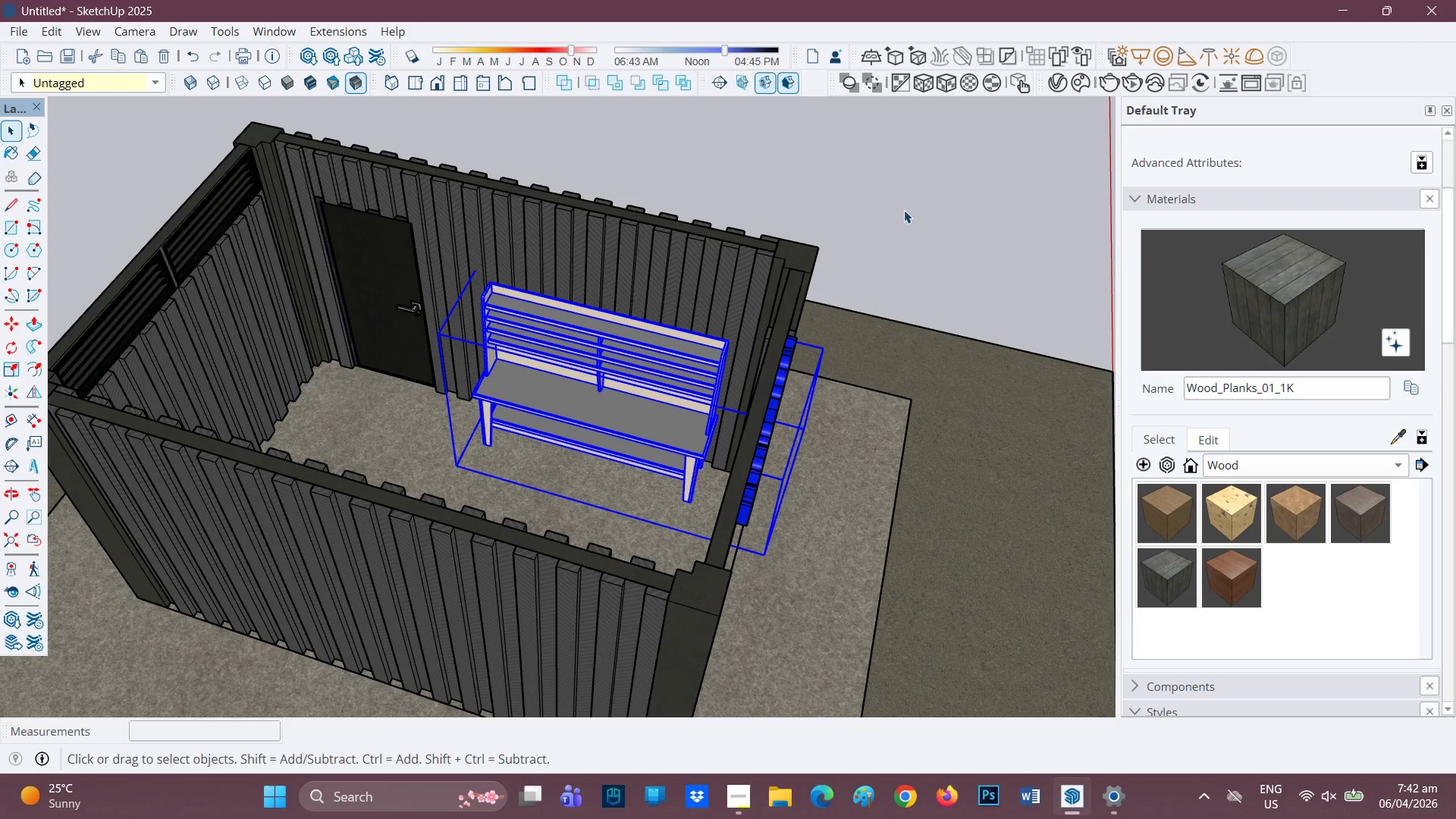 
left_click([904, 209])
 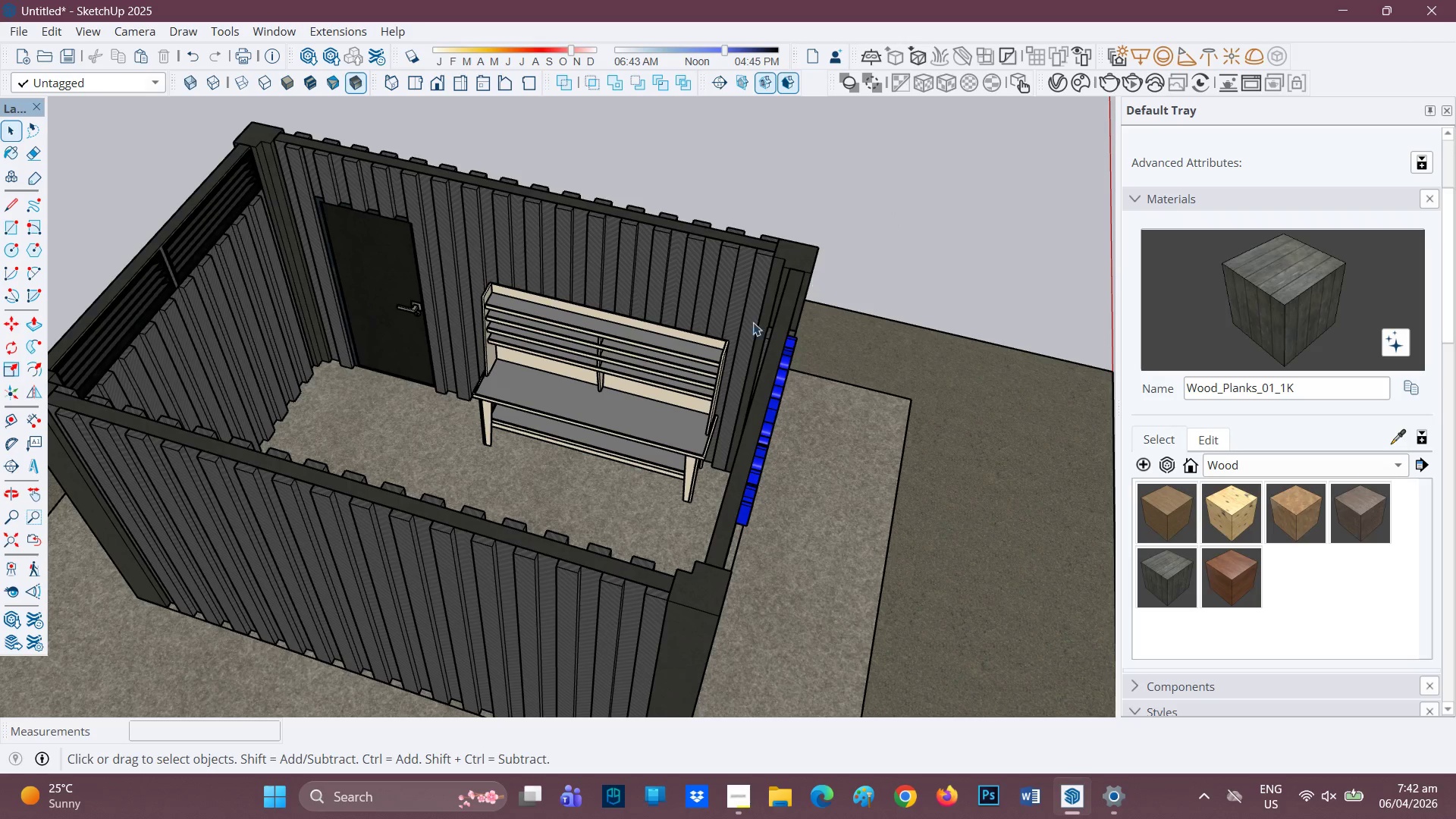 
left_click([635, 403])
 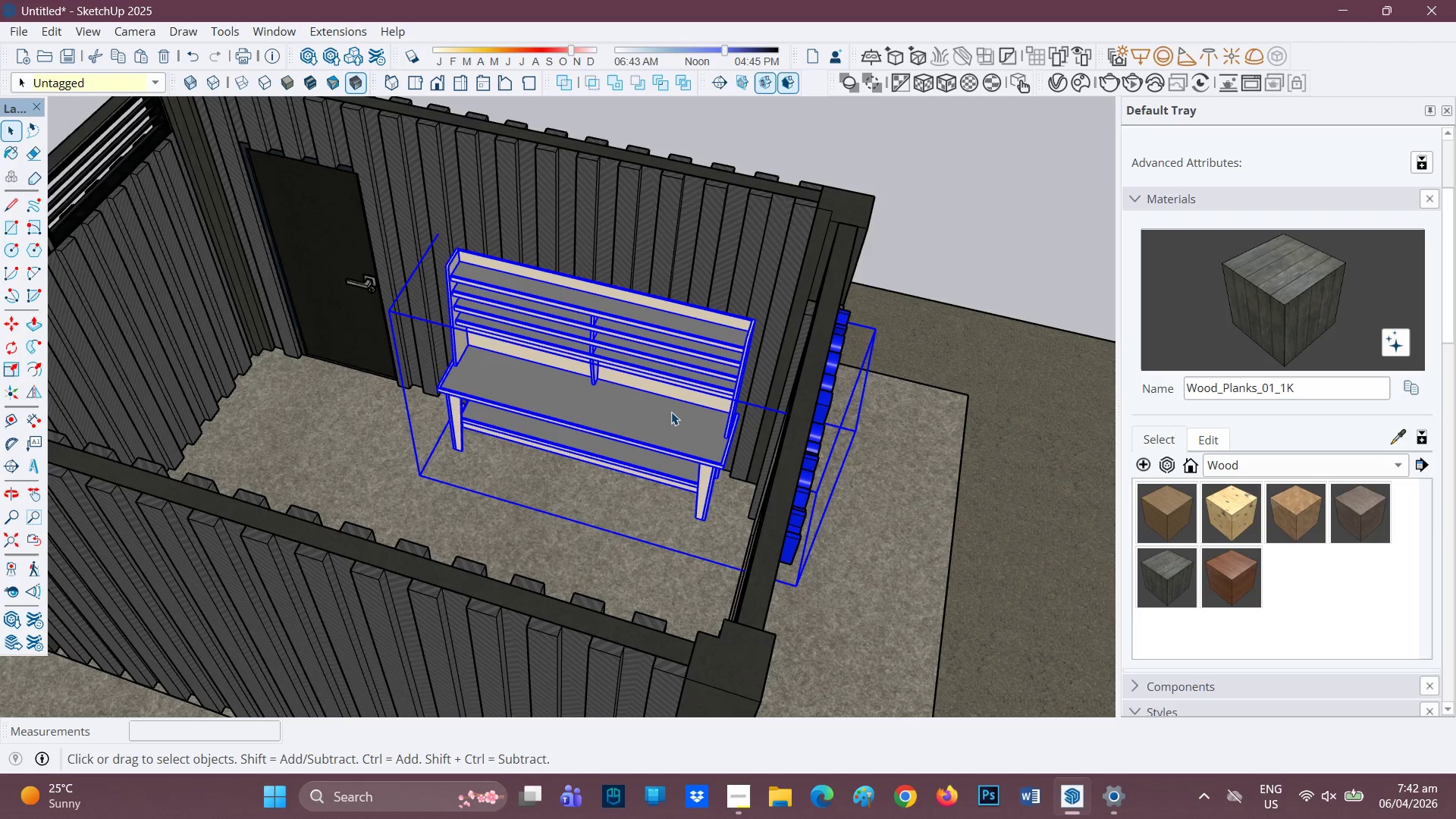 
scroll: coordinate [623, 422], scroll_direction: up, amount: 1.0
 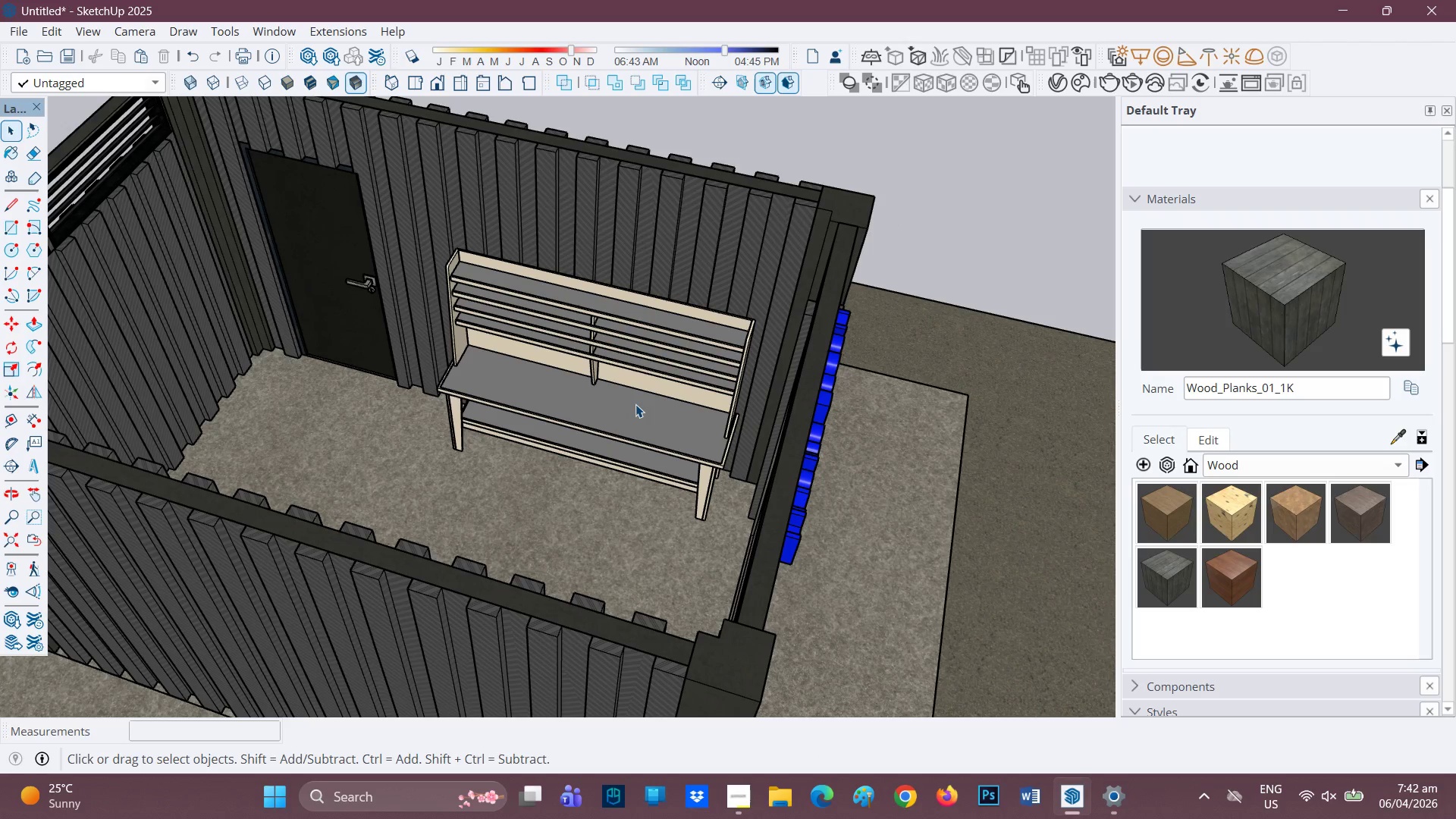 
double_click([669, 413])
 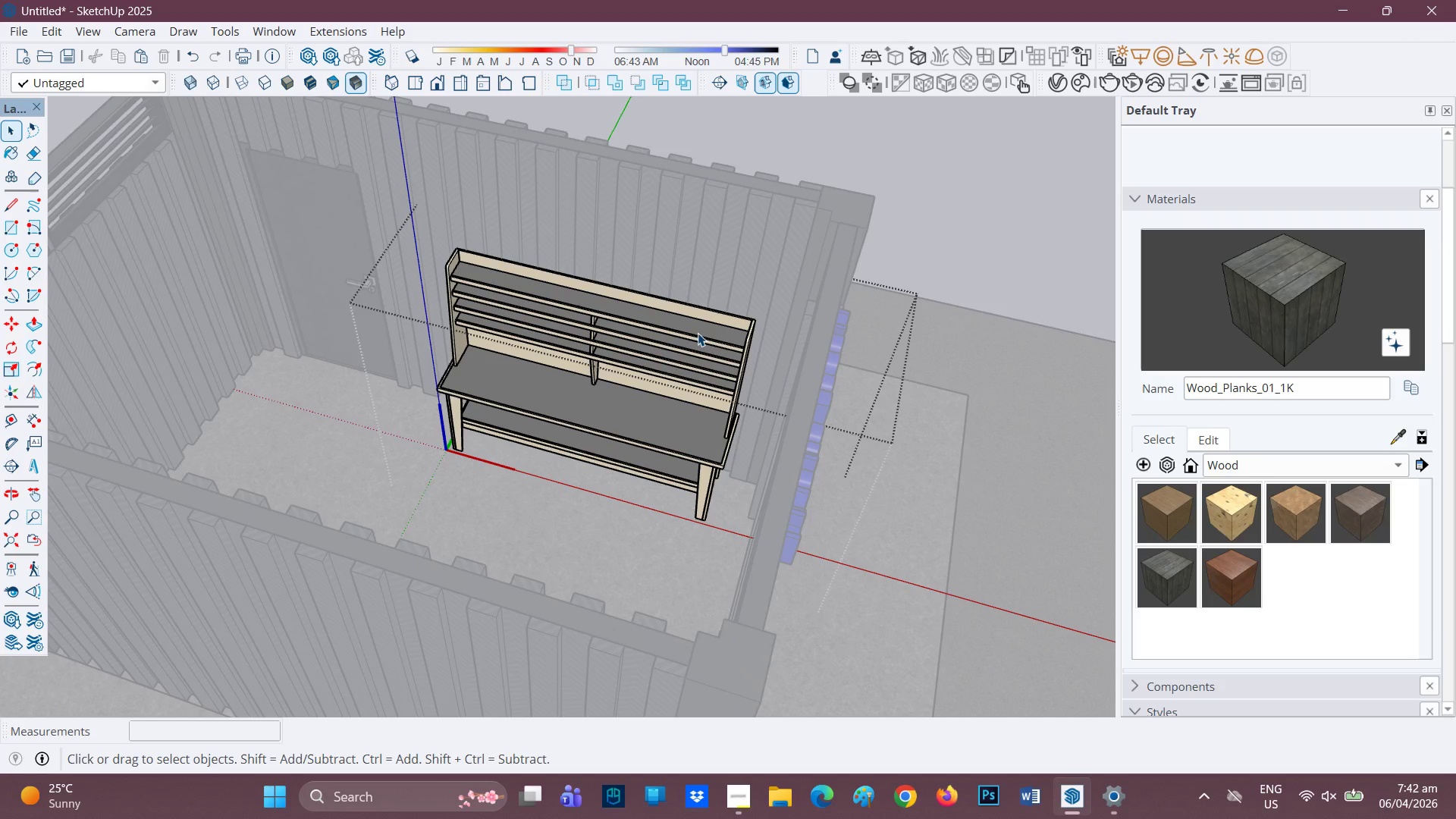 
left_click_drag(start_coordinate=[968, 151], to_coordinate=[973, 152])
 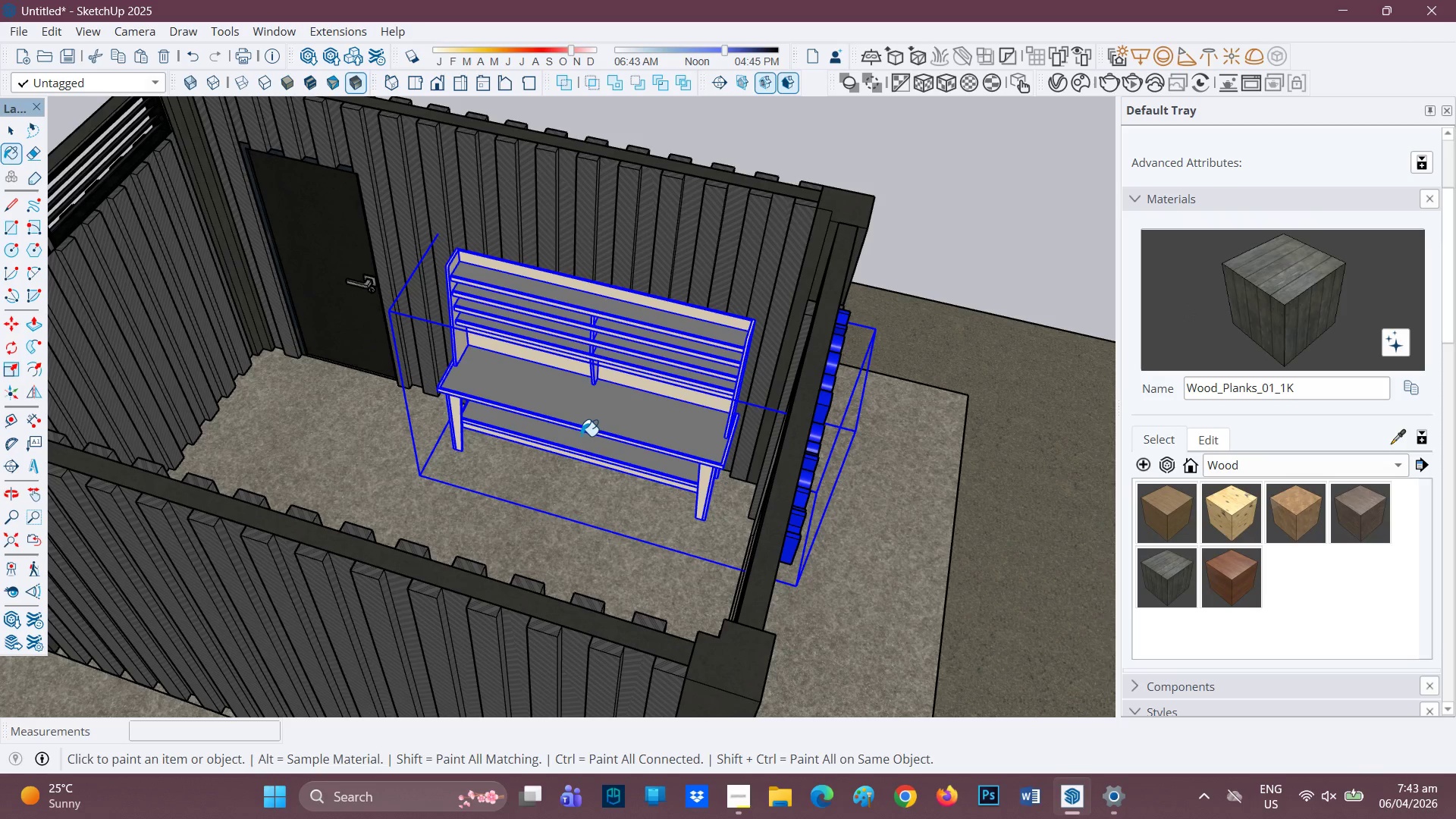 
scroll: coordinate [654, 366], scroll_direction: up, amount: 3.0
 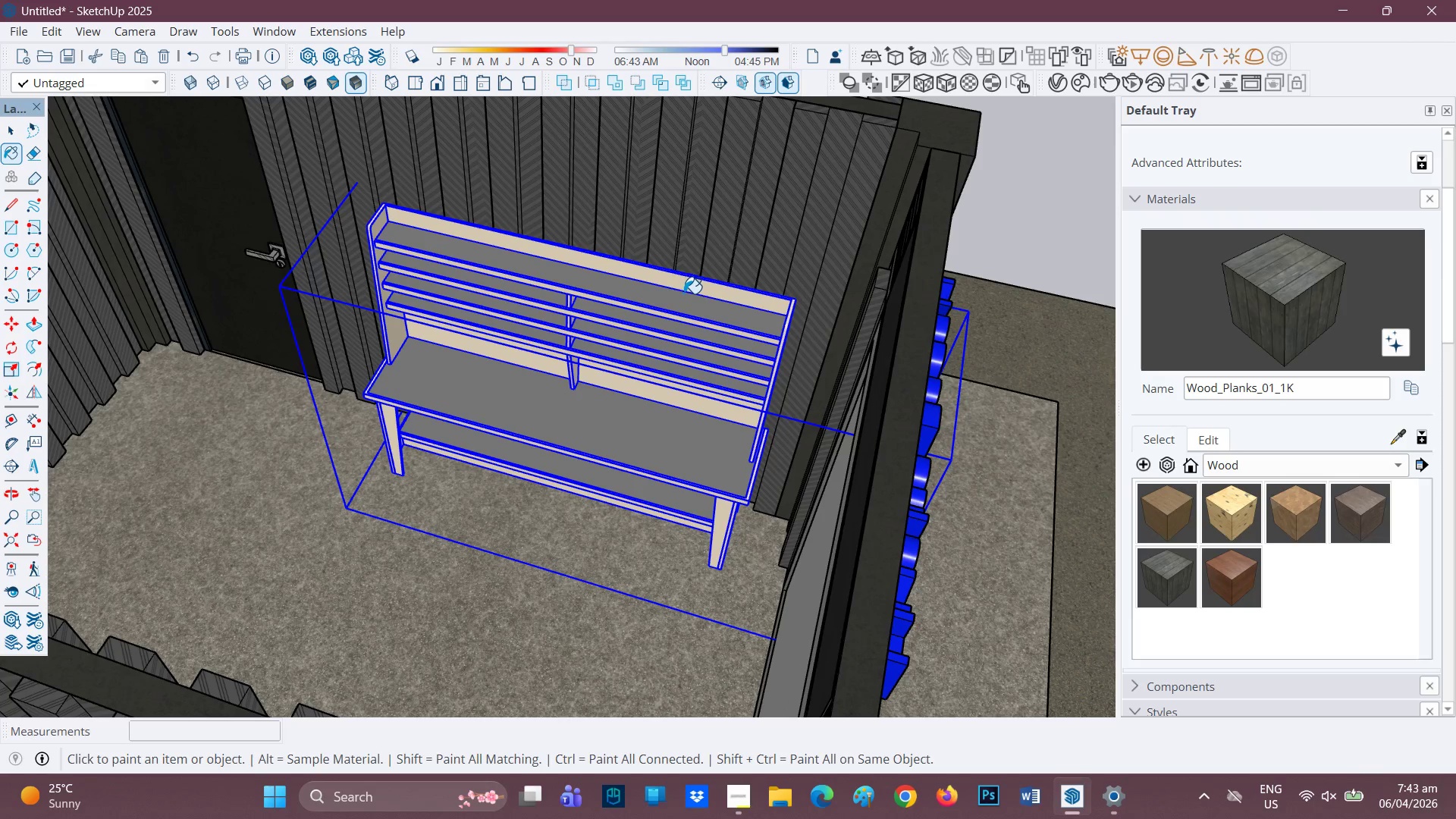 
left_click_drag(start_coordinate=[656, 310], to_coordinate=[664, 309])
 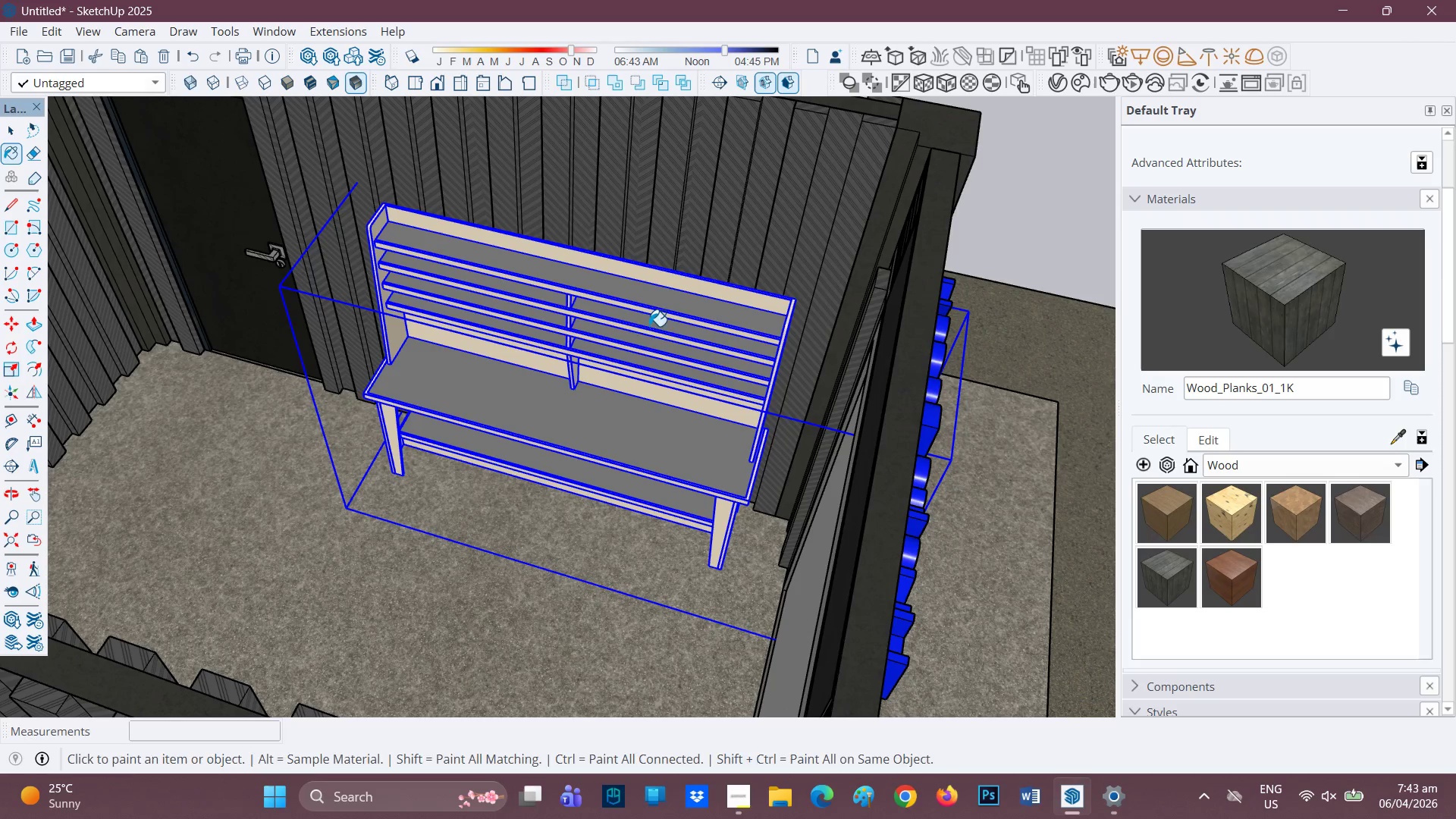 
key(Space)
 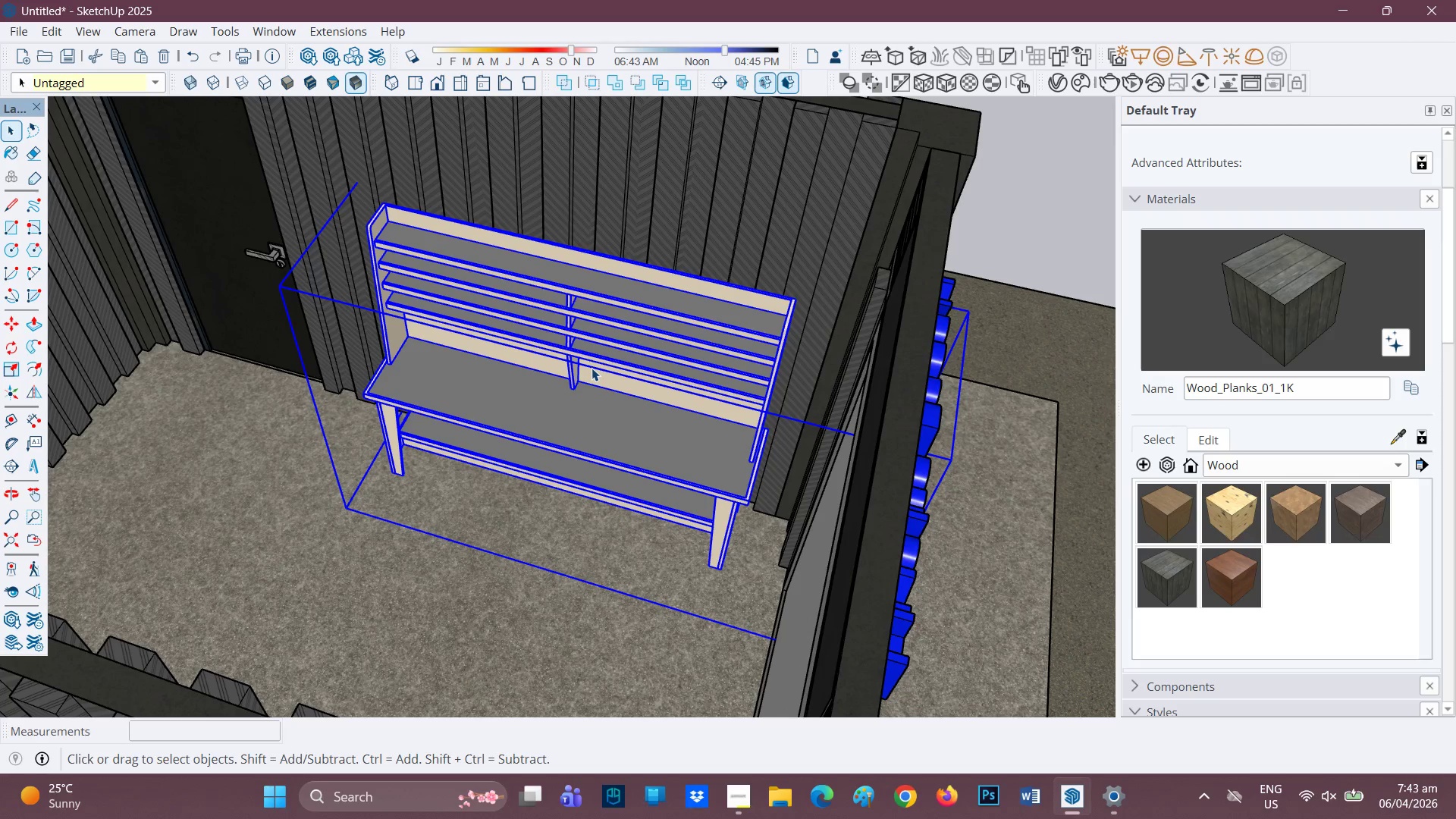 
key(Space)
 